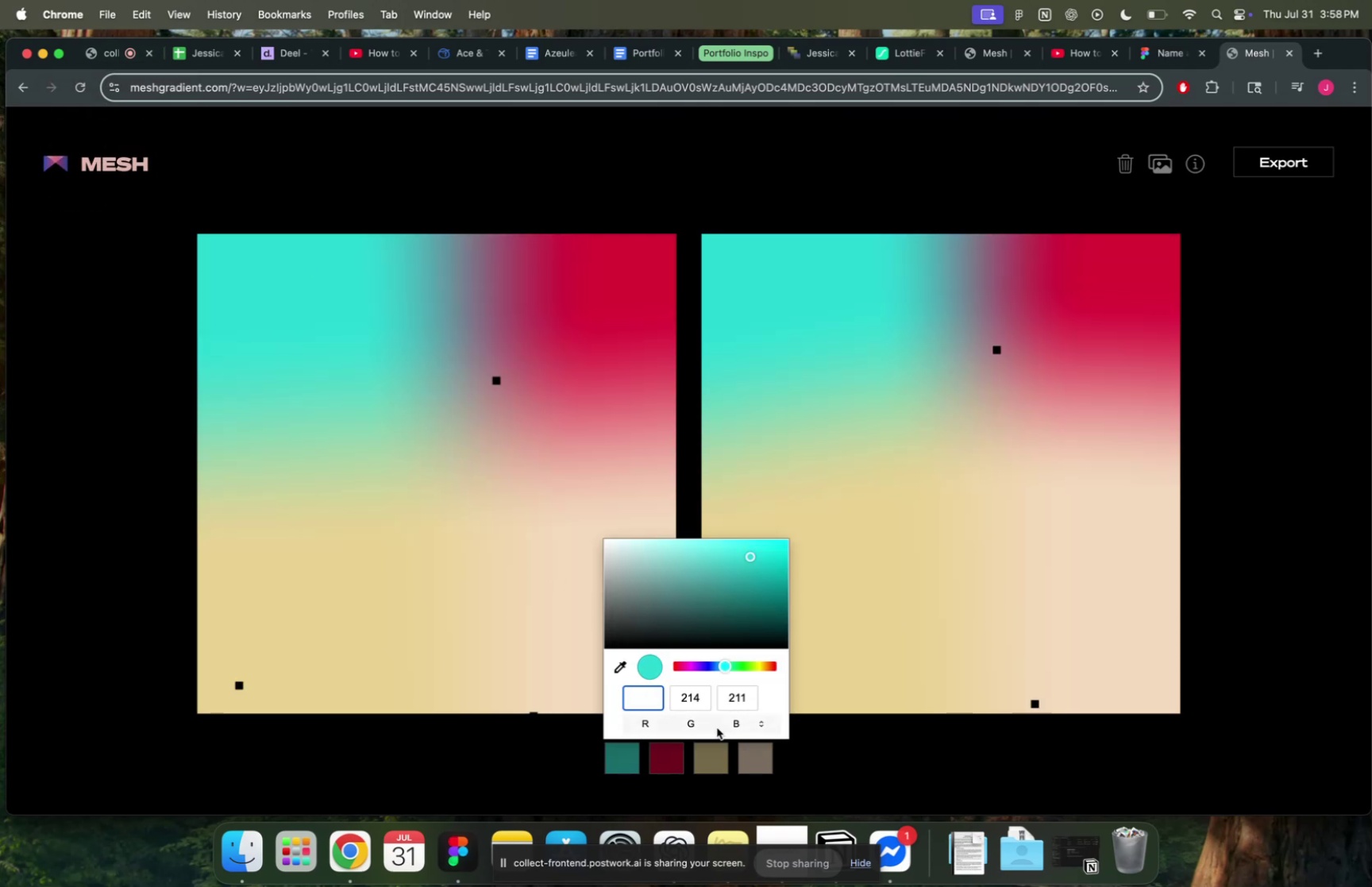 
key(Meta+V)
 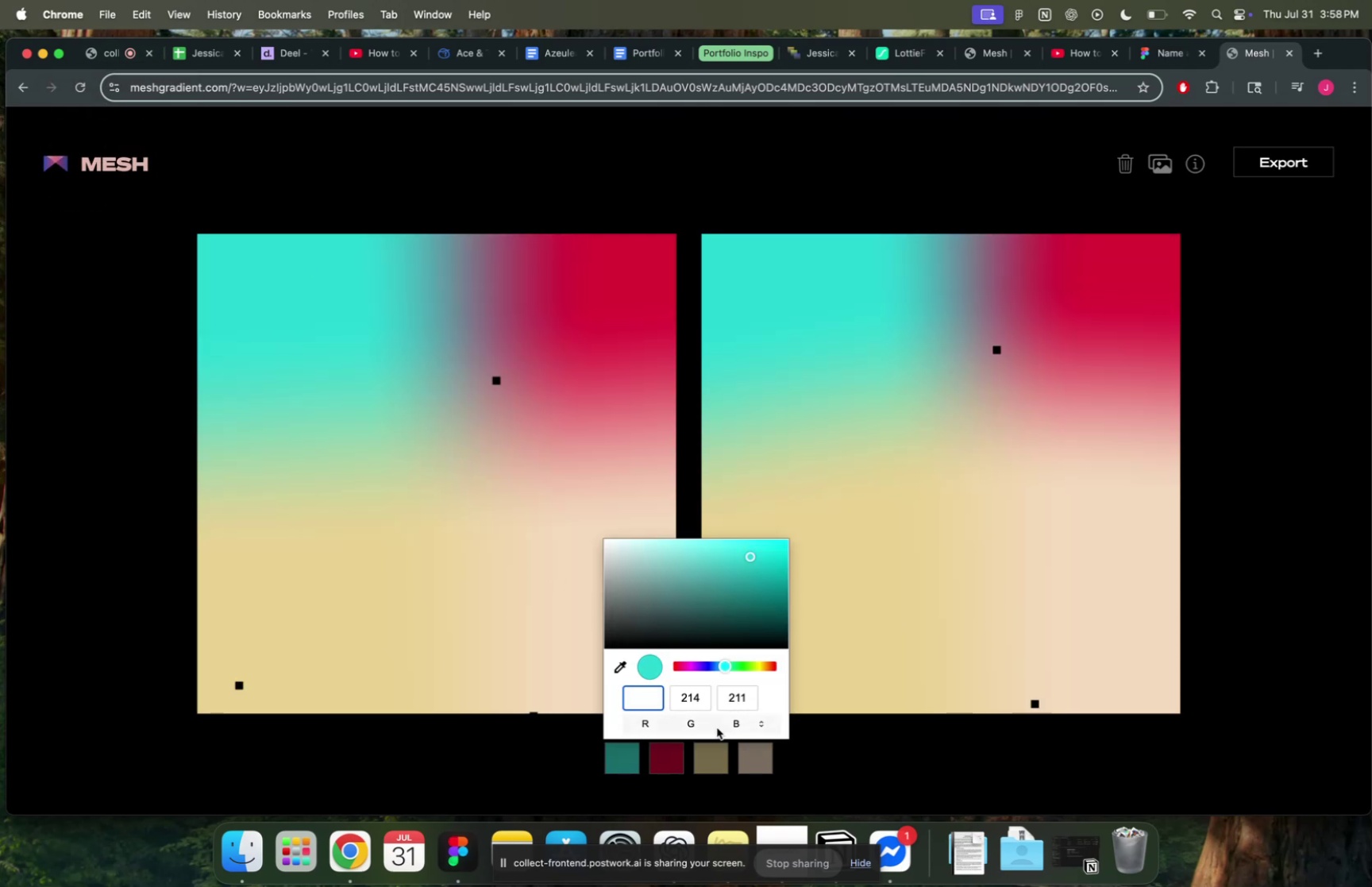 
key(Meta+V)
 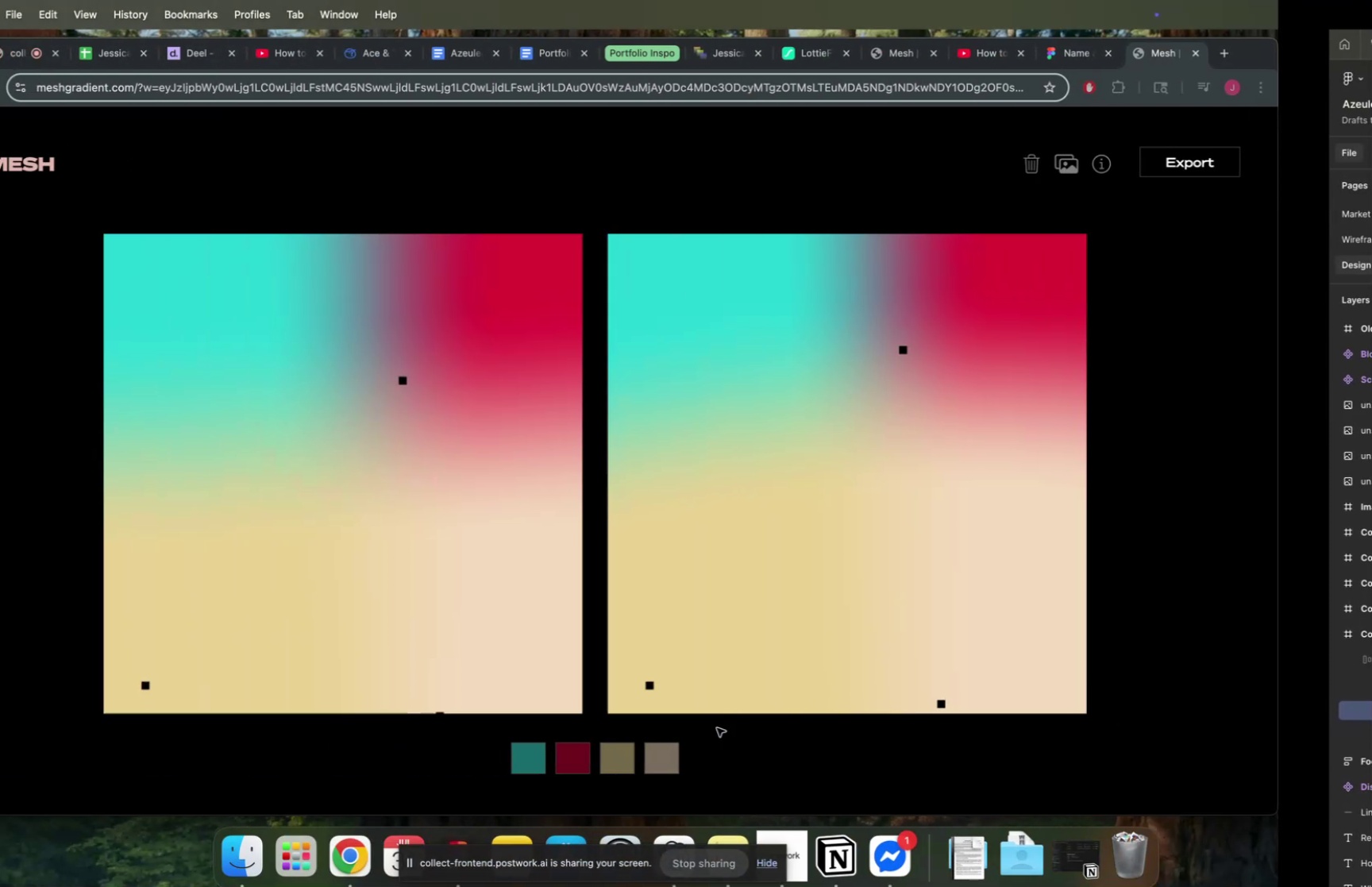 
wait(7.4)
 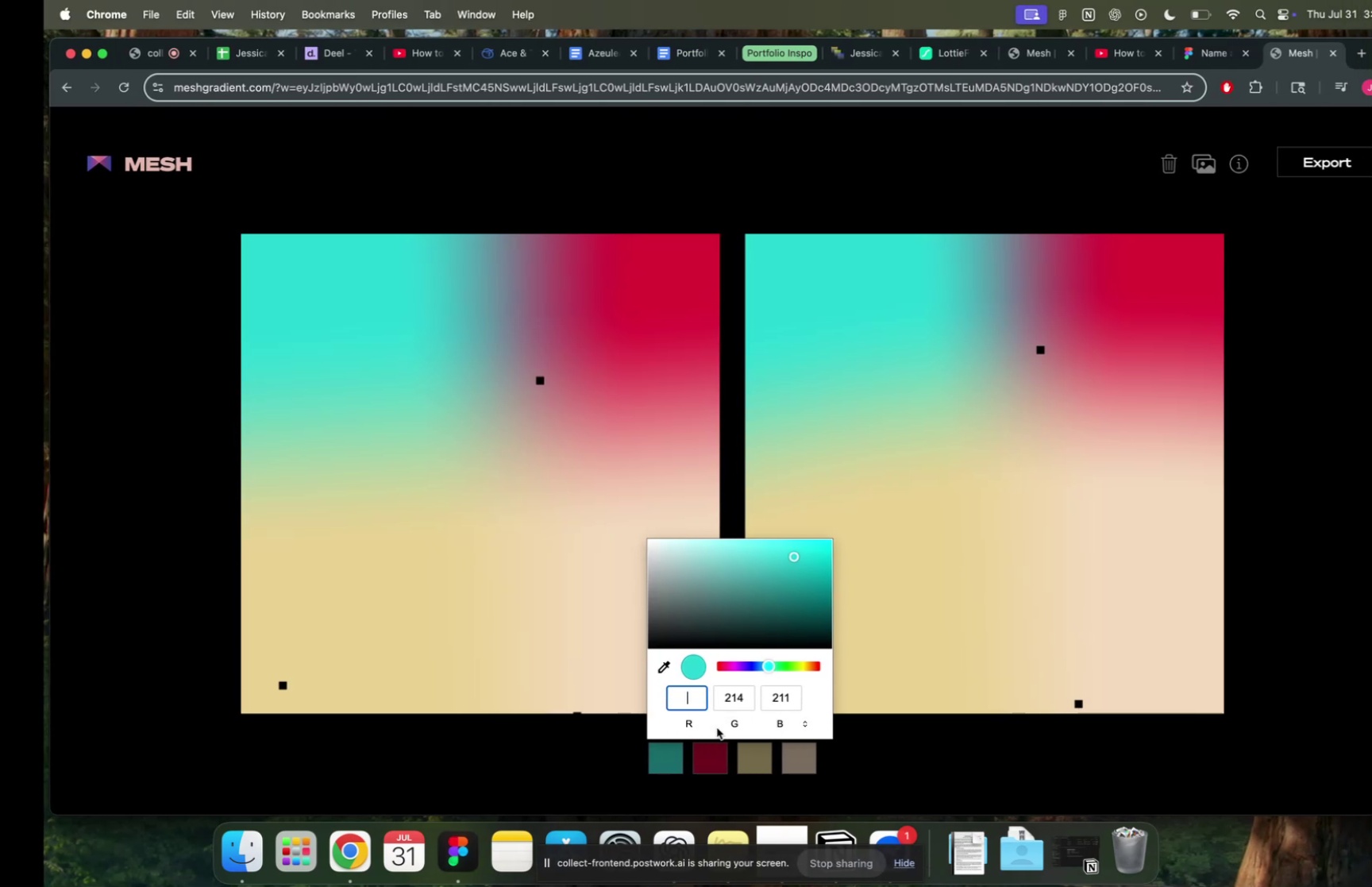 
mouse_move([657, 685])
 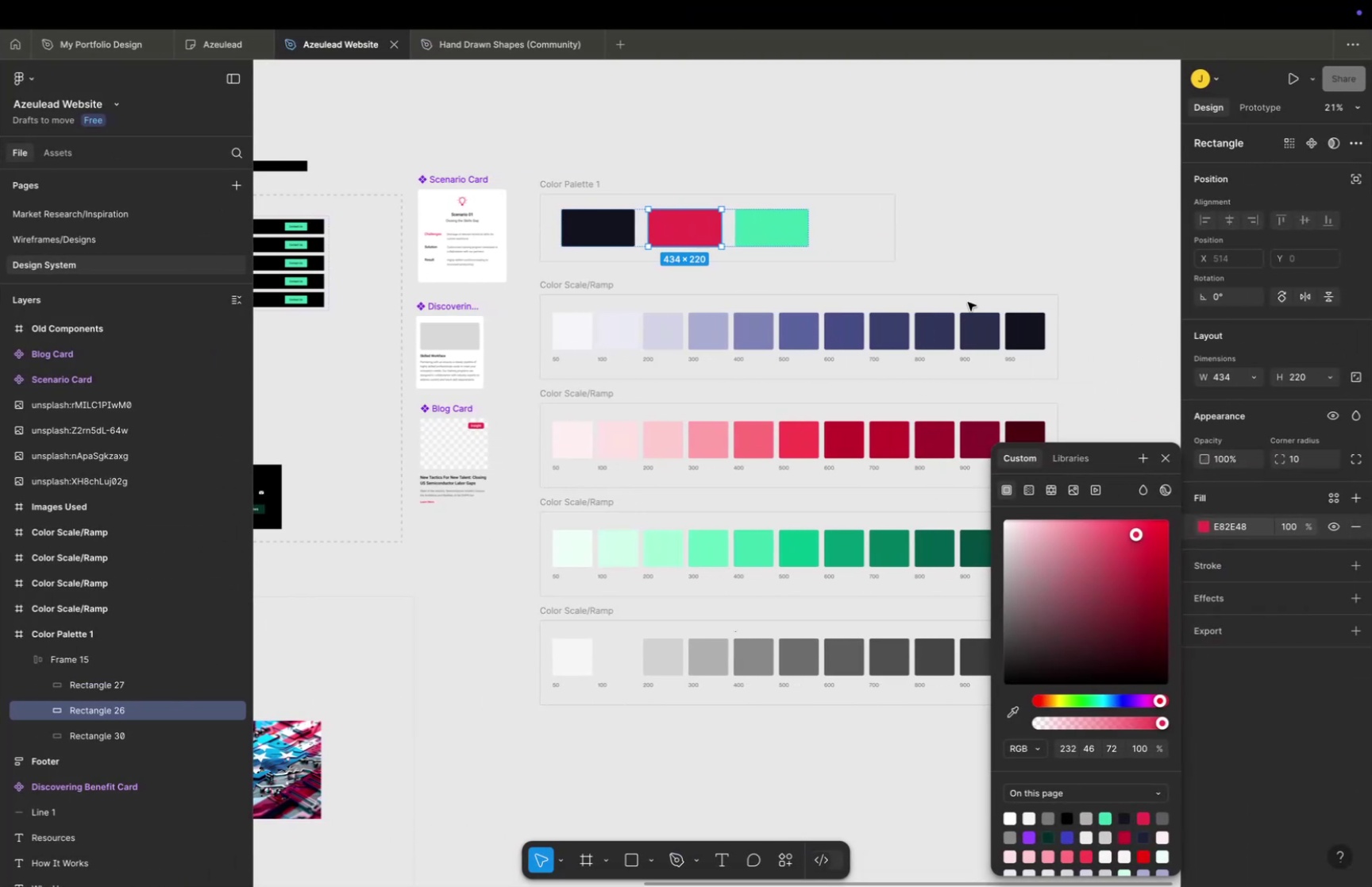 
left_click([965, 294])
 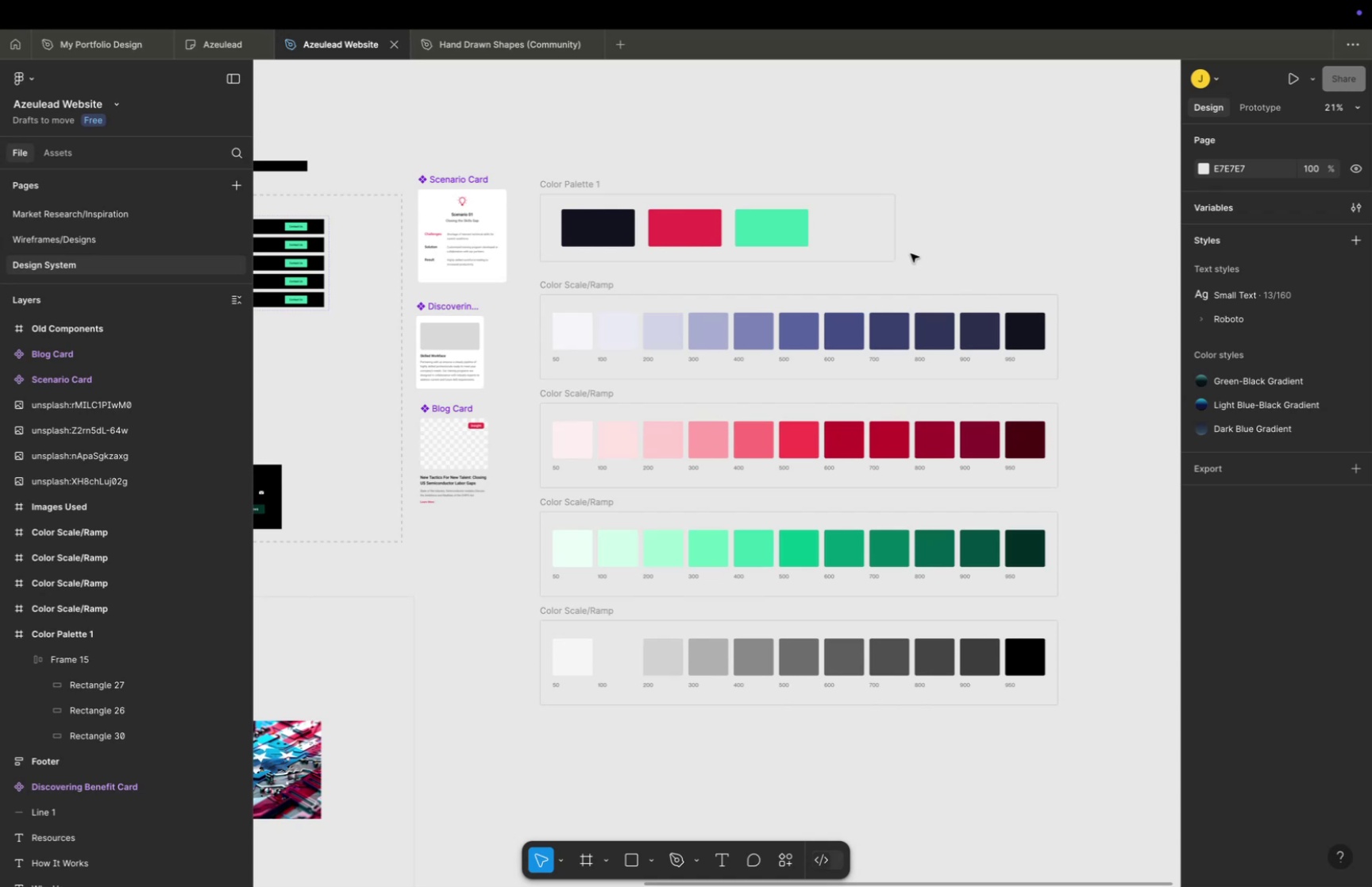 
left_click([911, 253])
 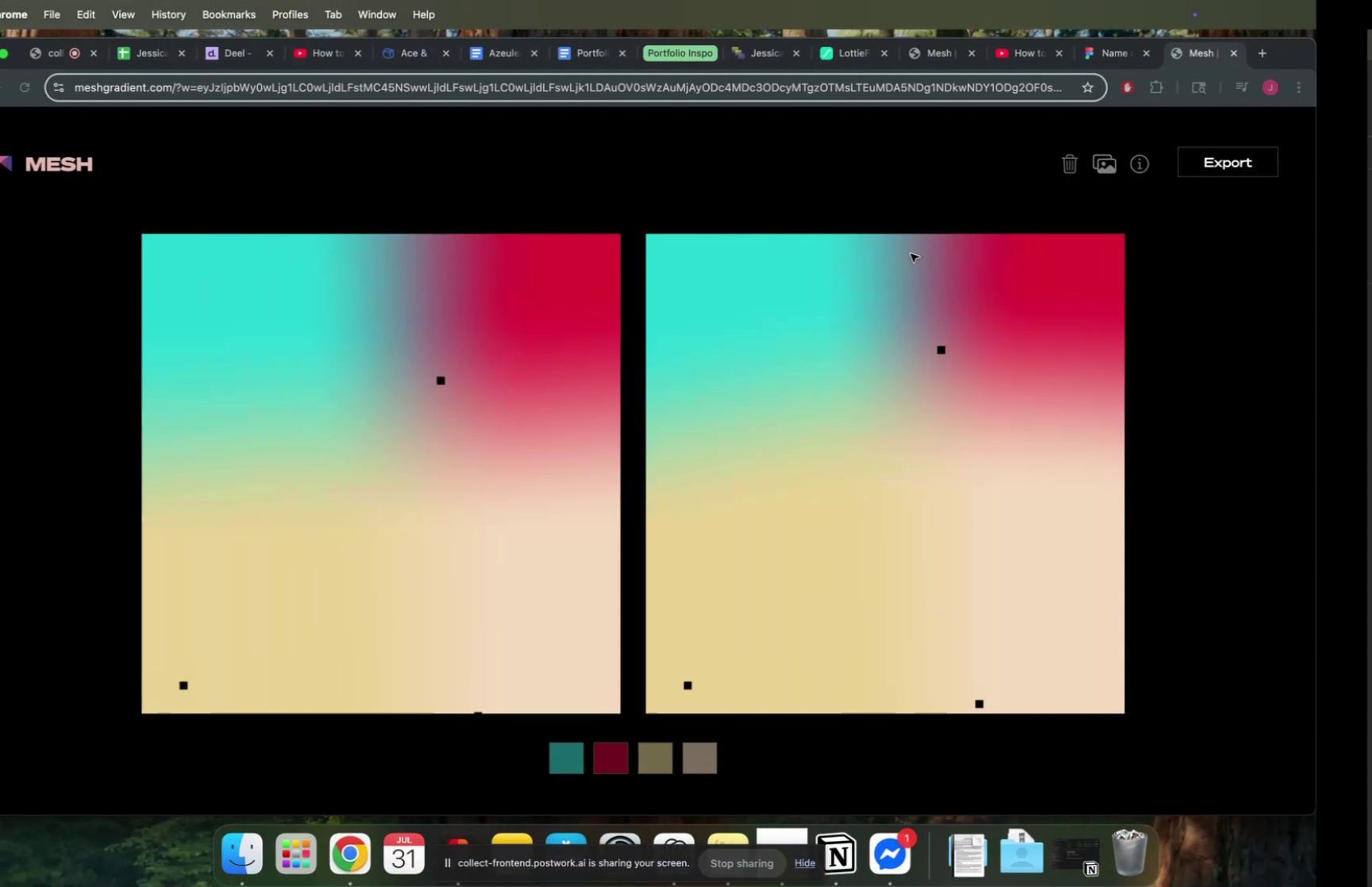 
key(Fn)
 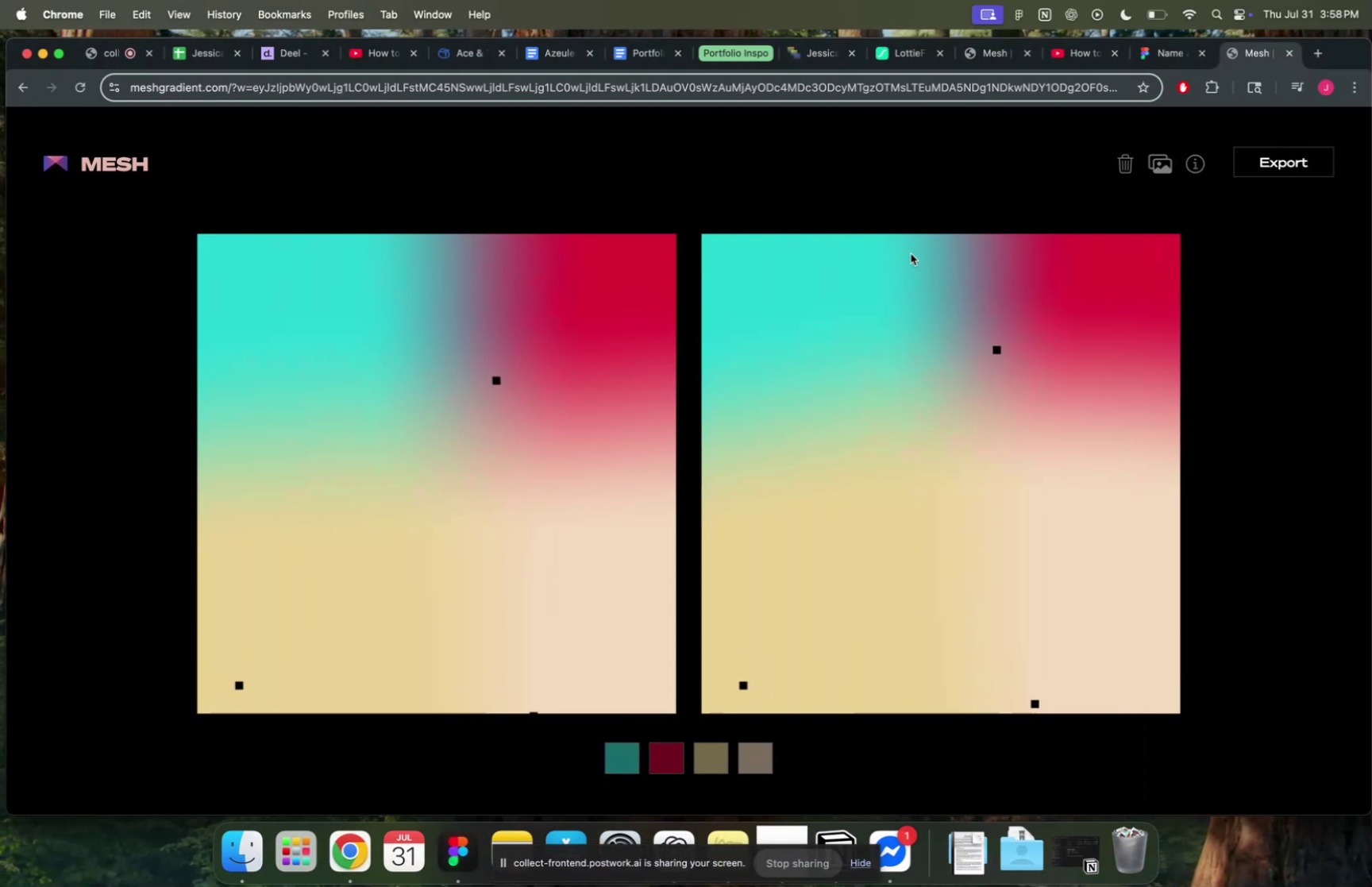 
key(Fn)
 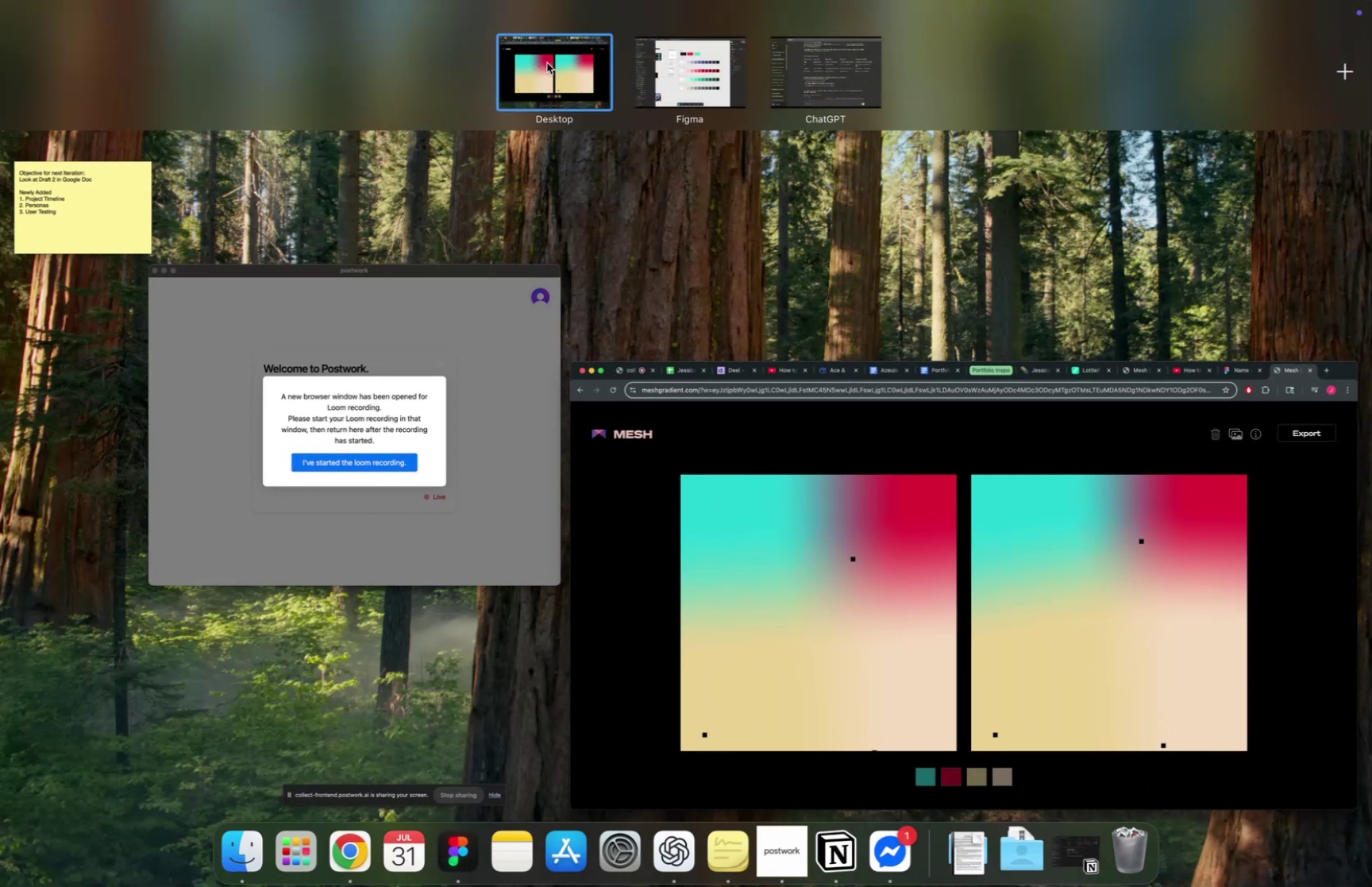 
left_click([693, 79])
 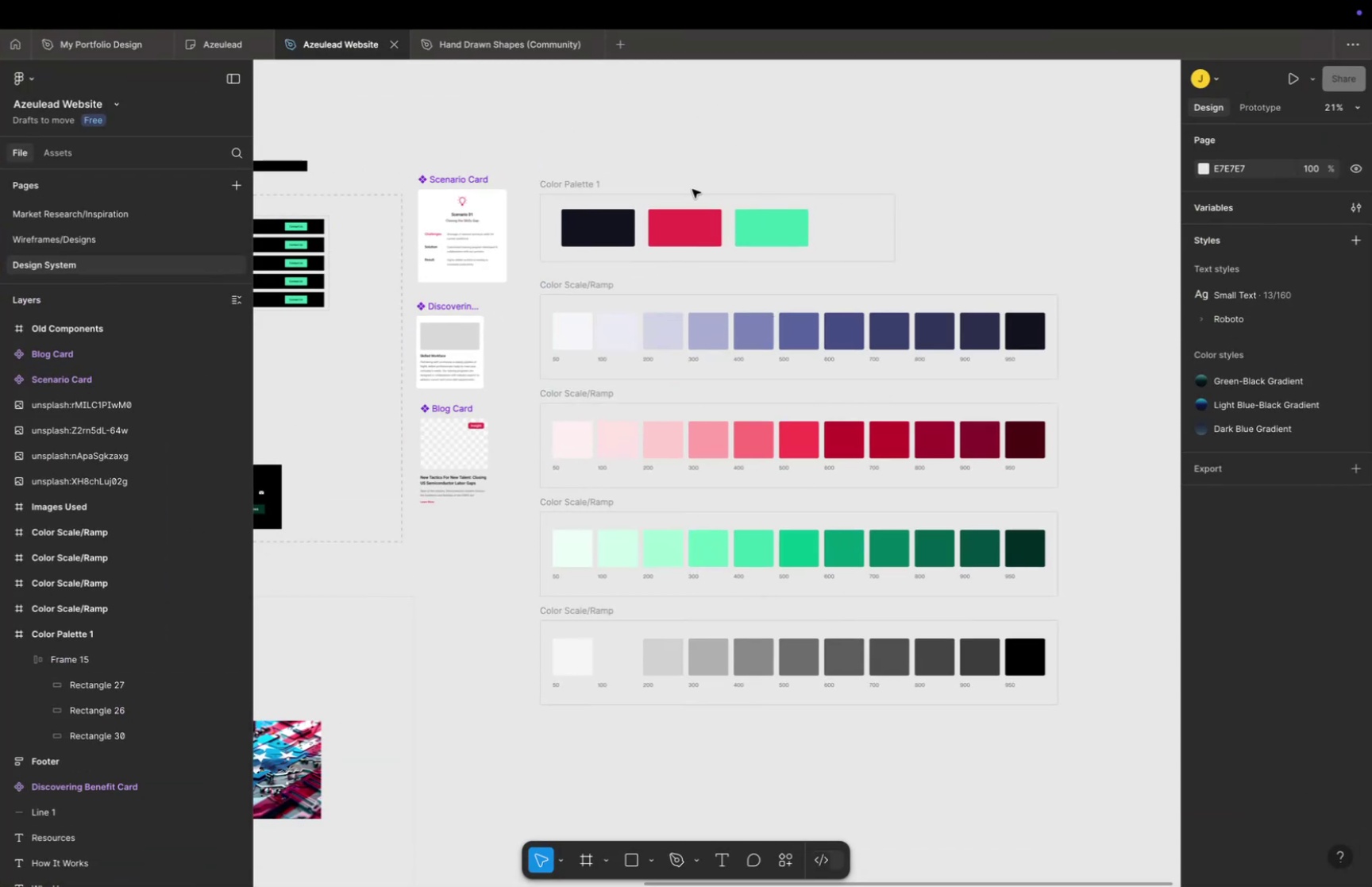 
double_click([688, 221])
 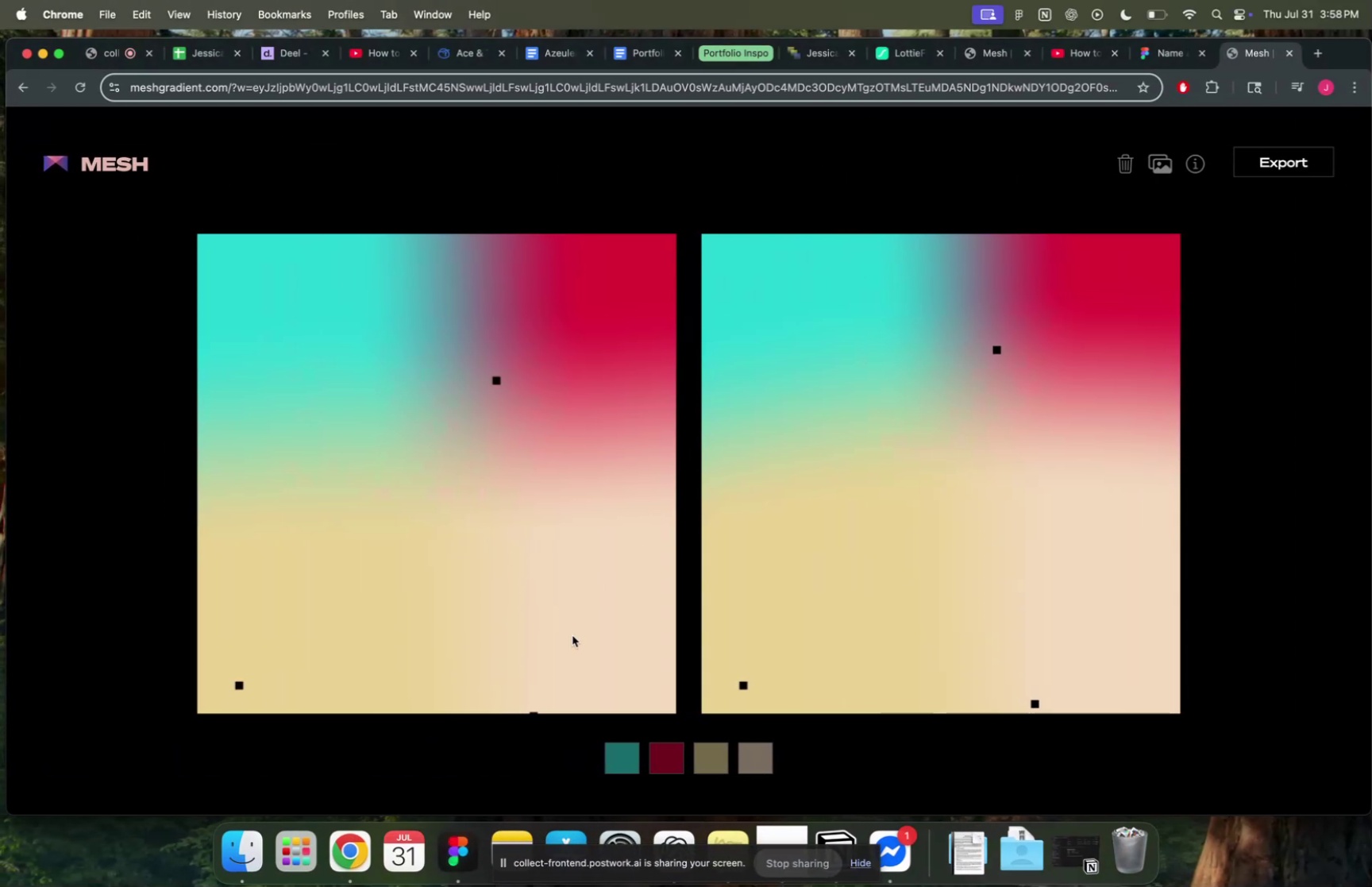 
wait(7.03)
 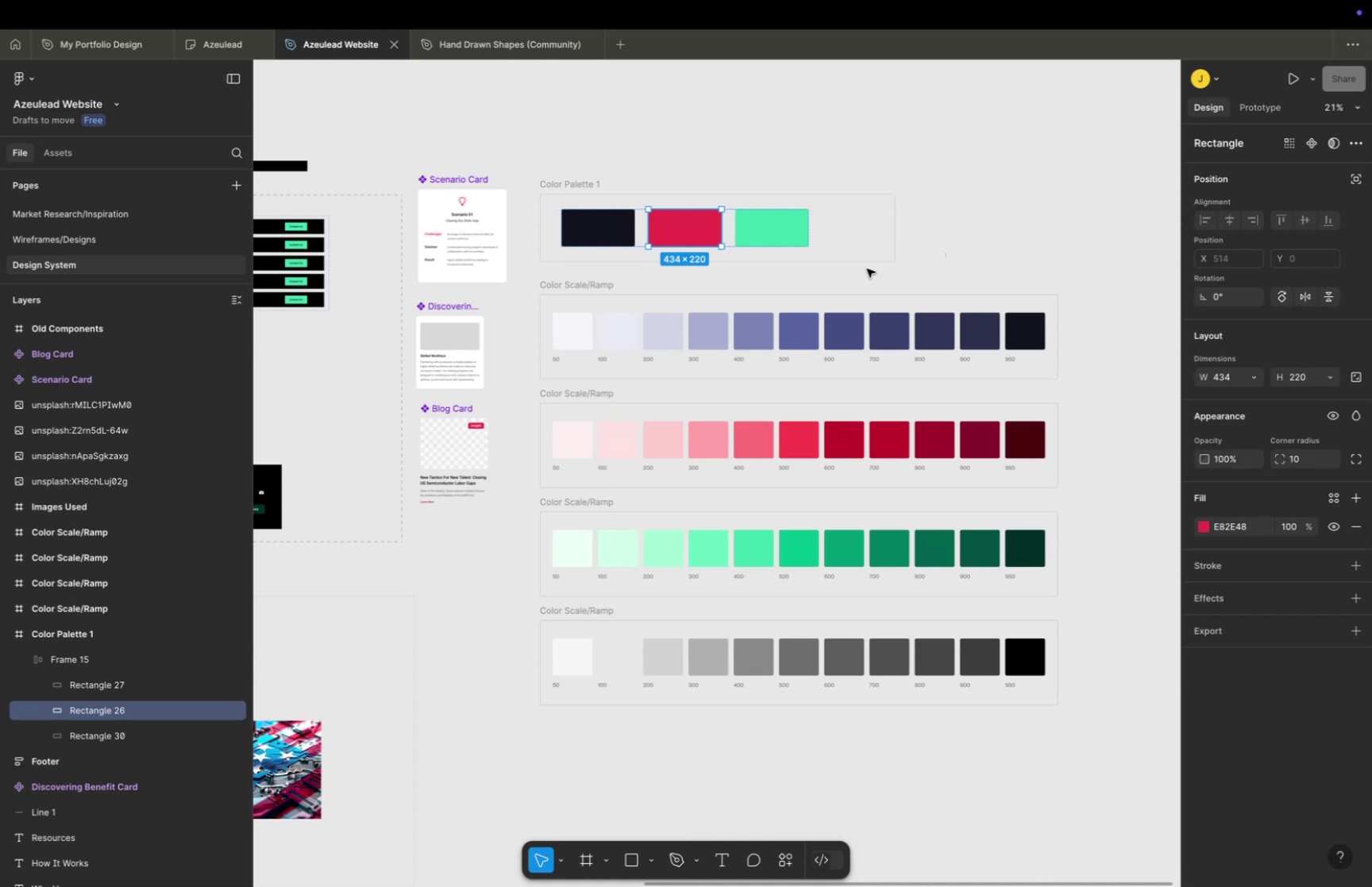 
left_click([726, 769])
 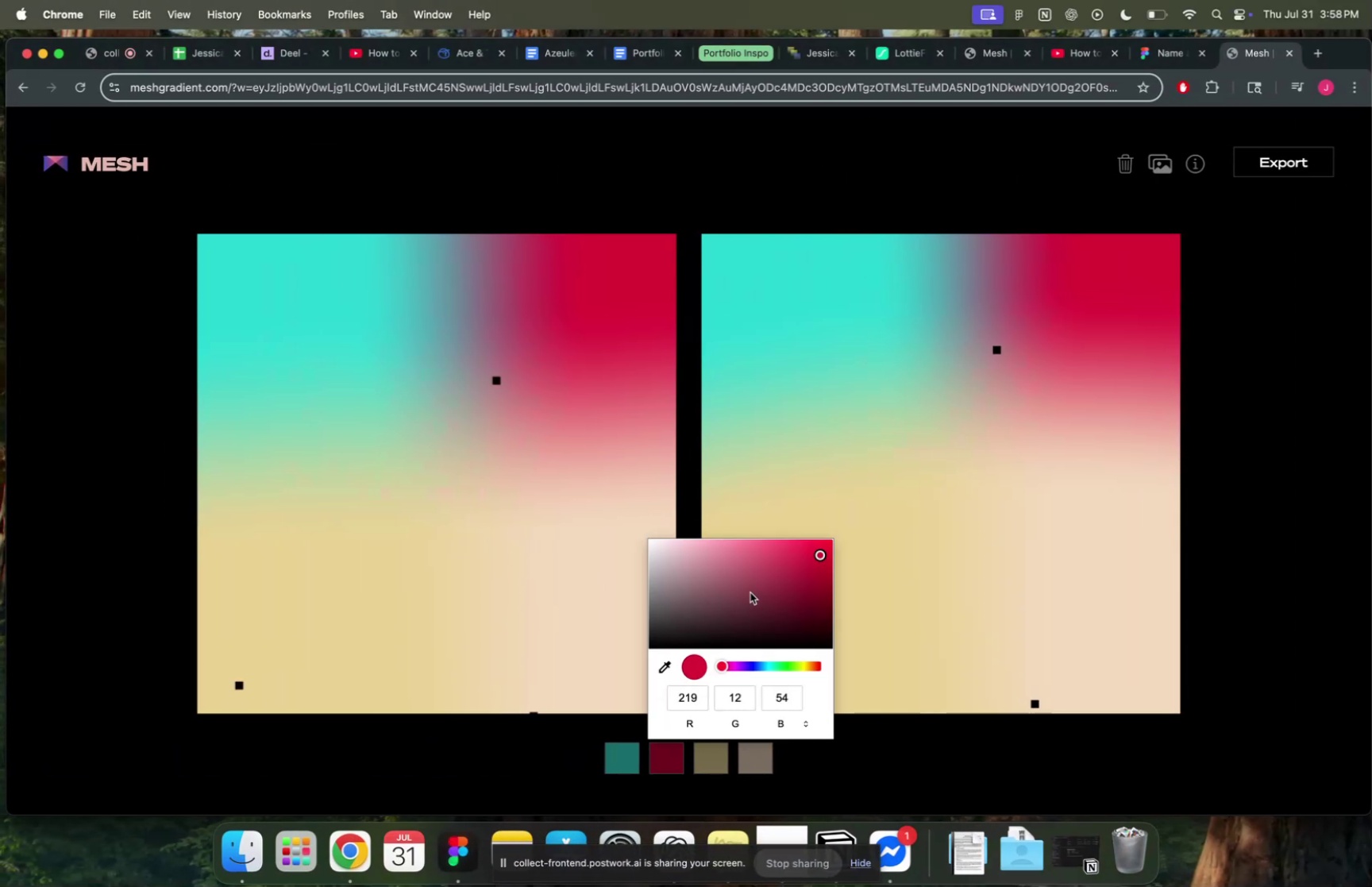 
left_click_drag(start_coordinate=[782, 549], to_coordinate=[790, 542])
 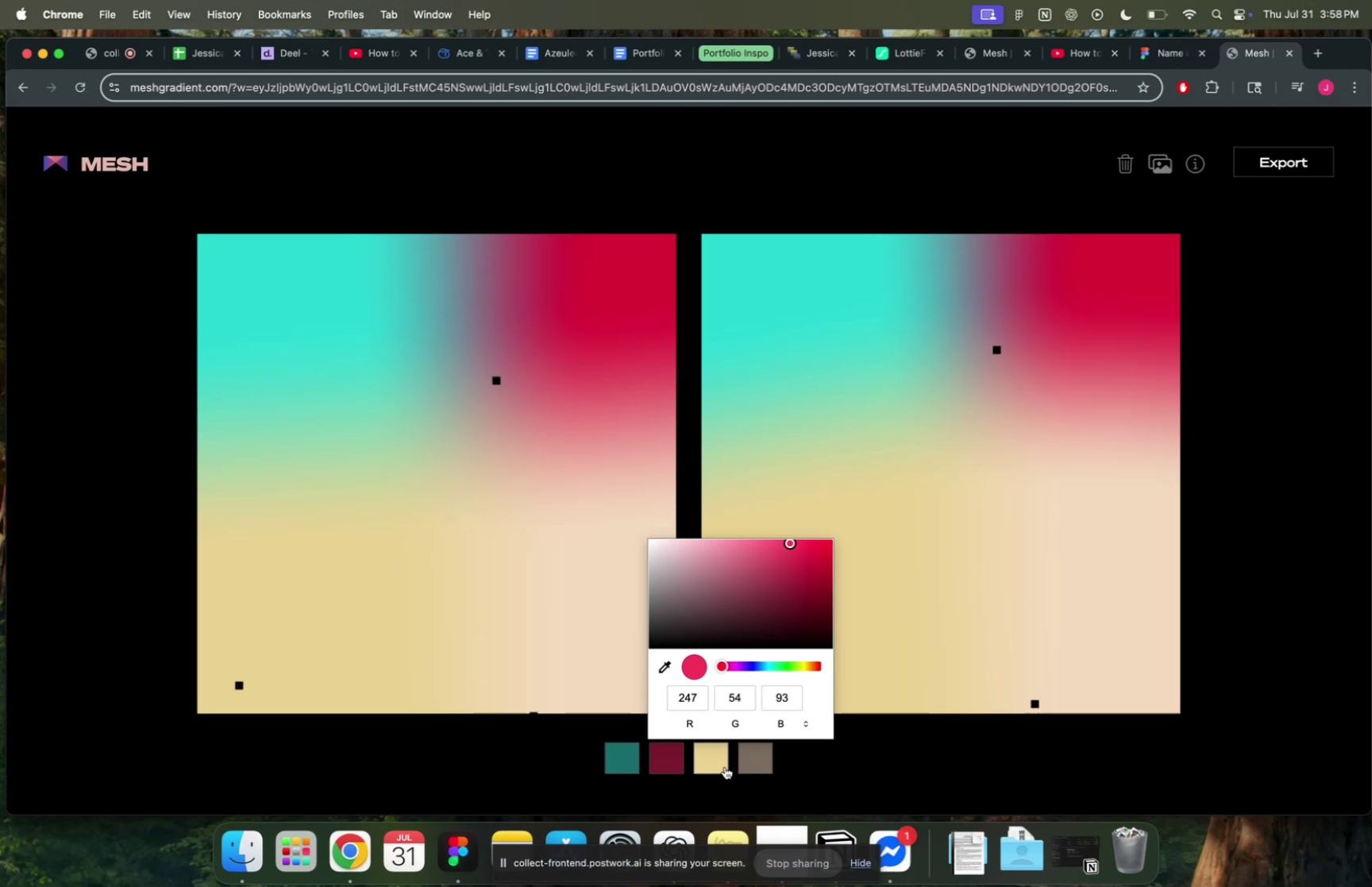 
left_click([724, 766])
 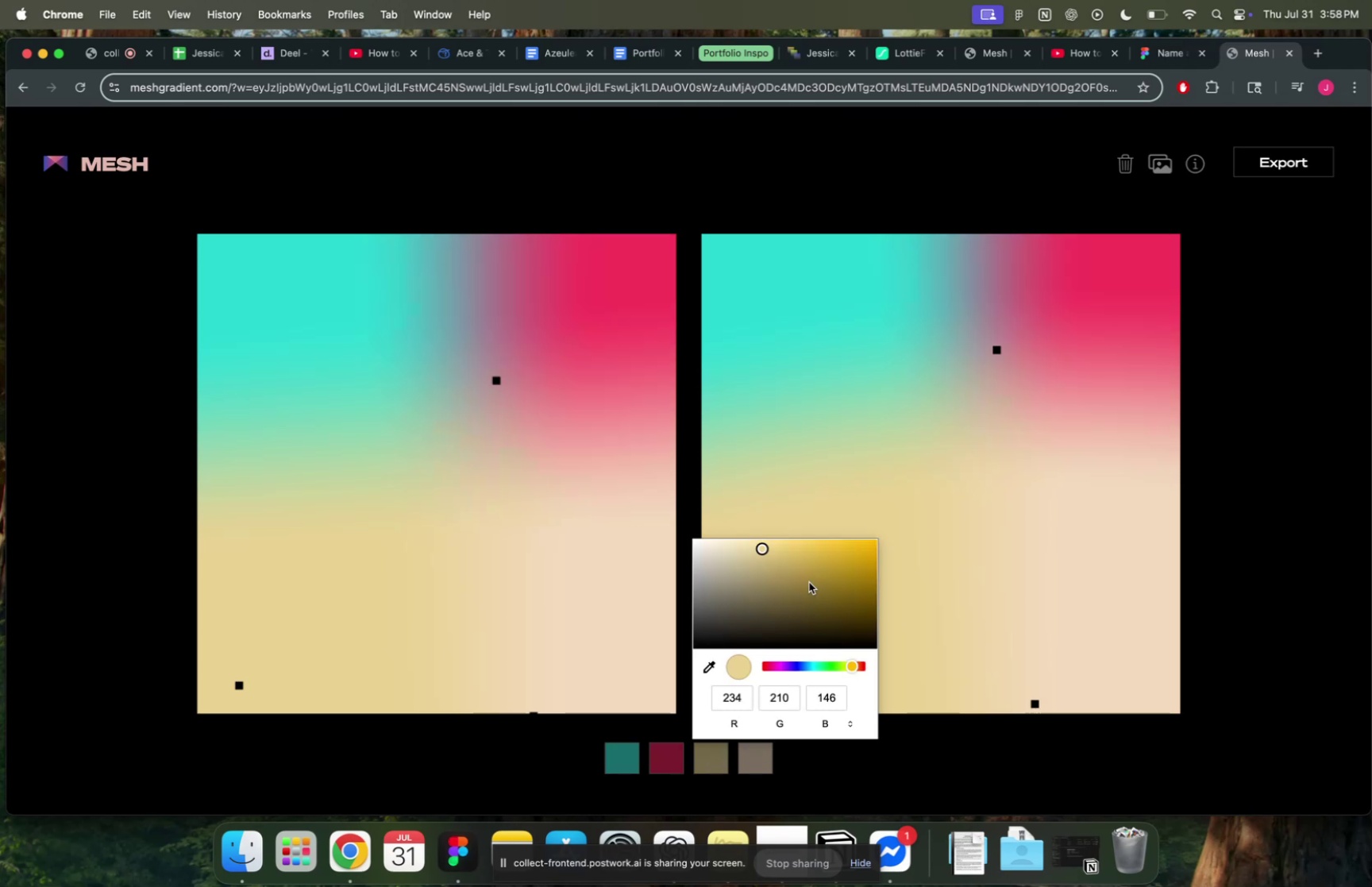 
left_click_drag(start_coordinate=[809, 578], to_coordinate=[861, 536])
 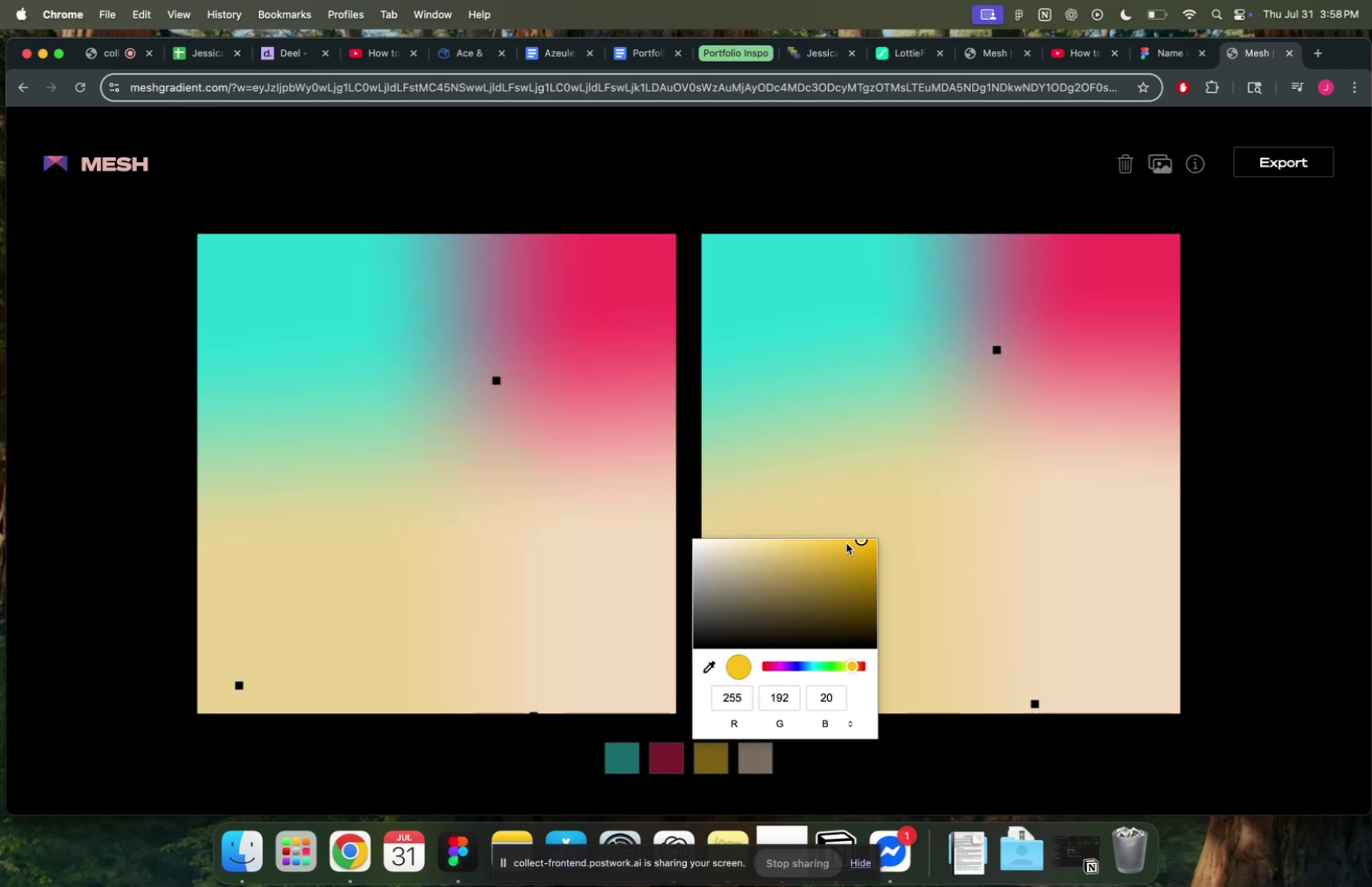 
left_click_drag(start_coordinate=[846, 542], to_coordinate=[801, 537])
 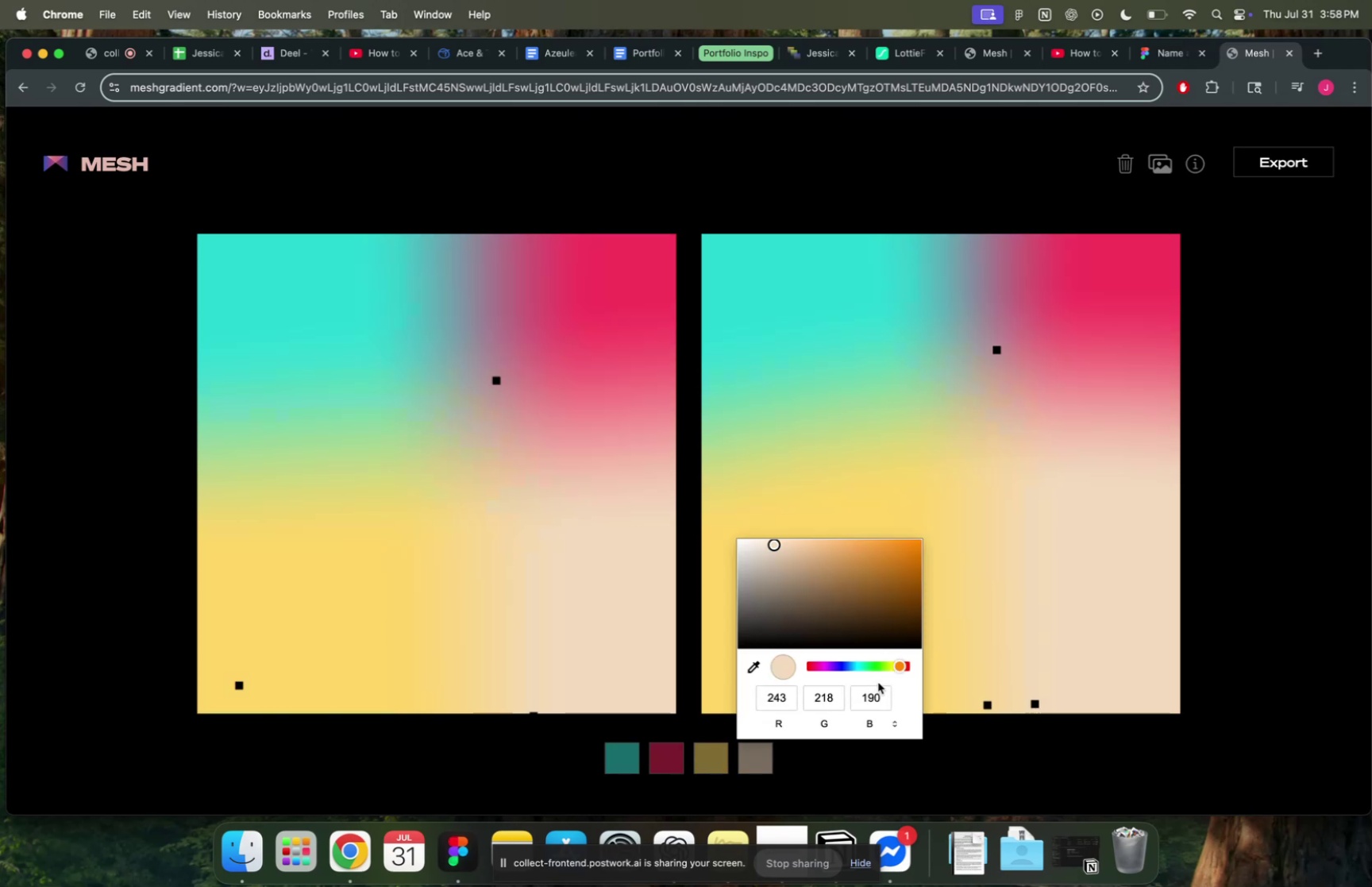 
left_click_drag(start_coordinate=[884, 614], to_coordinate=[834, 516])
 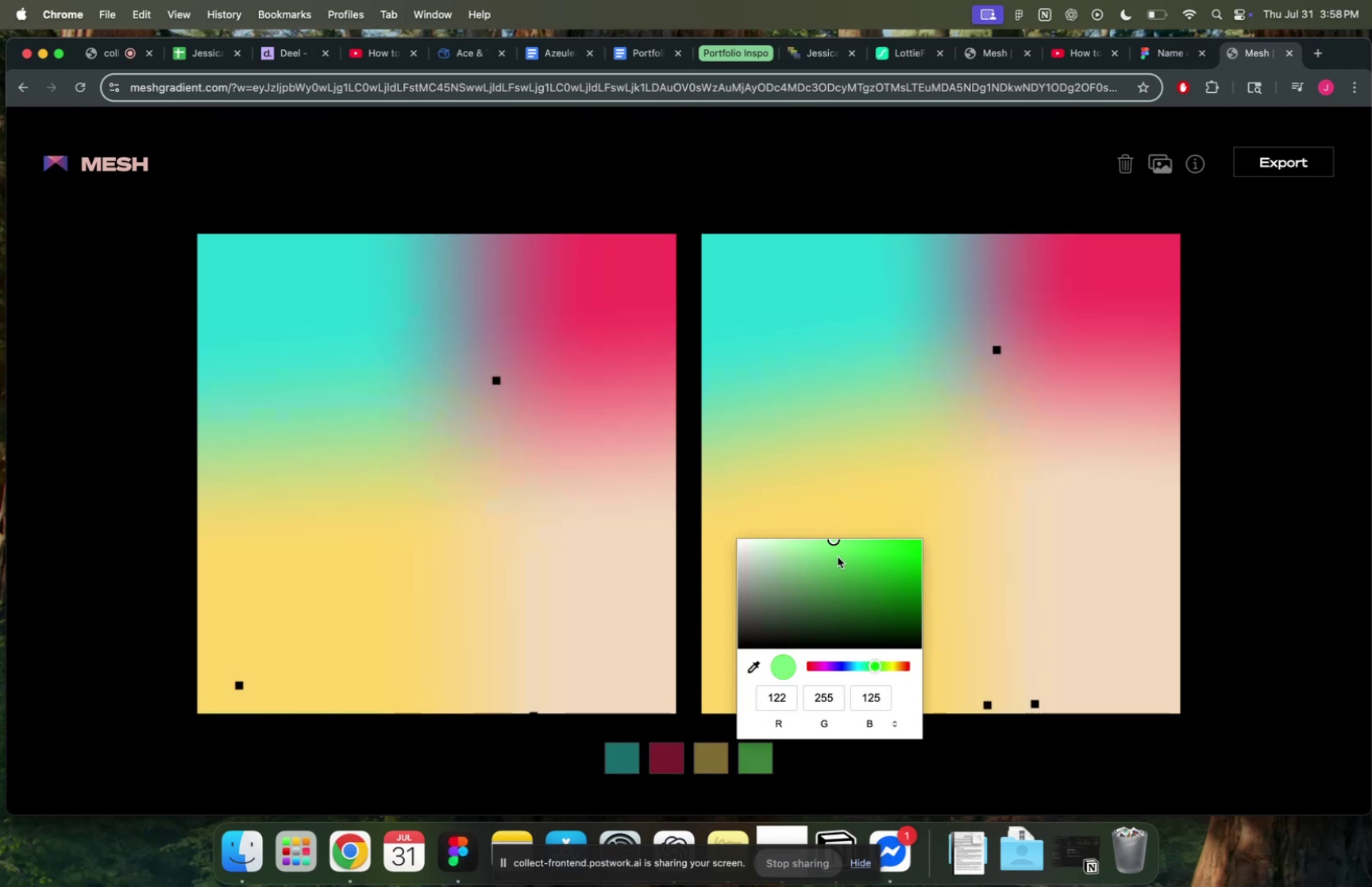 
left_click_drag(start_coordinate=[838, 556], to_coordinate=[860, 552])
 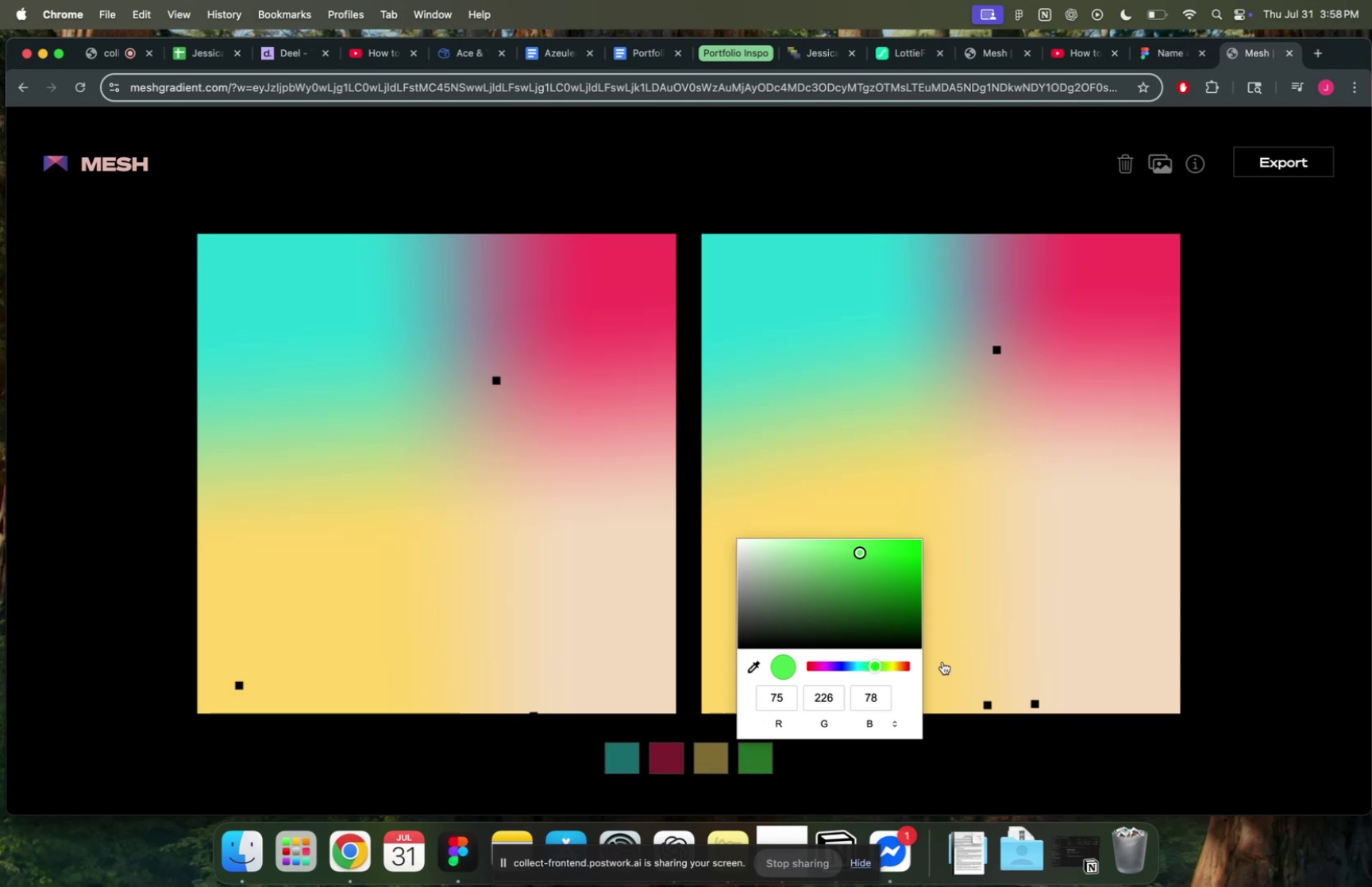 
left_click([1010, 708])
 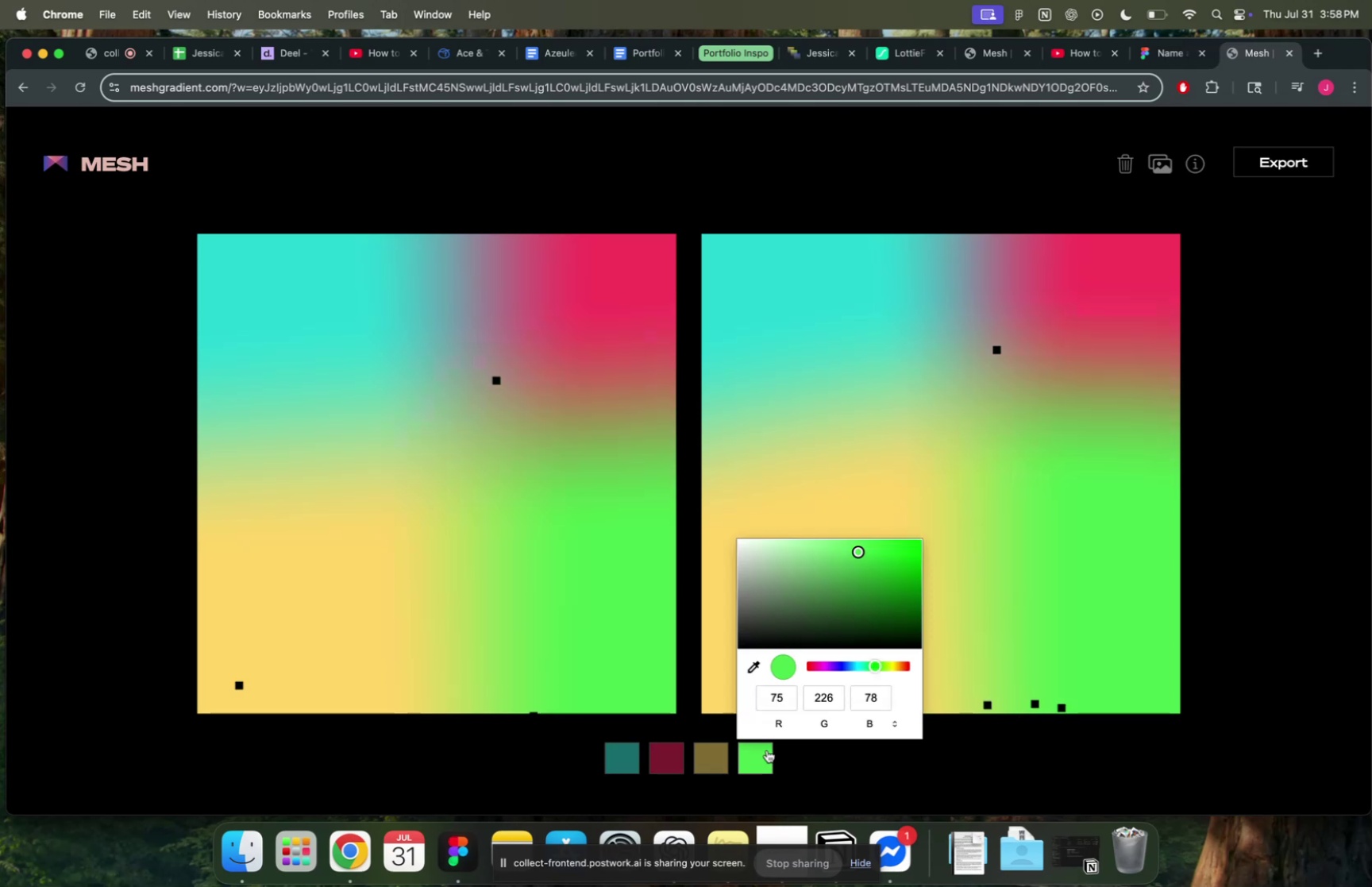 
left_click_drag(start_coordinate=[788, 575], to_coordinate=[754, 530])
 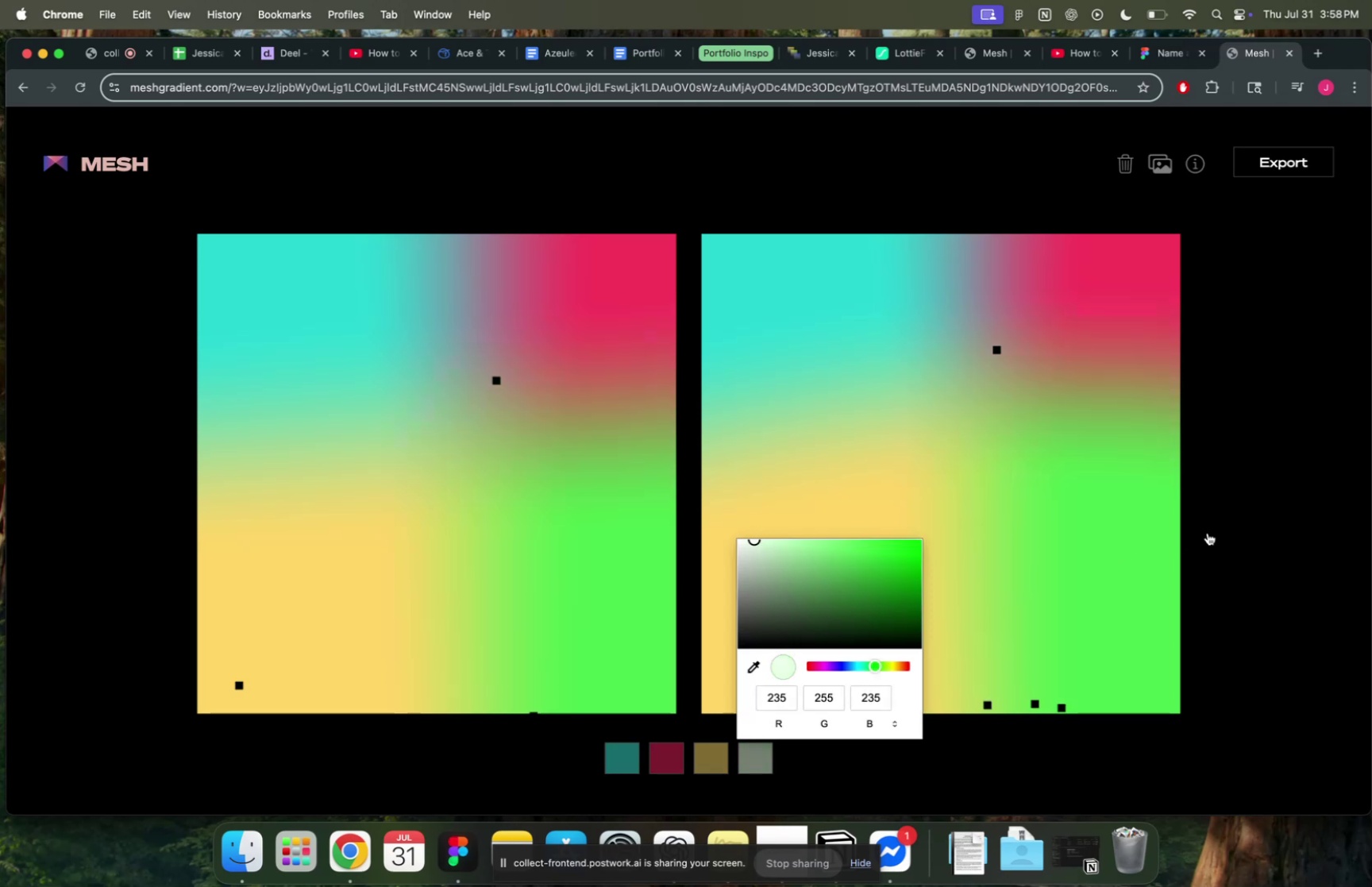 
double_click([1256, 517])
 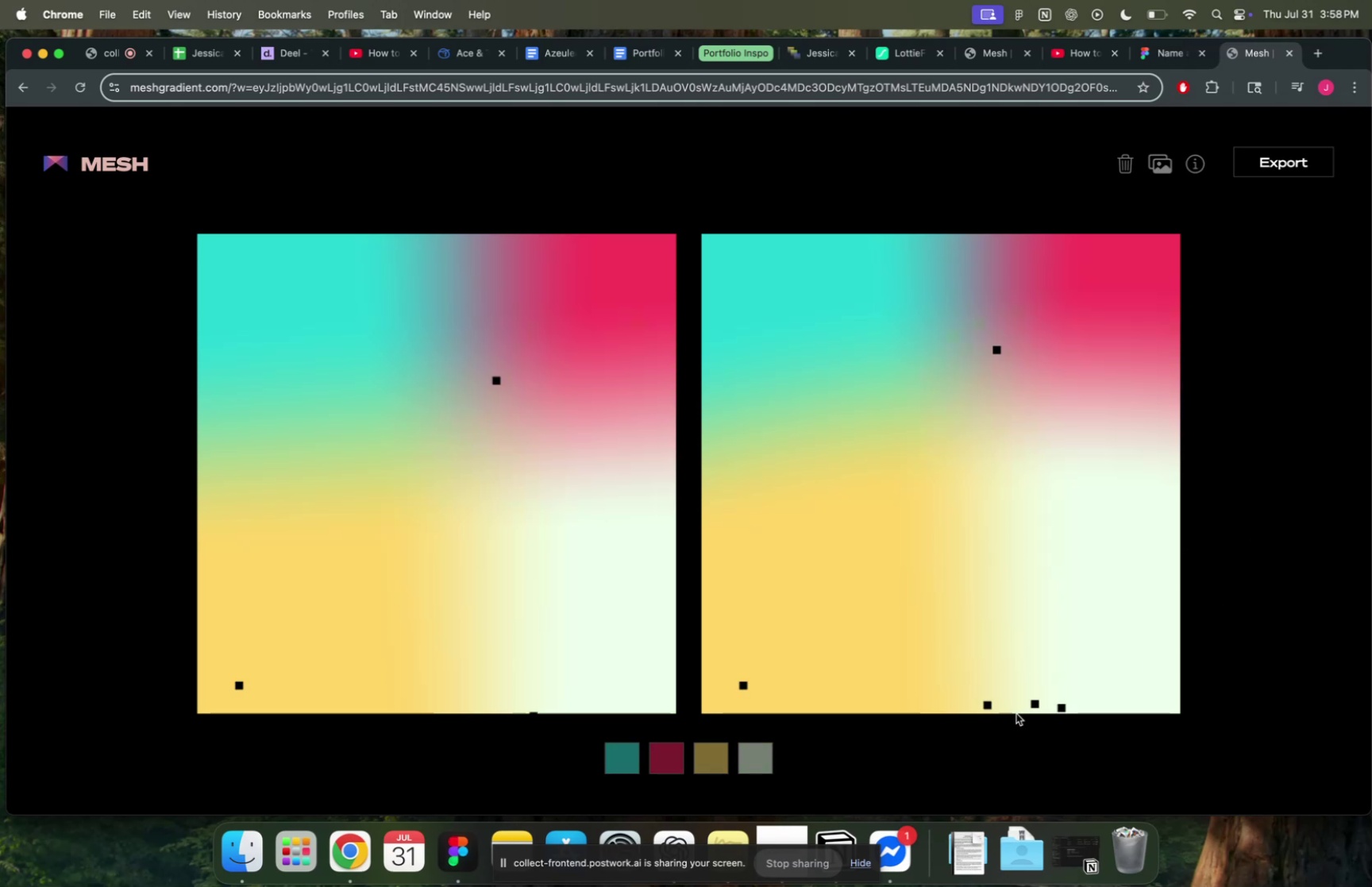 
left_click_drag(start_coordinate=[1031, 700], to_coordinate=[1059, 681])
 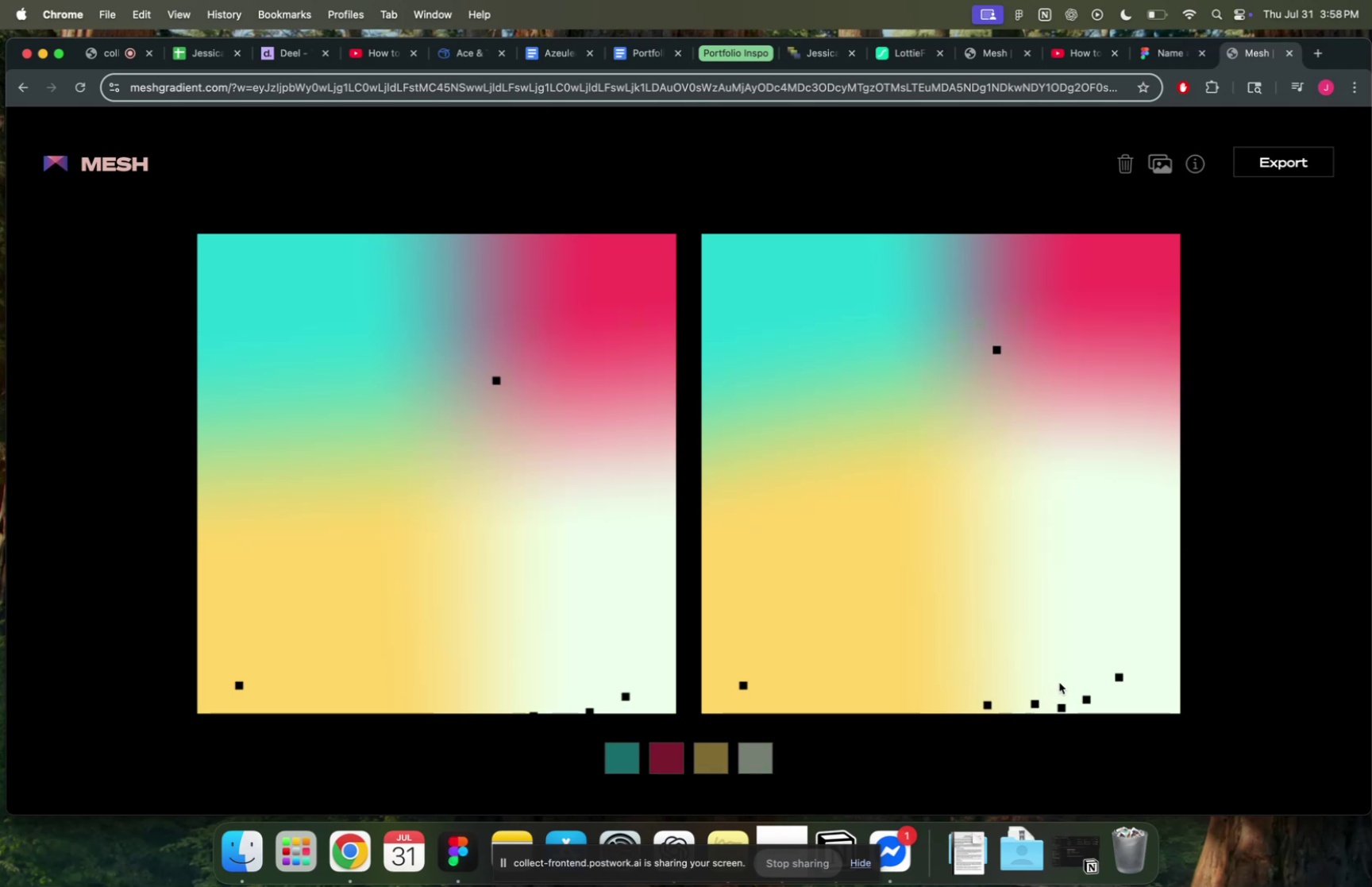 
double_click([1059, 681])
 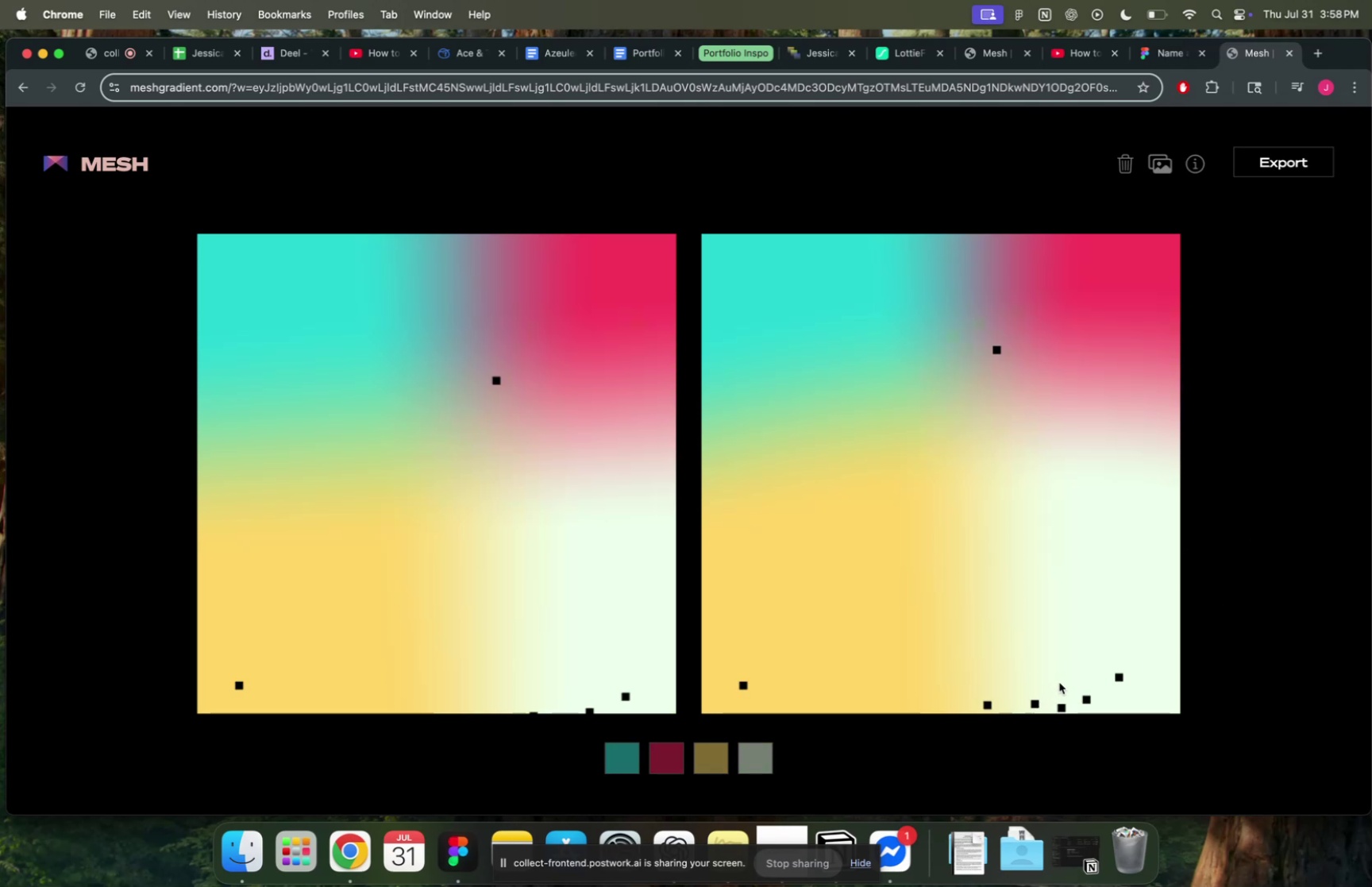 
triple_click([1059, 681])
 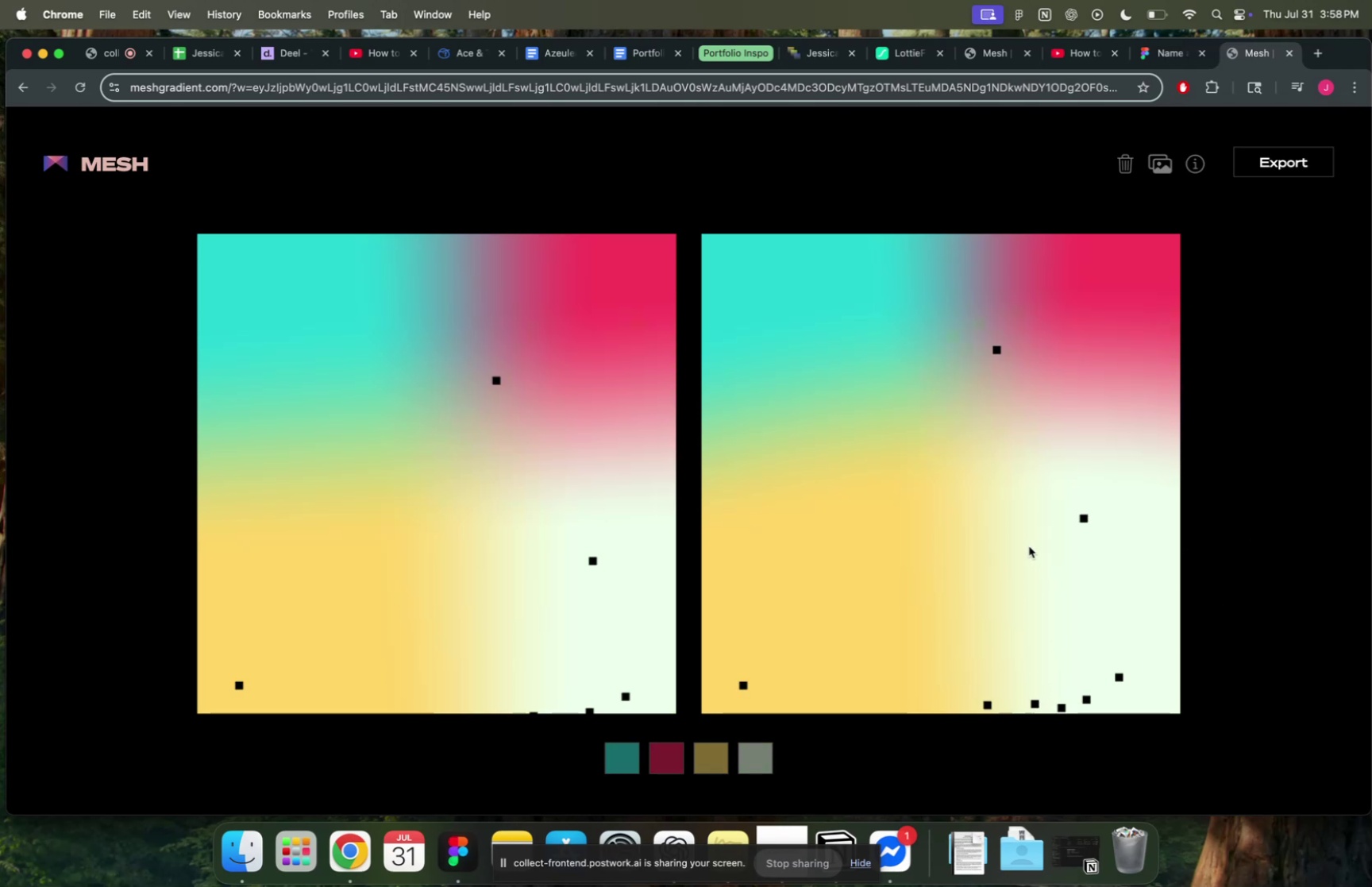 
left_click_drag(start_coordinate=[1018, 542], to_coordinate=[887, 496])
 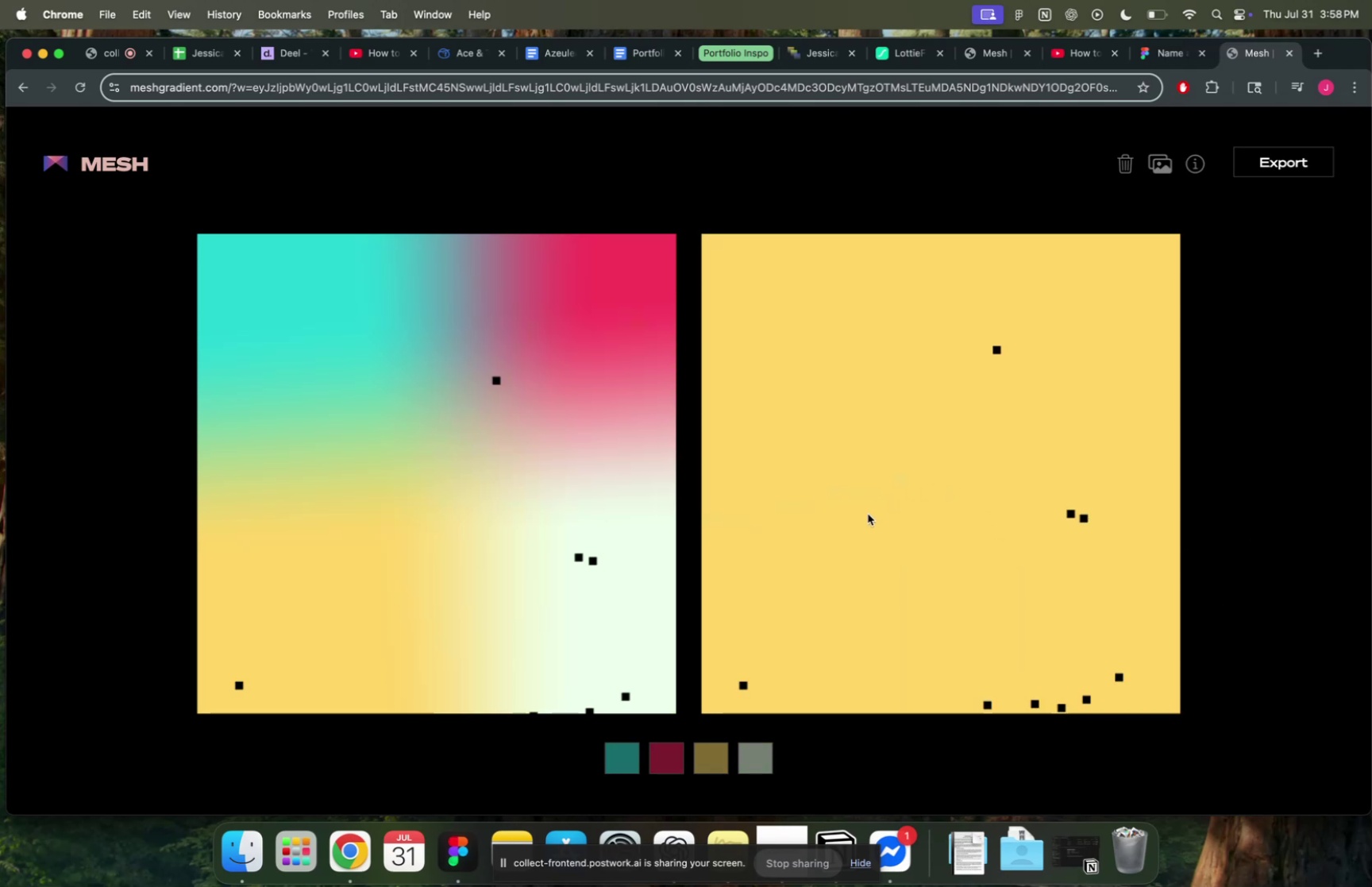 
left_click_drag(start_coordinate=[862, 519], to_coordinate=[861, 524])
 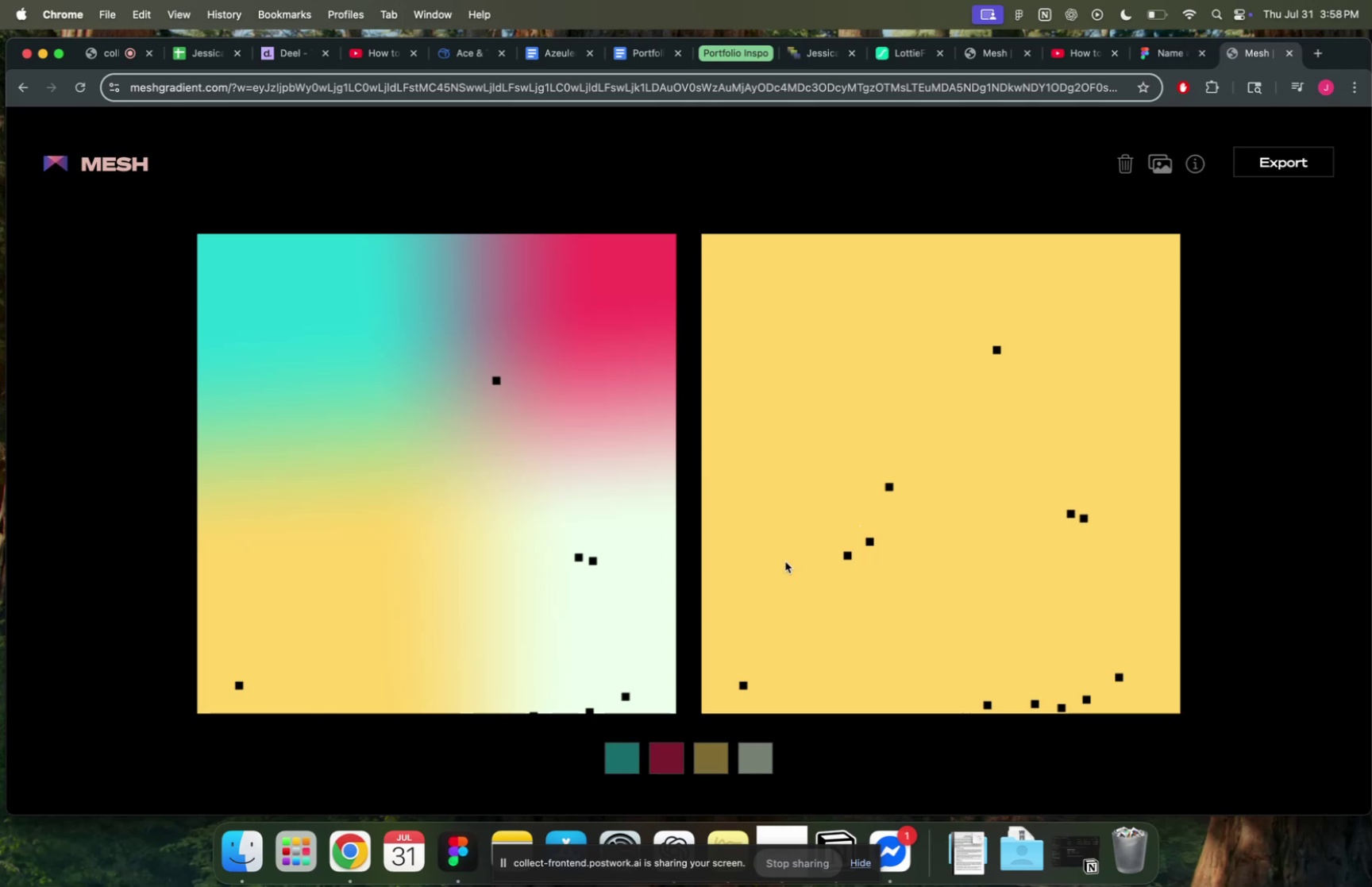 
left_click_drag(start_coordinate=[807, 389], to_coordinate=[814, 385])
 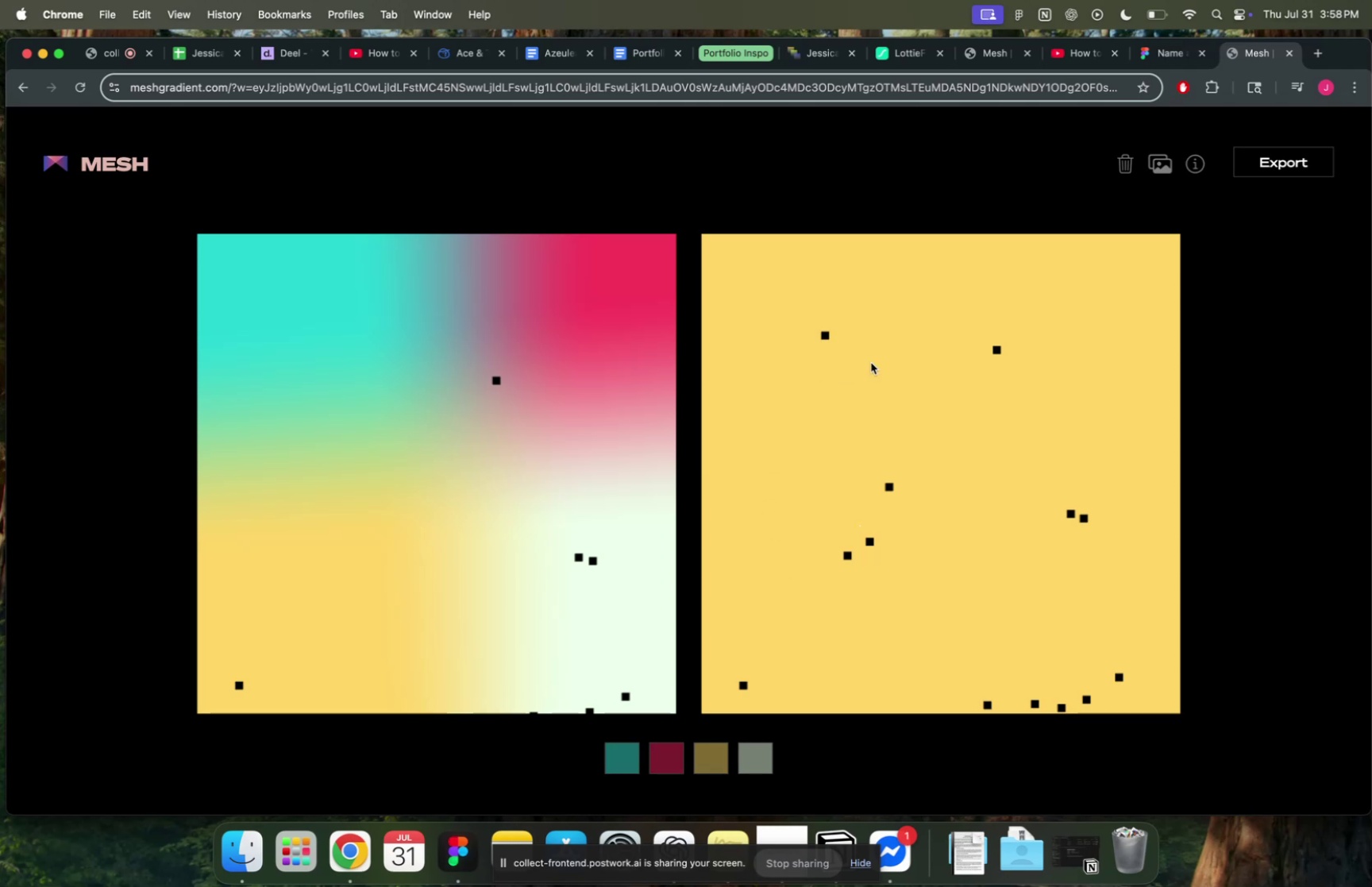 
left_click_drag(start_coordinate=[890, 357], to_coordinate=[895, 356])
 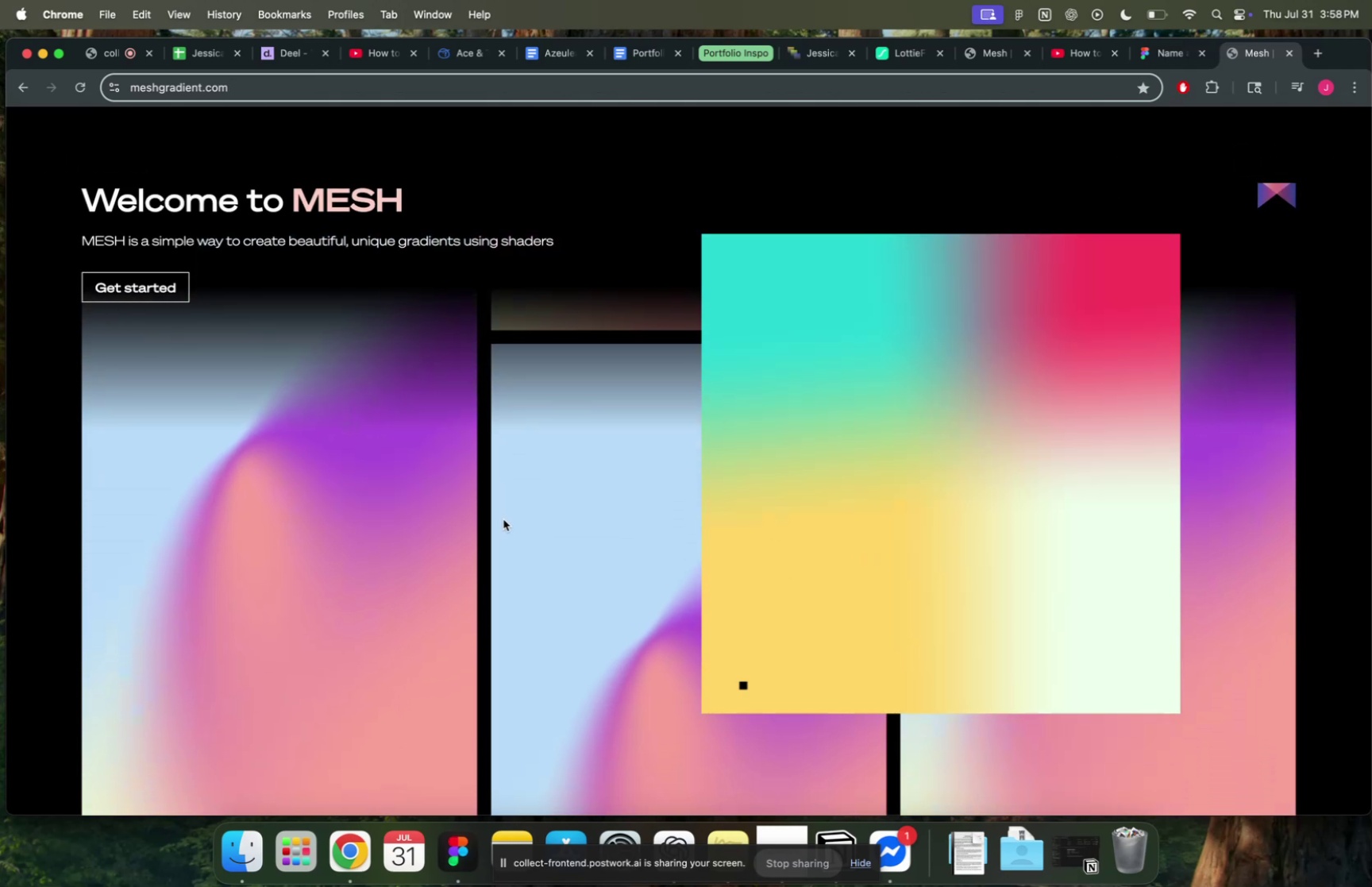 
left_click([1236, 284])
 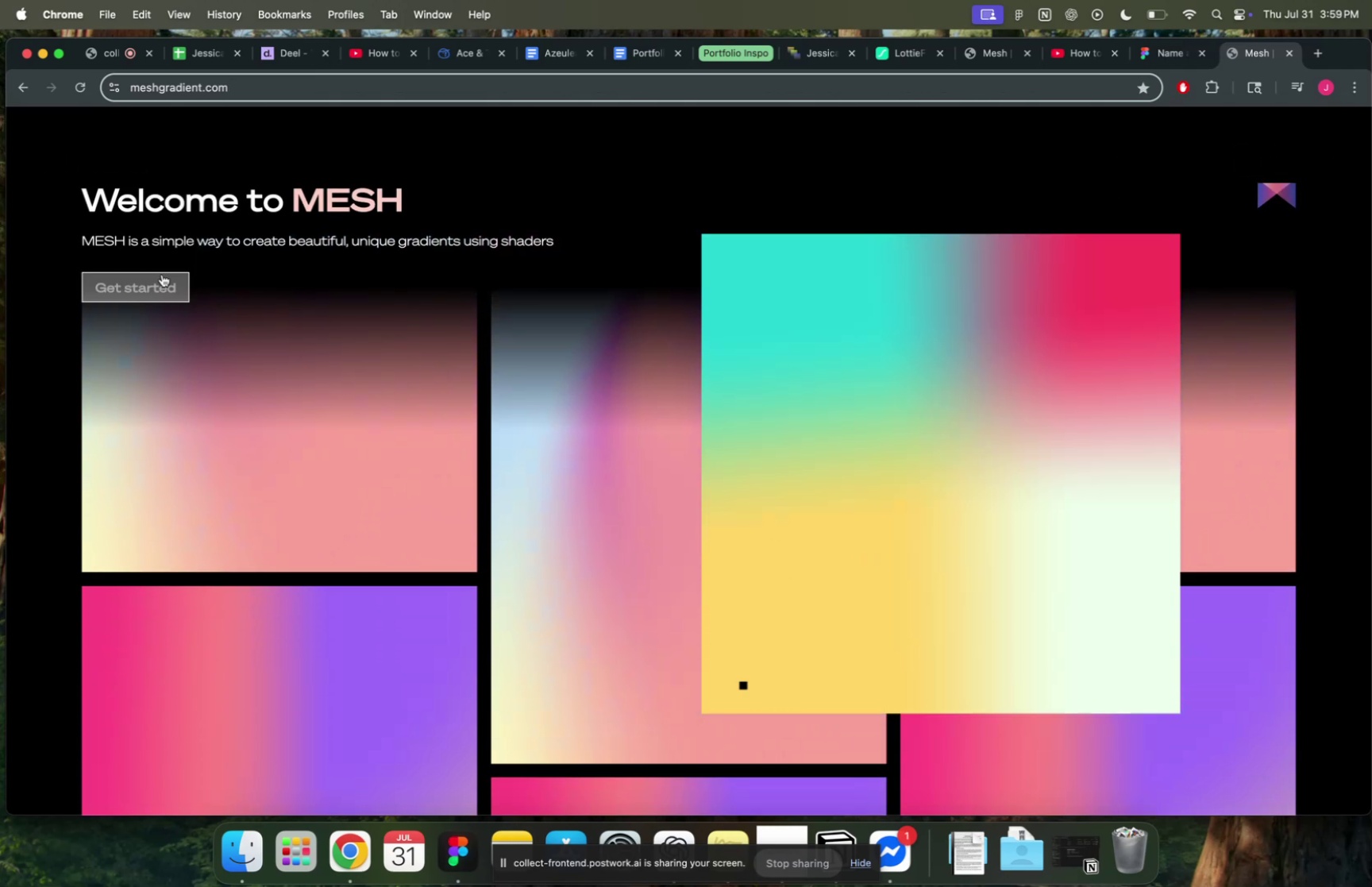 
left_click([162, 274])
 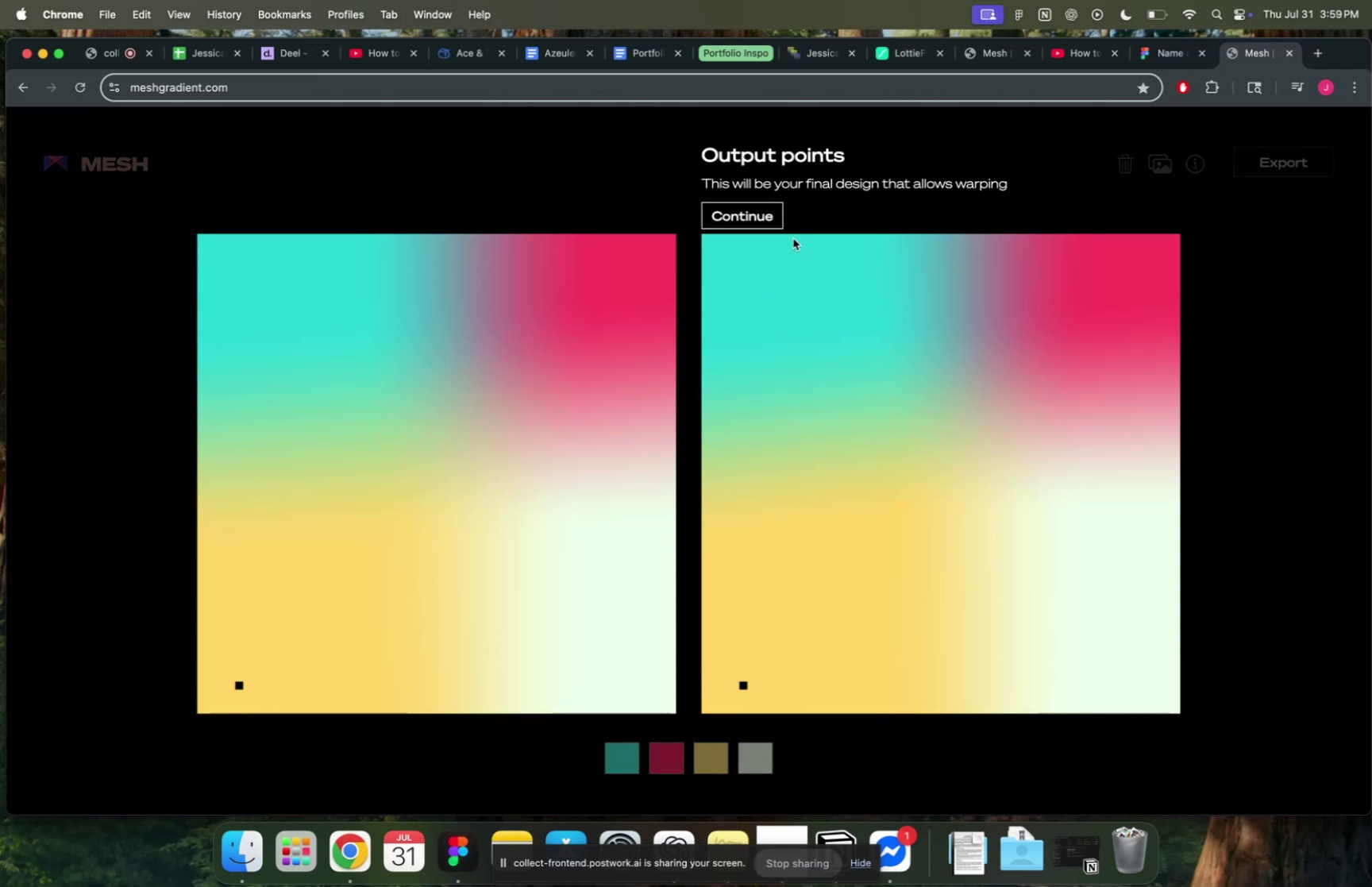 
left_click([713, 207])
 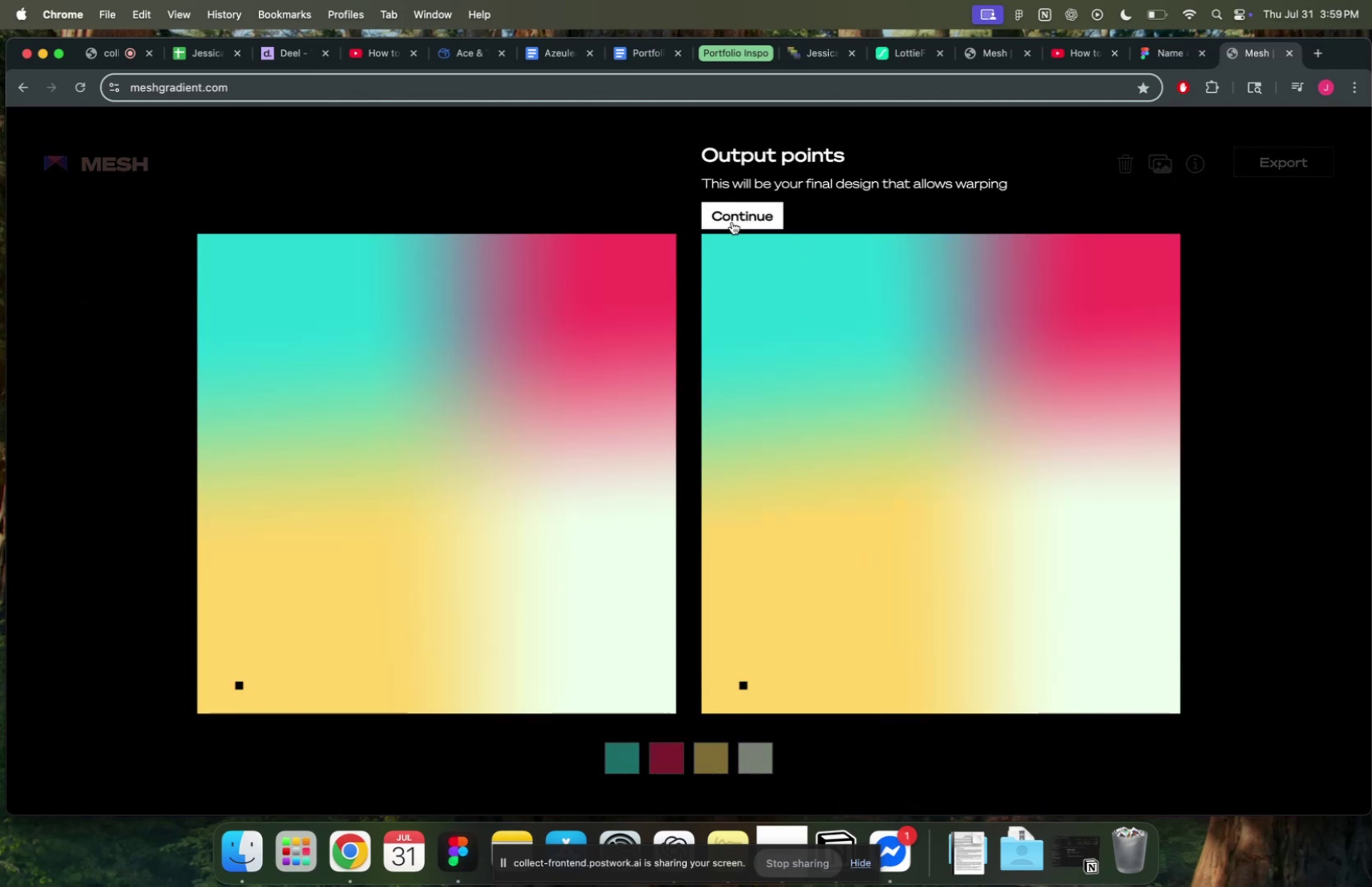 
left_click([732, 222])
 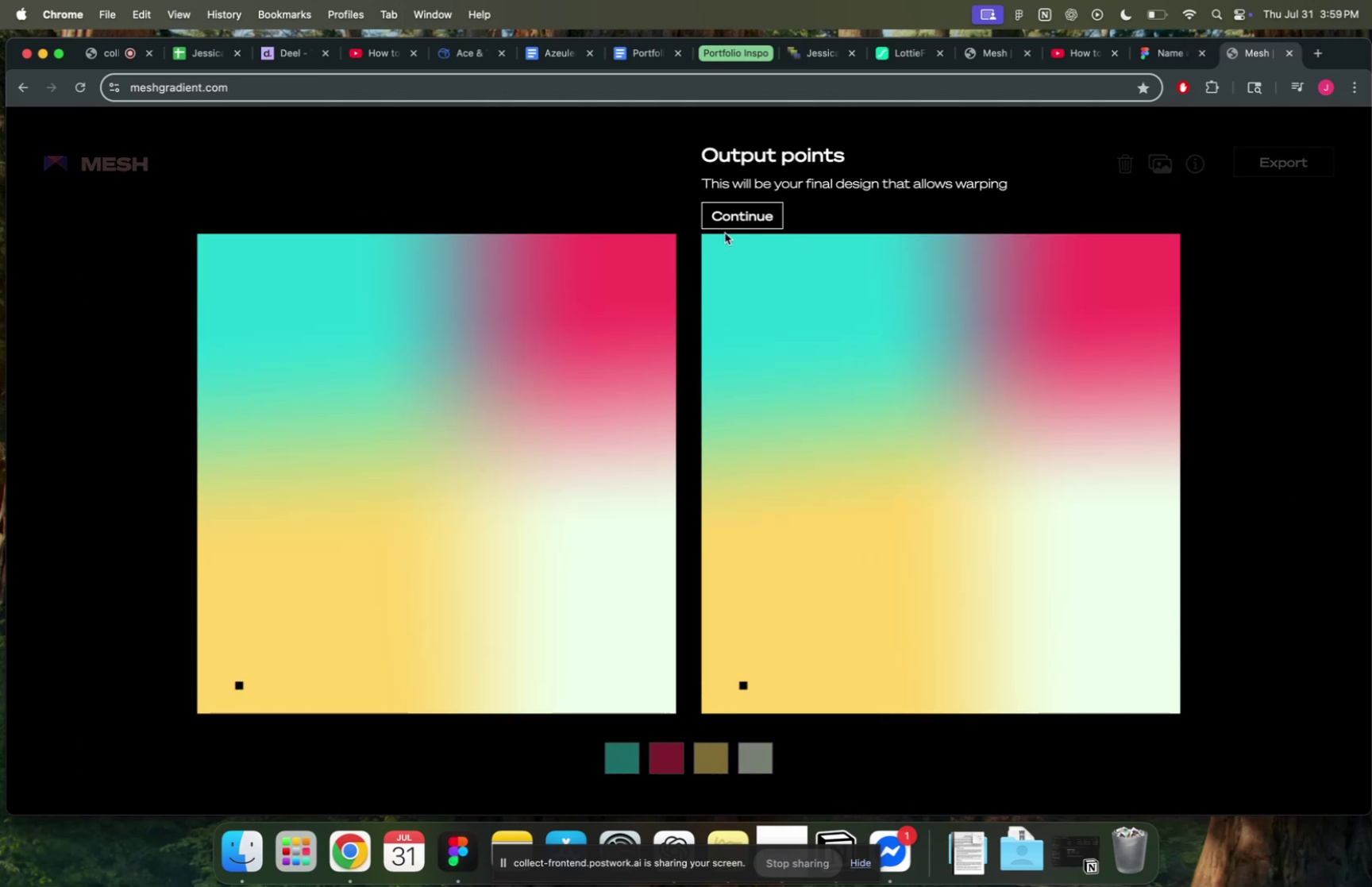 
left_click([753, 218])
 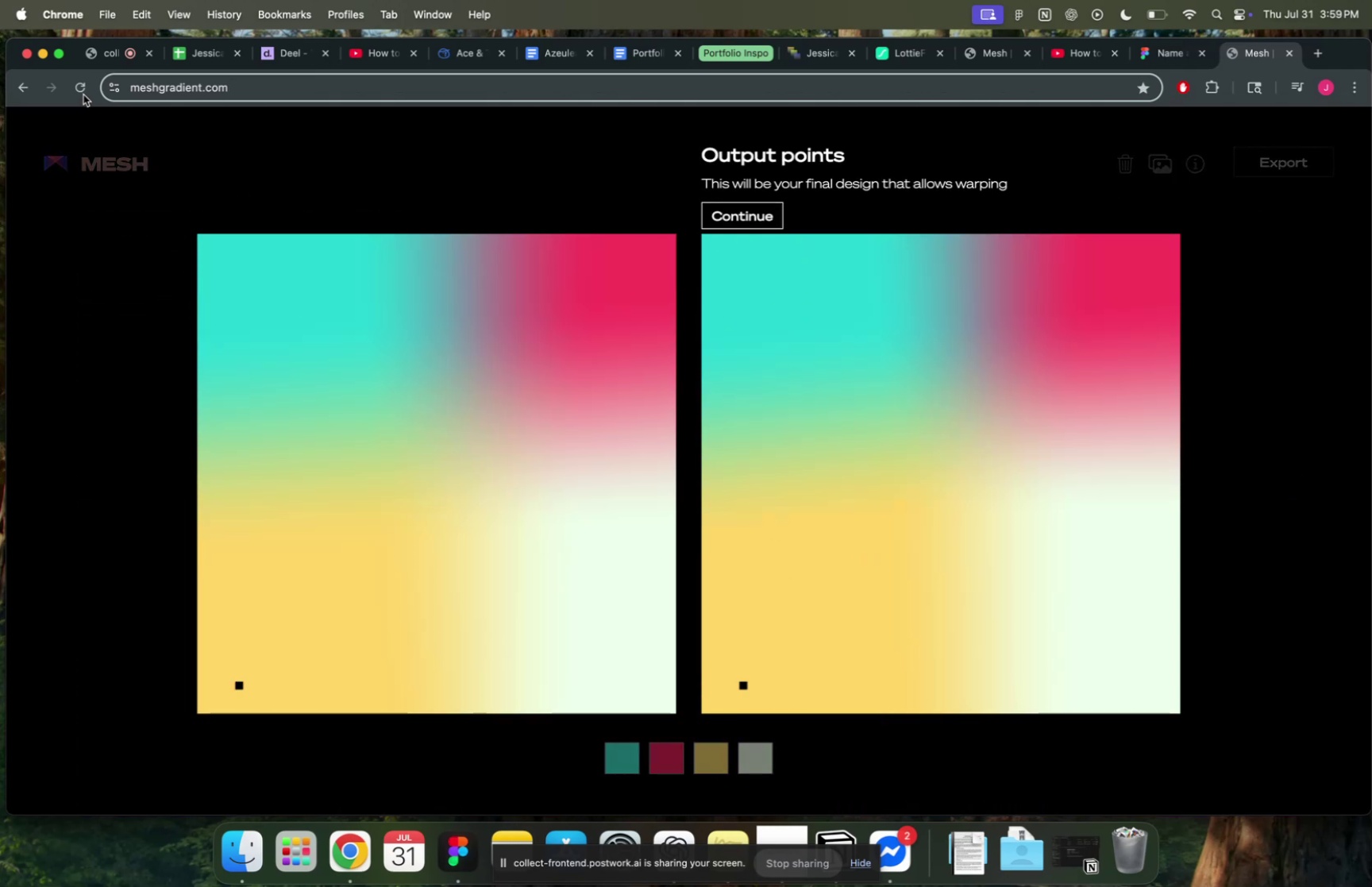 
left_click([83, 94])
 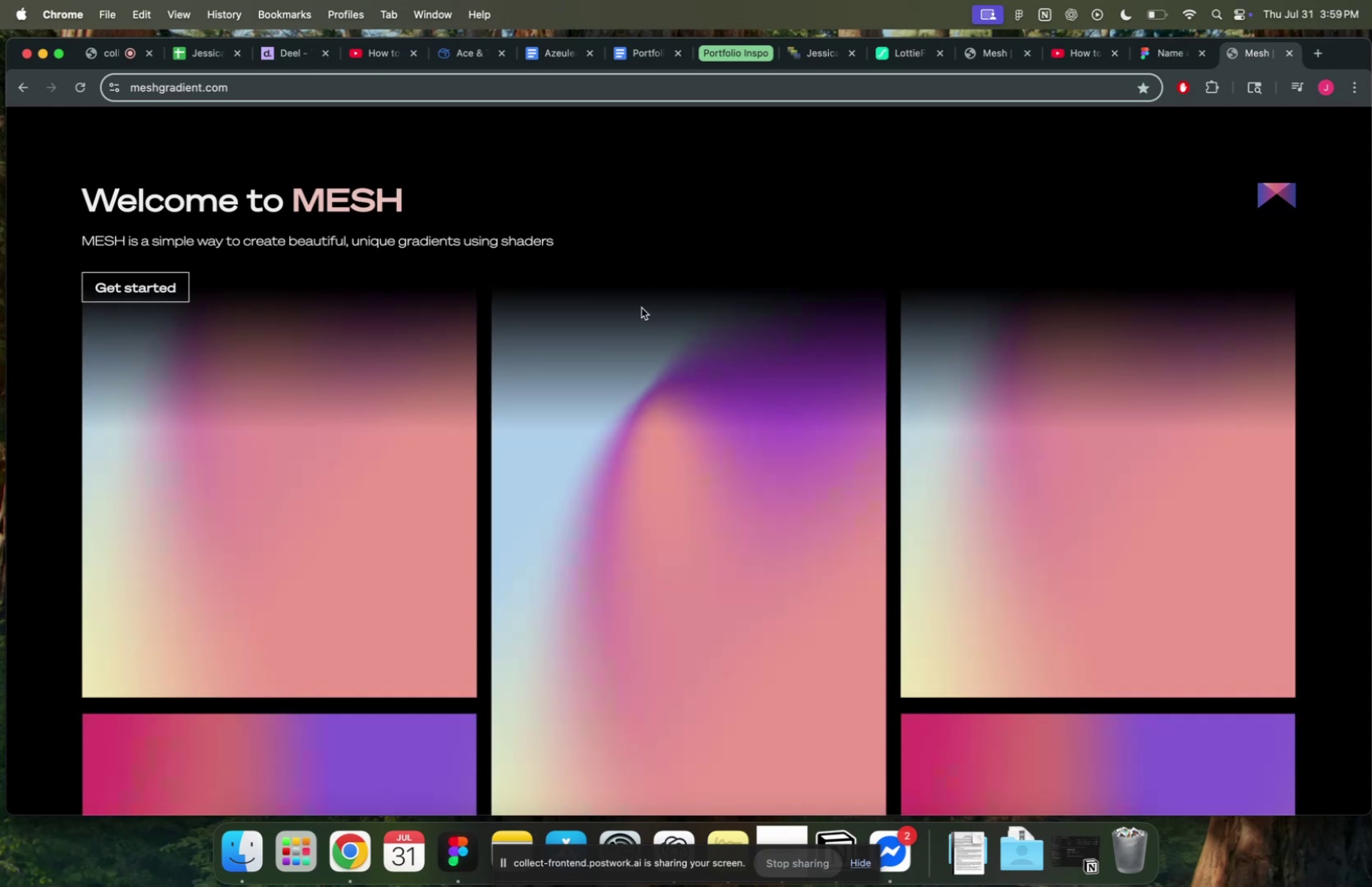 
scroll: coordinate [1178, 385], scroll_direction: down, amount: 58.0
 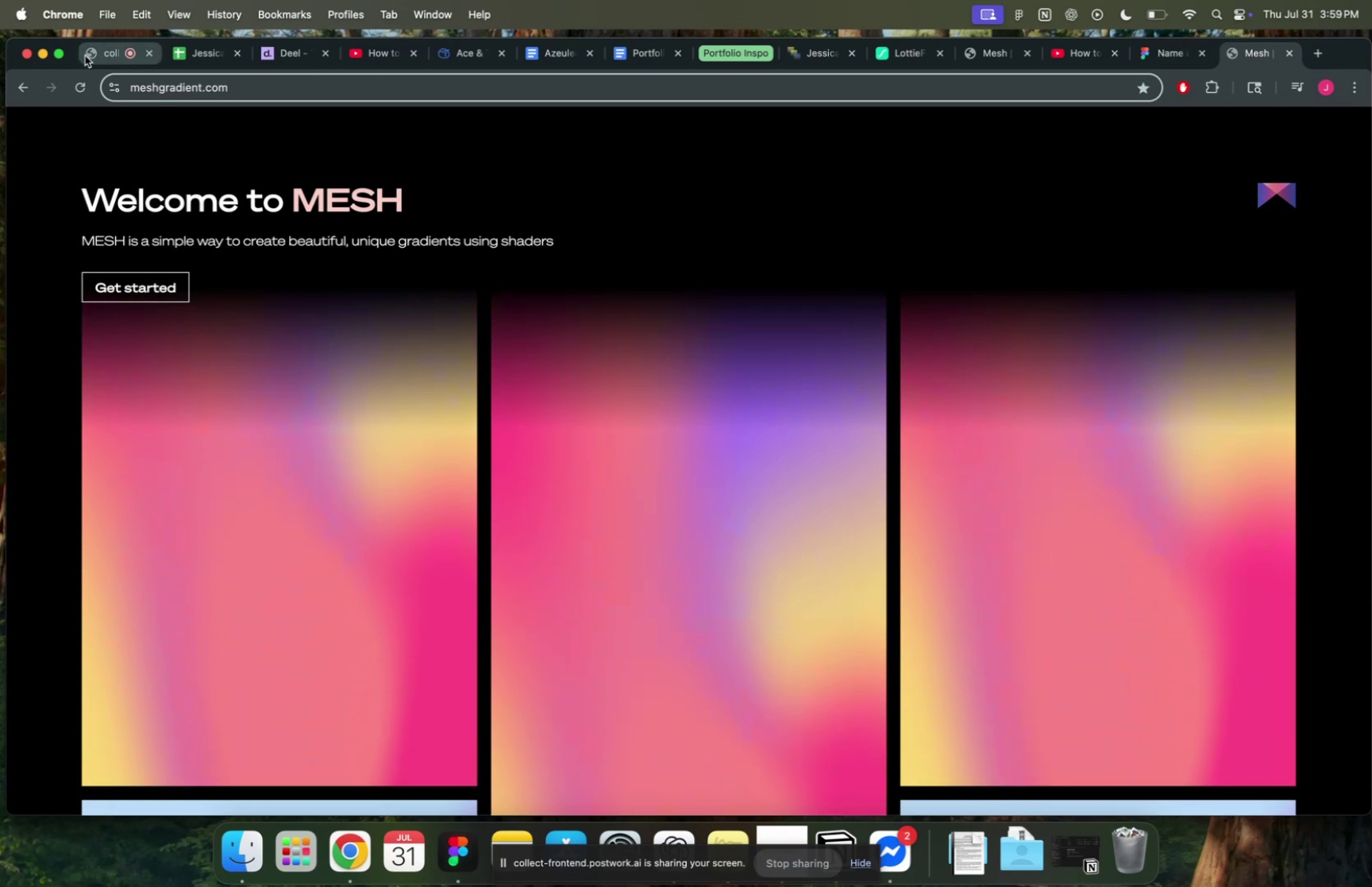 
left_click([56, 49])
 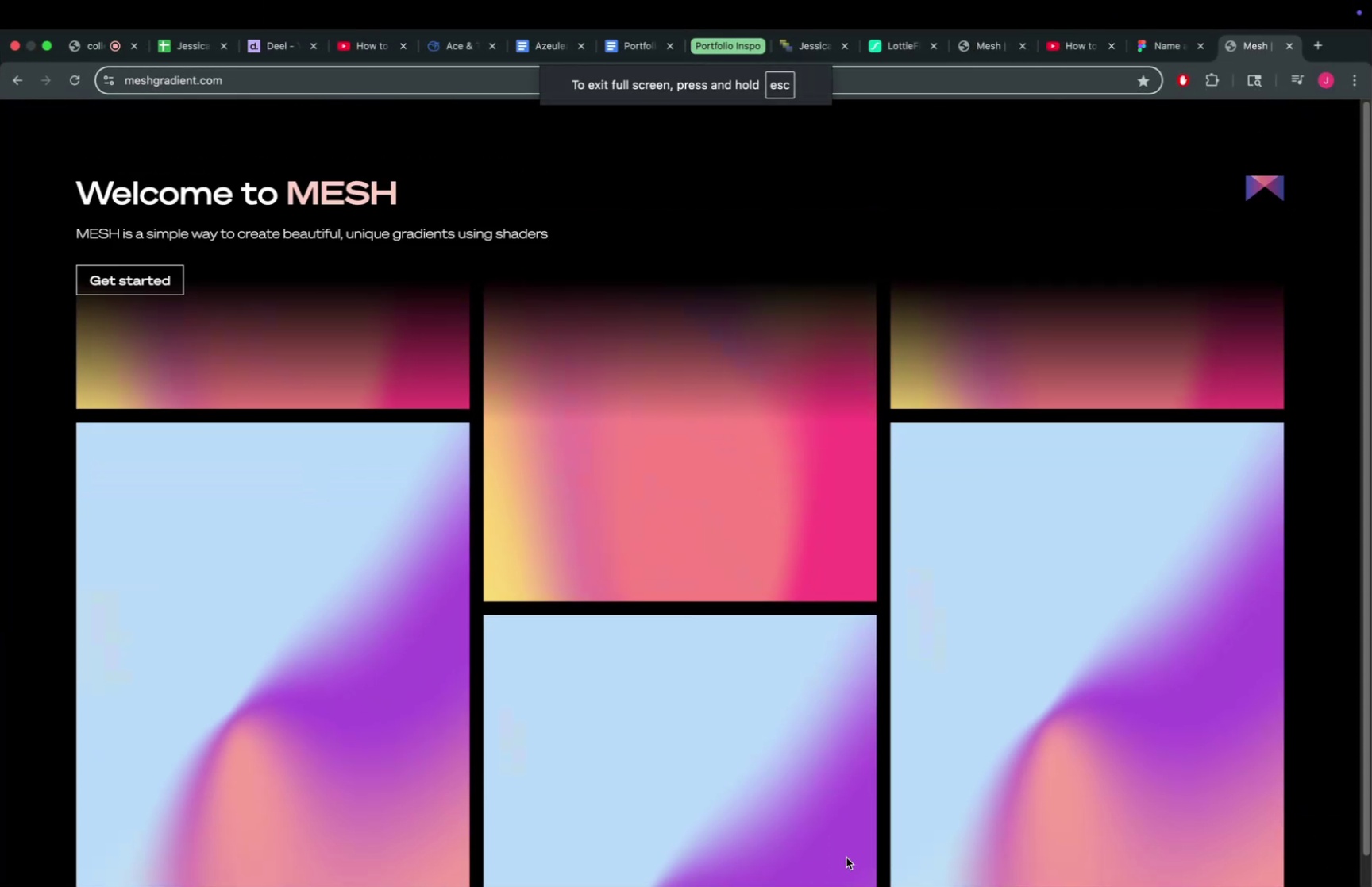 
scroll: coordinate [900, 503], scroll_direction: down, amount: 30.0
 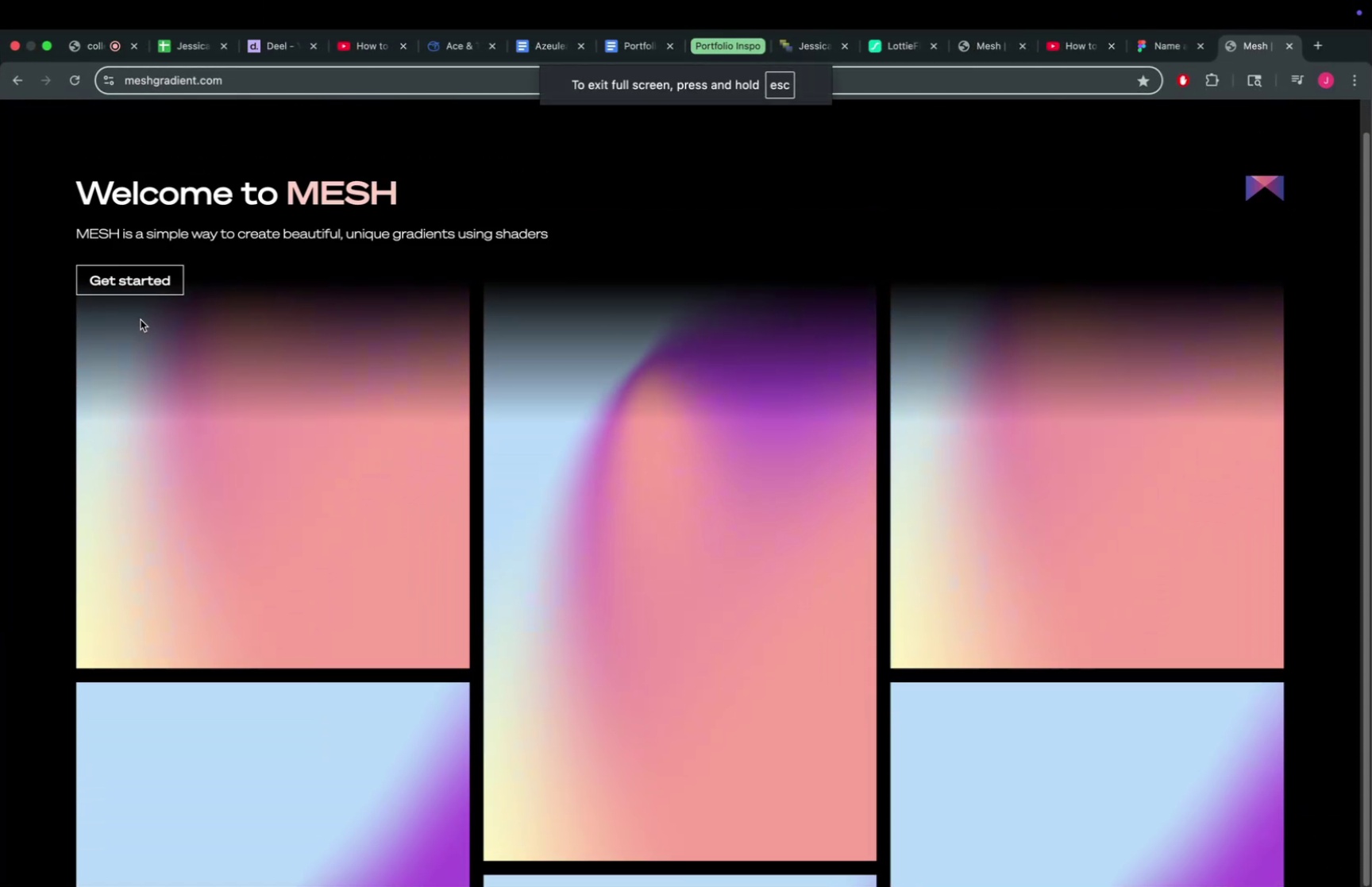 
left_click([163, 270])
 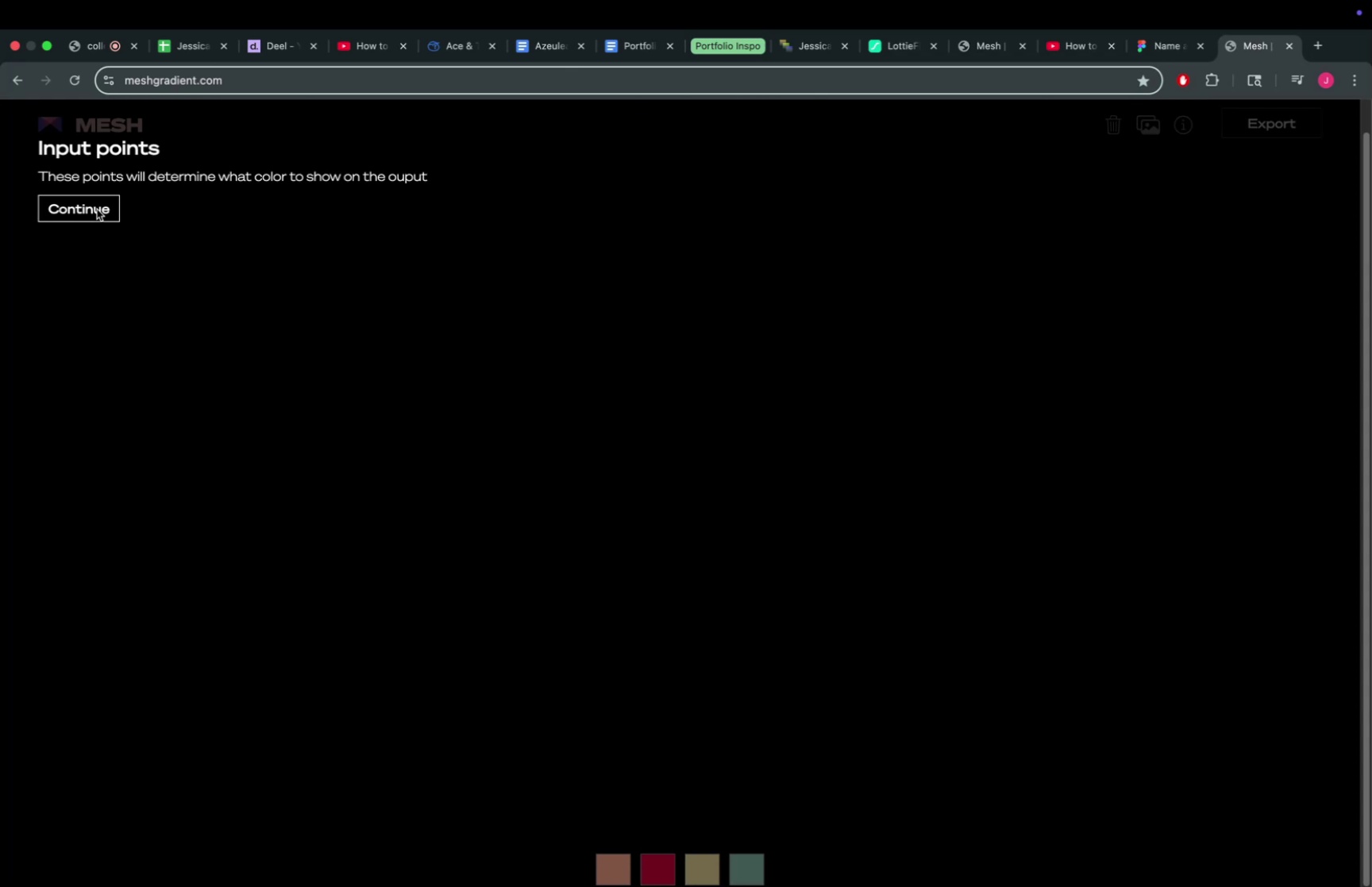 
left_click([98, 210])
 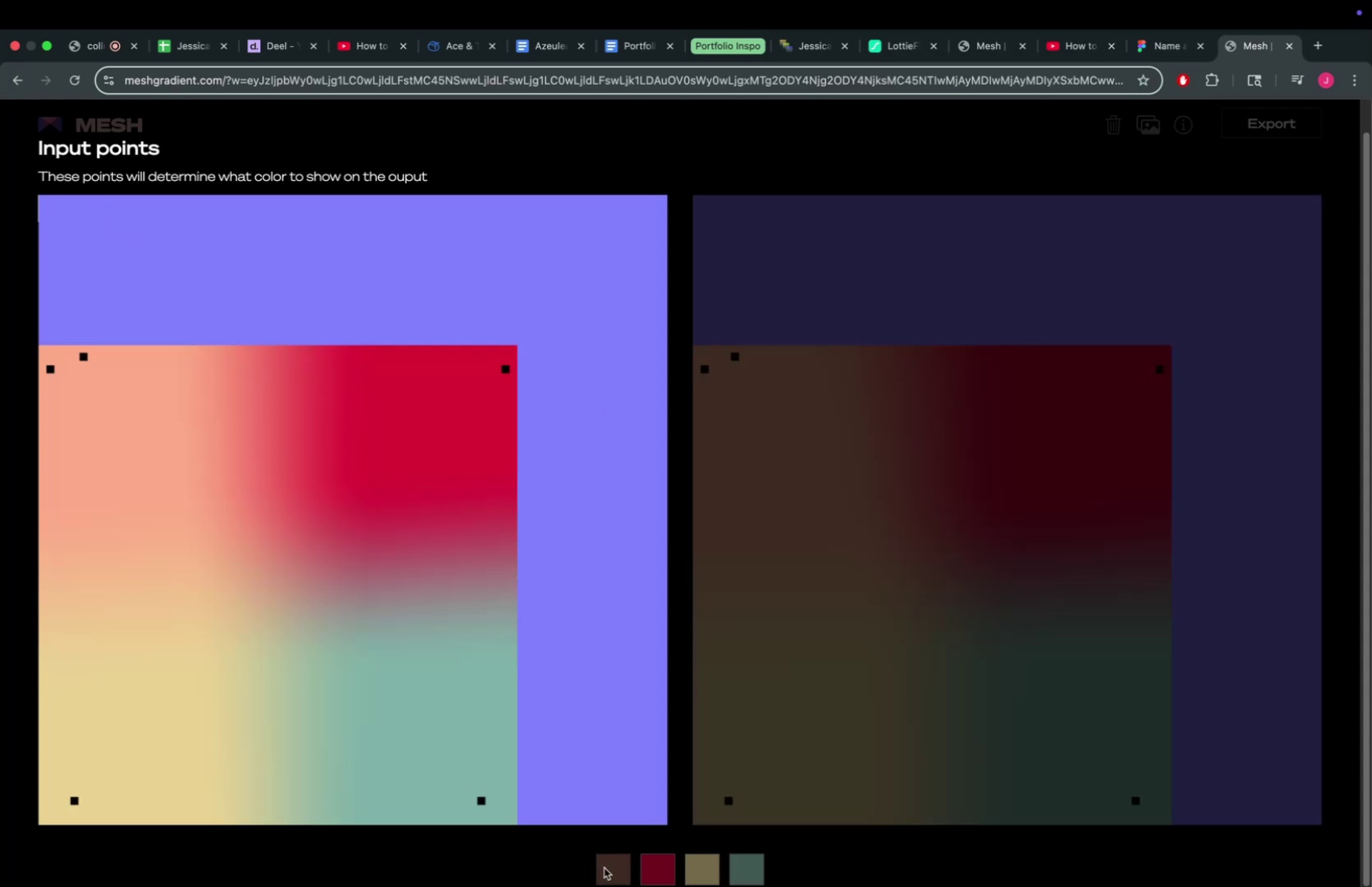 
left_click_drag(start_coordinate=[1012, 852], to_coordinate=[1017, 852])
 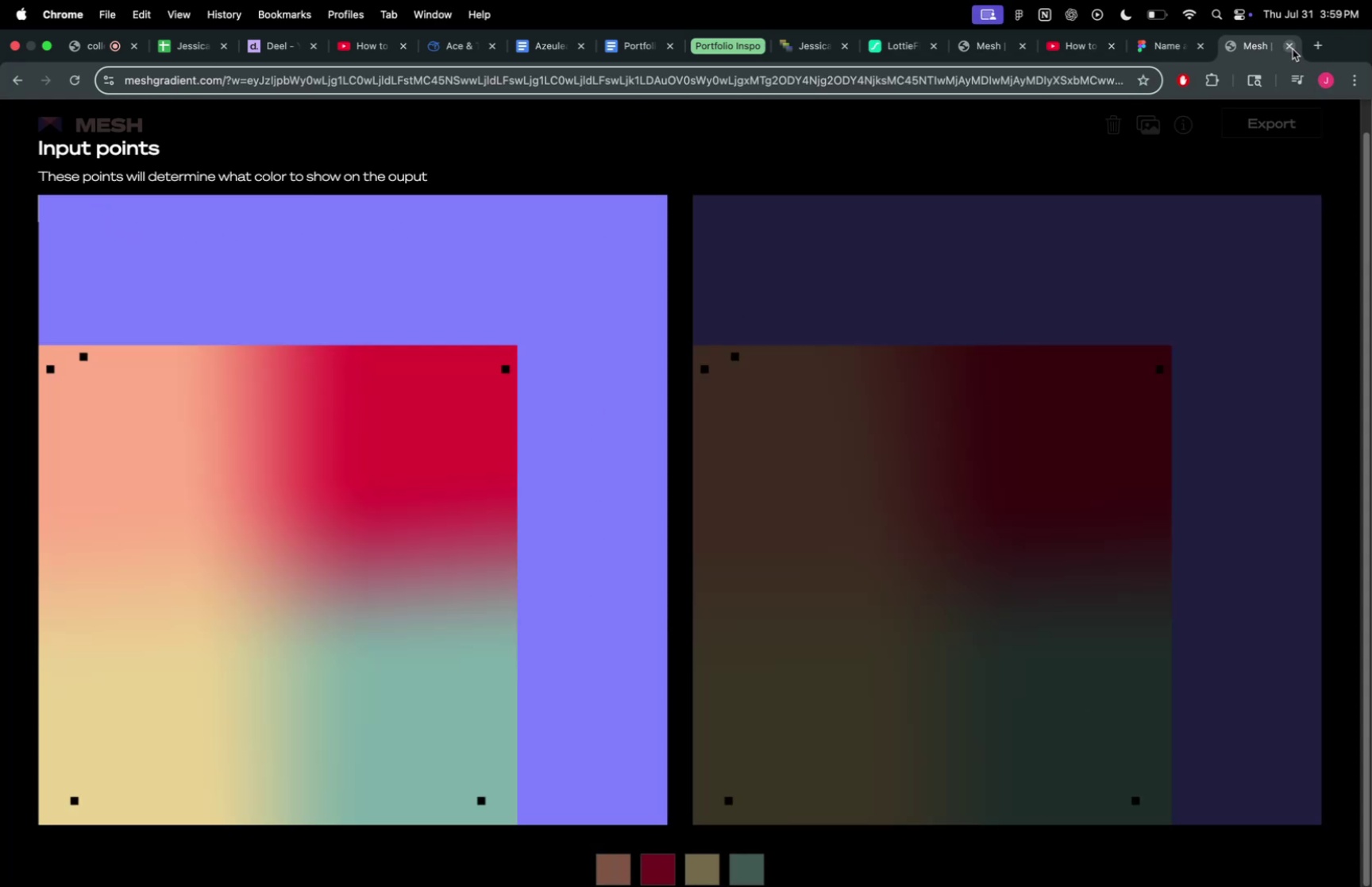 
left_click([1292, 48])
 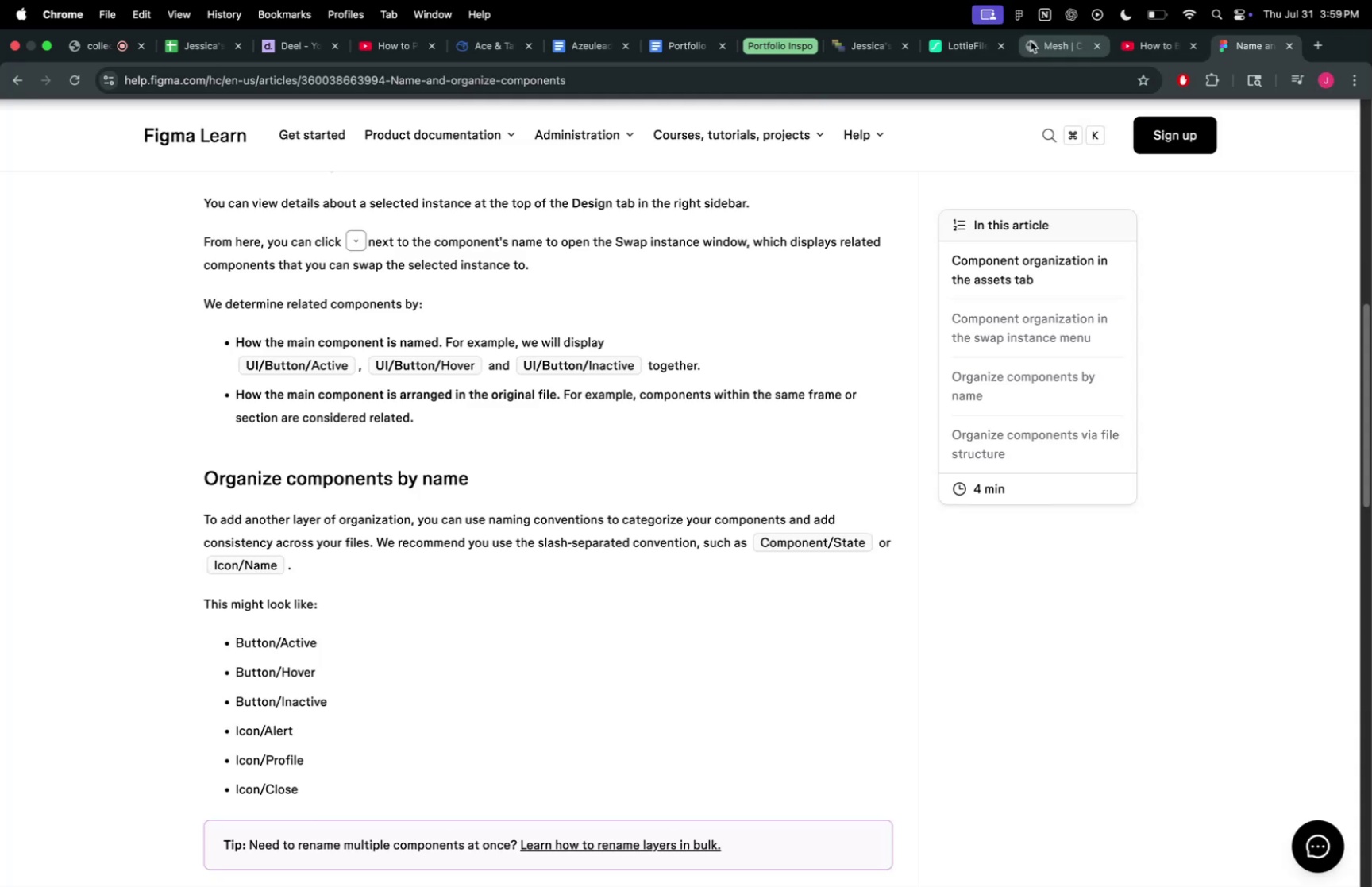 
left_click_drag(start_coordinate=[1061, 39], to_coordinate=[1244, 41])
 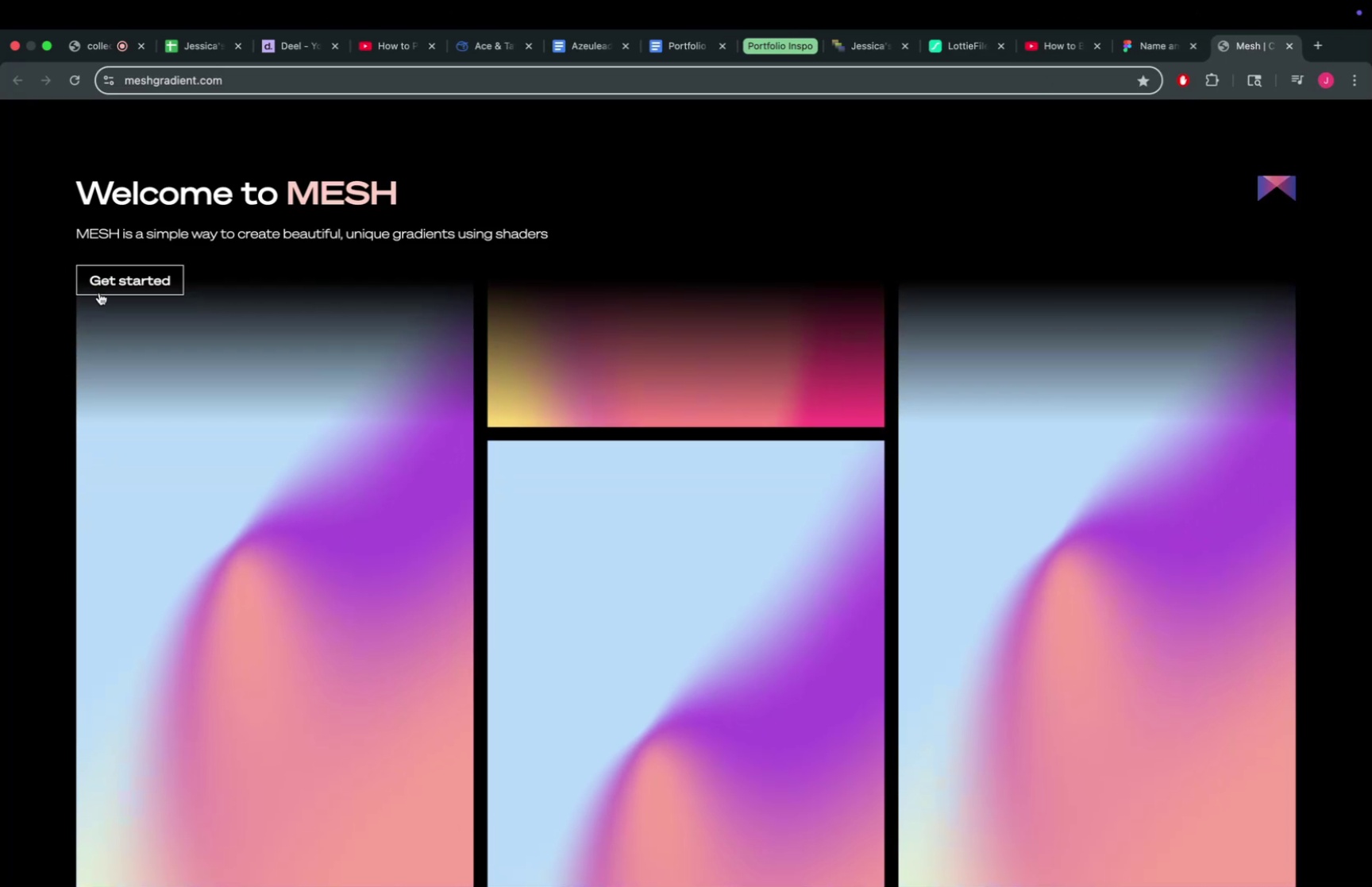 
left_click([120, 287])
 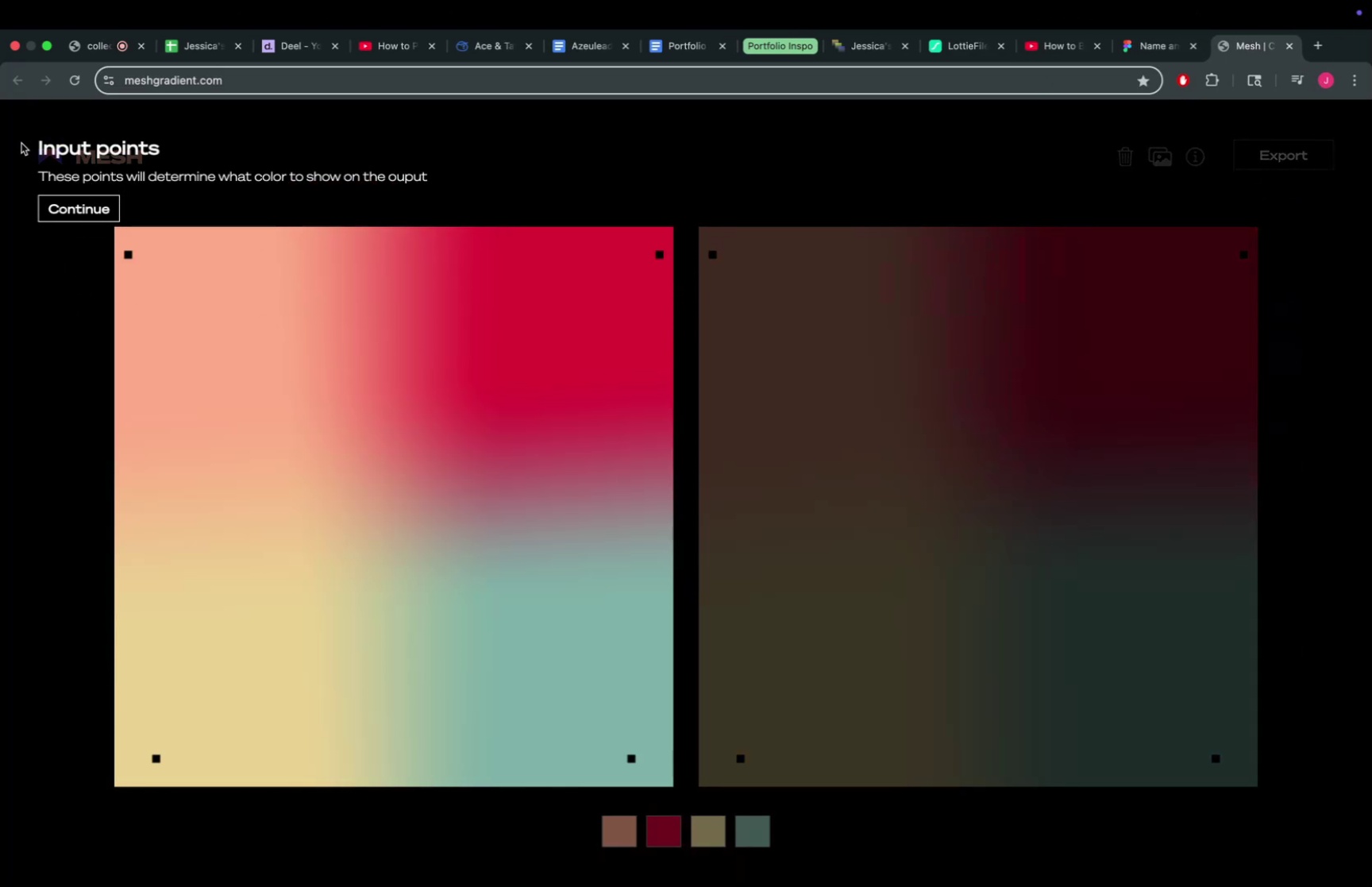 
left_click([76, 213])
 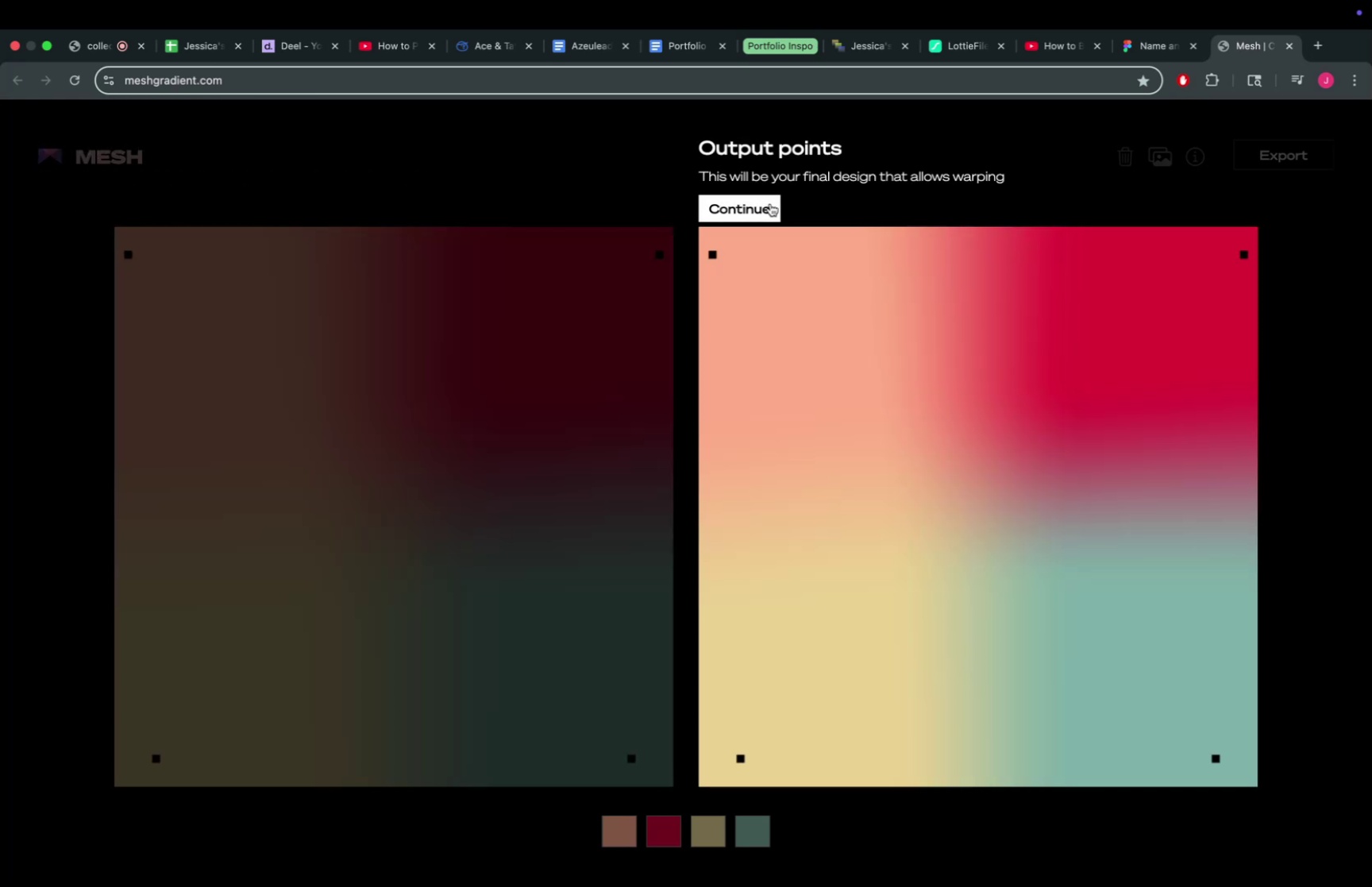 
left_click([770, 203])
 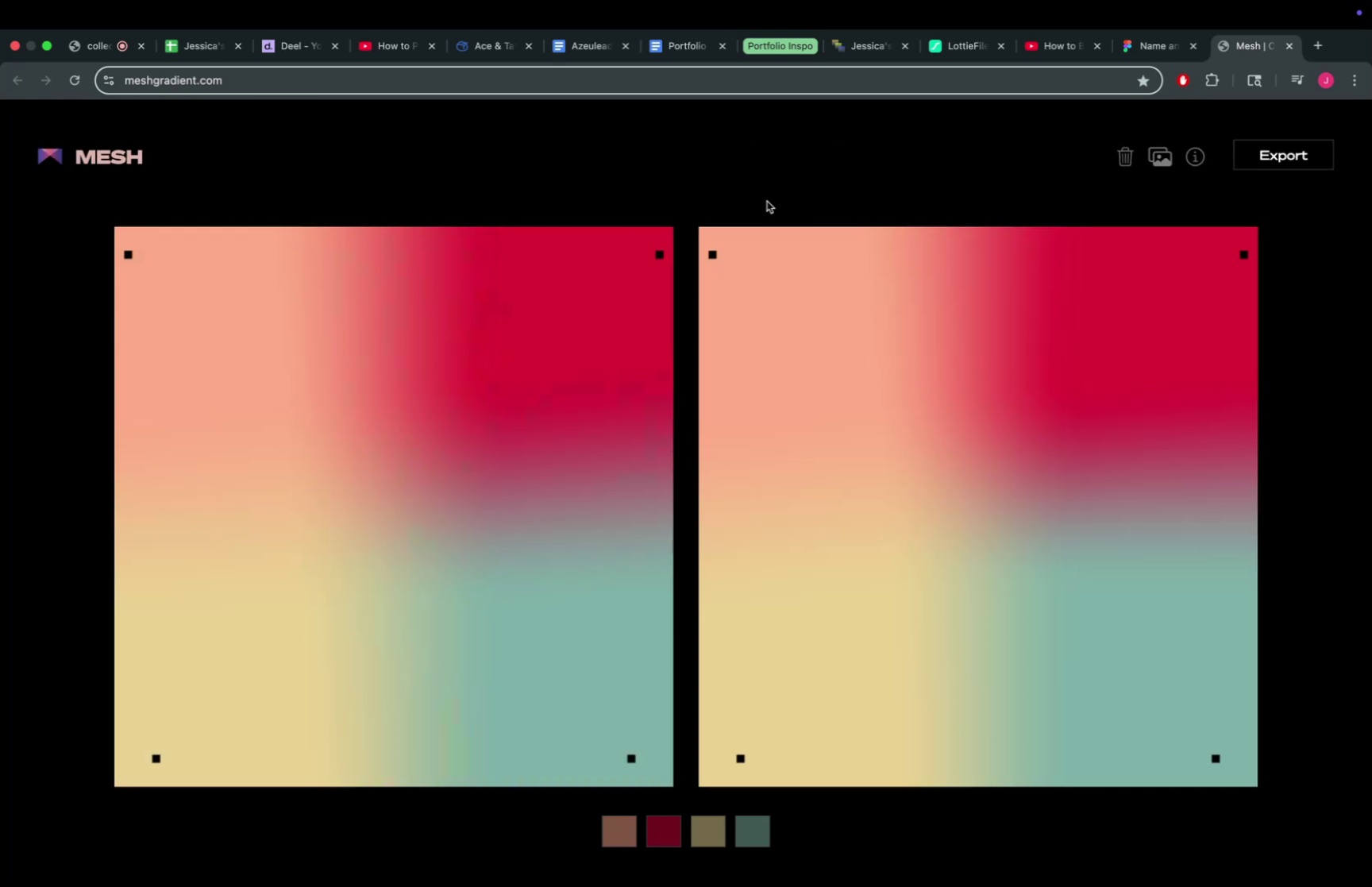 
wait(11.73)
 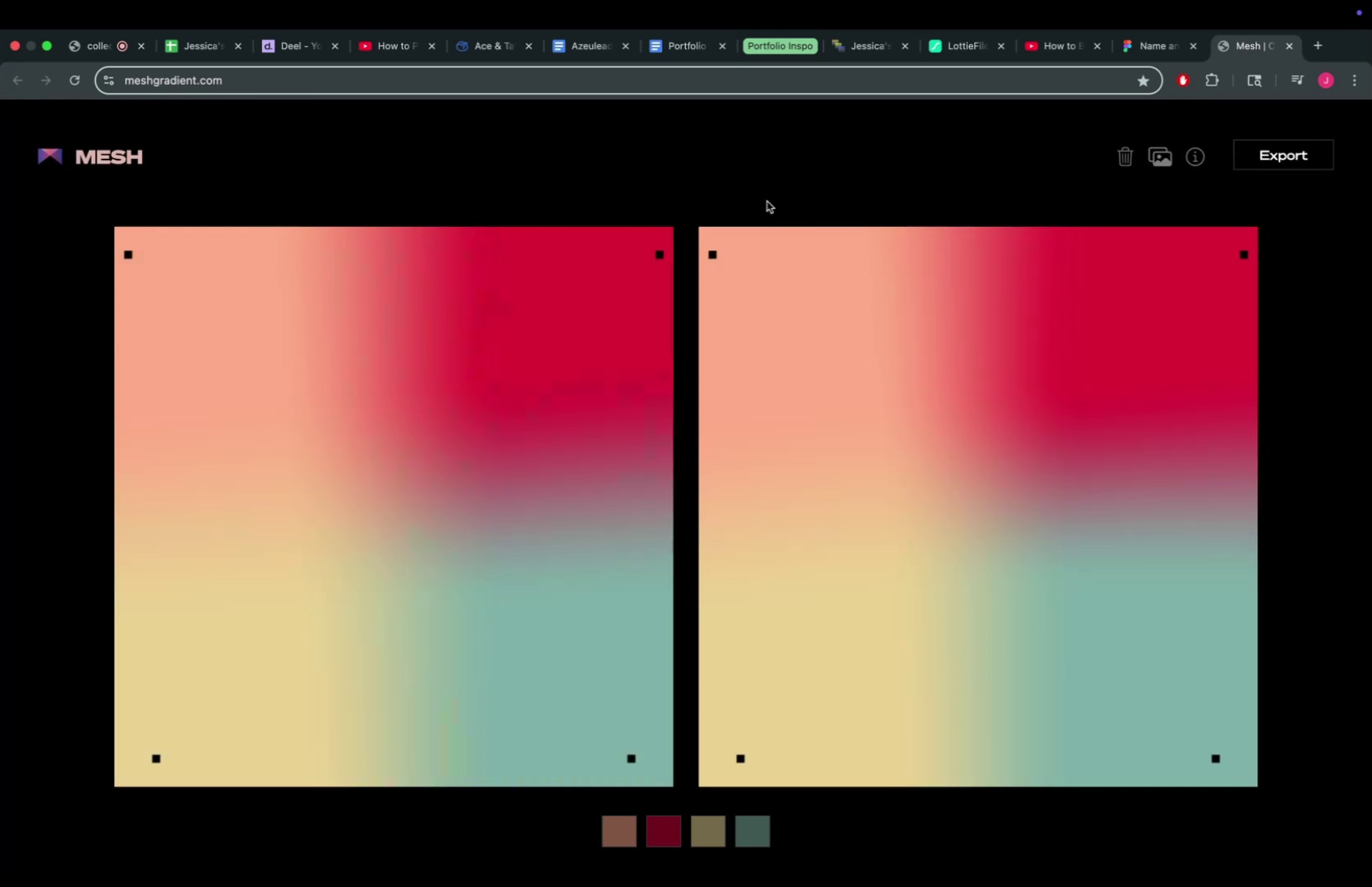 
left_click([614, 831])
 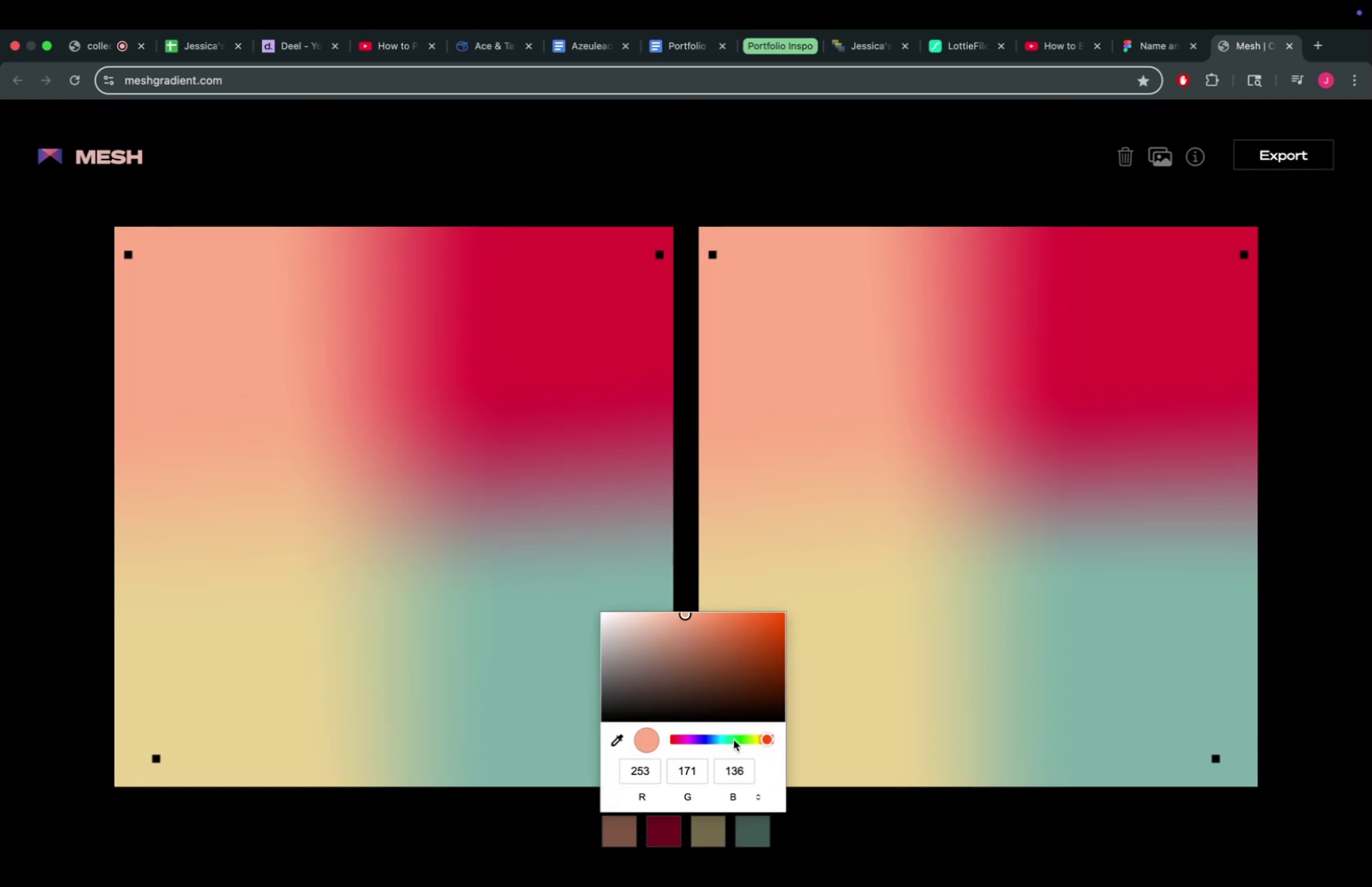 
left_click([743, 737])
 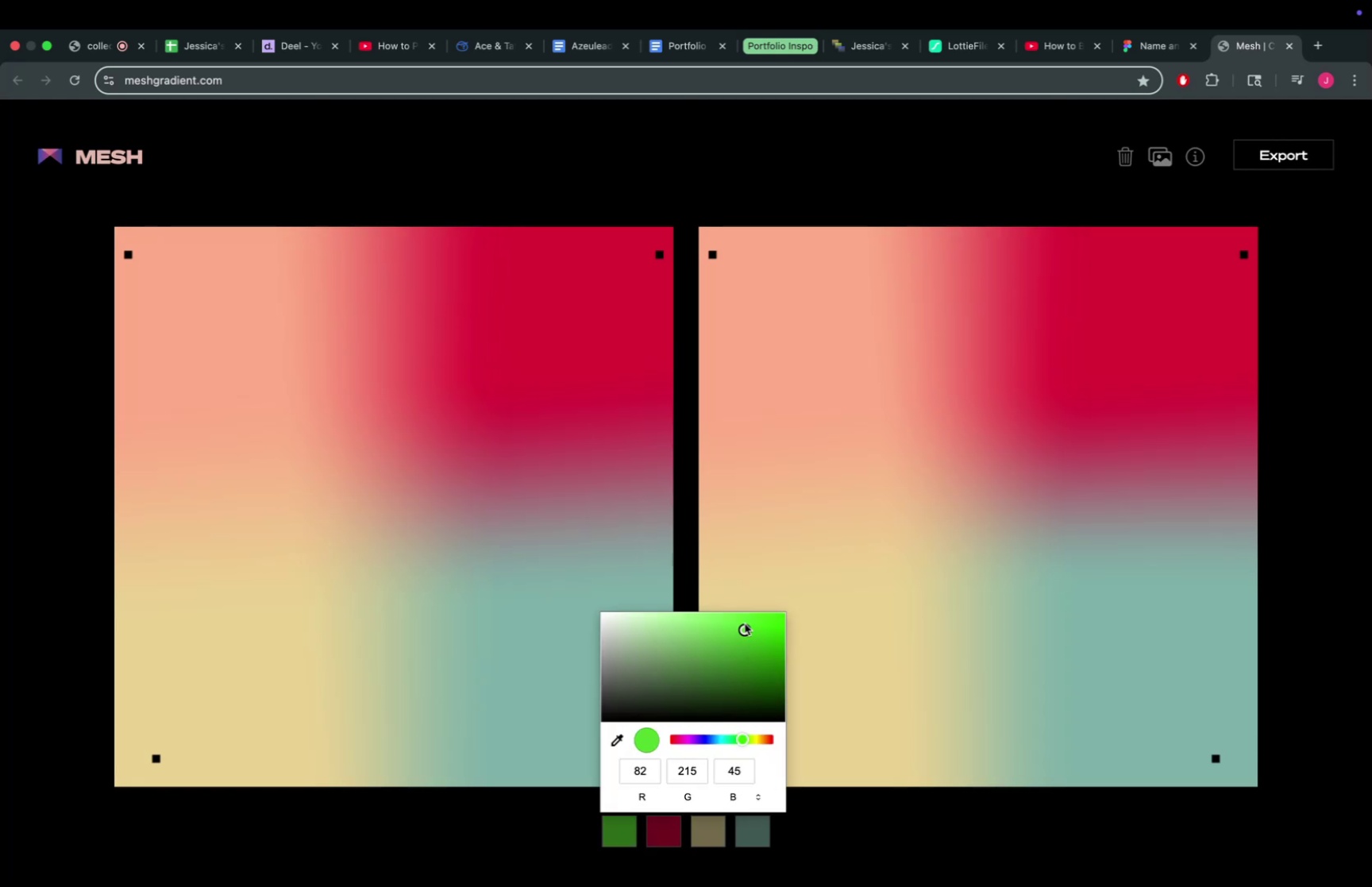 
left_click_drag(start_coordinate=[744, 630], to_coordinate=[719, 620])
 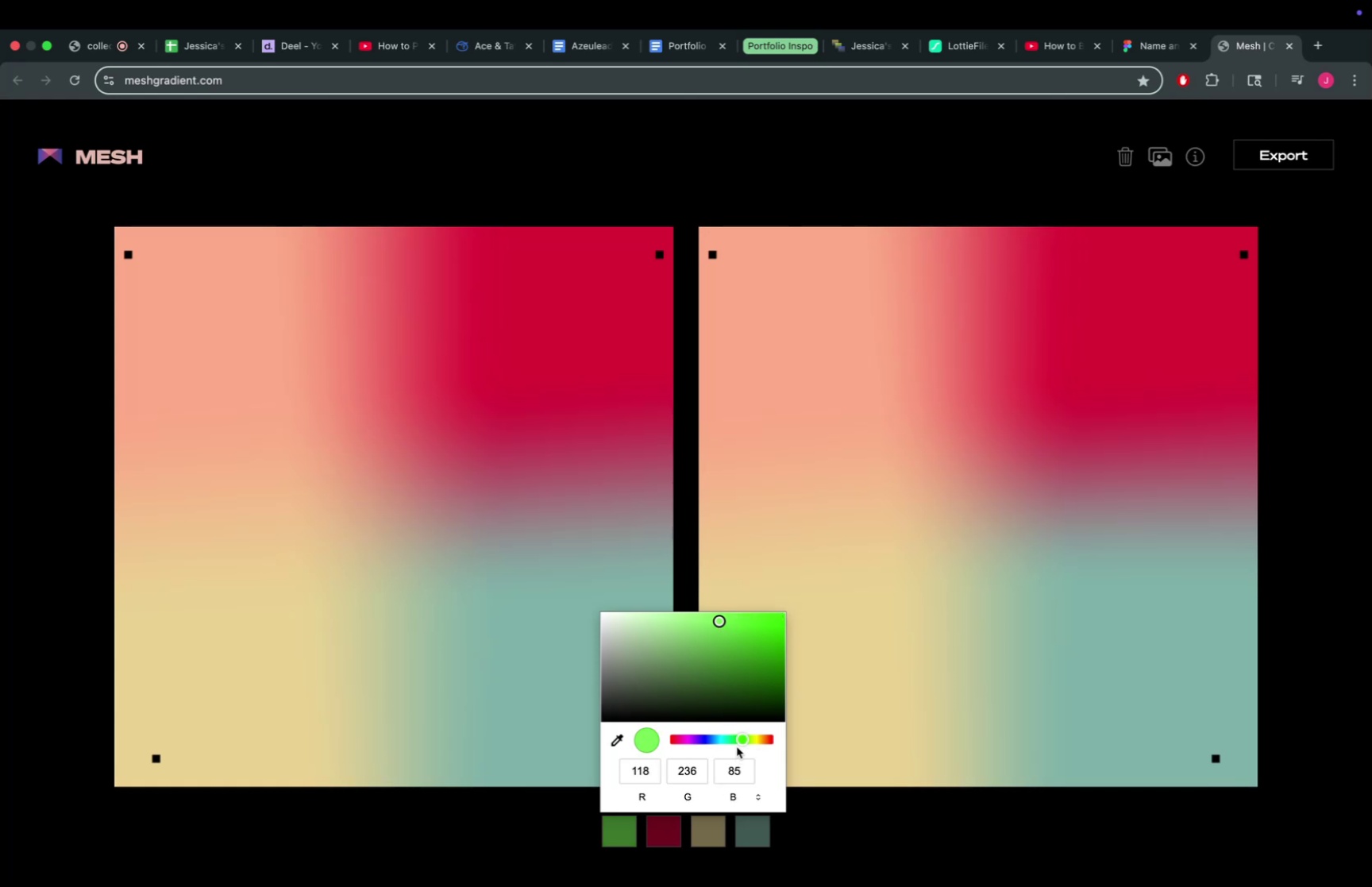 
left_click_drag(start_coordinate=[737, 745], to_coordinate=[730, 742])
 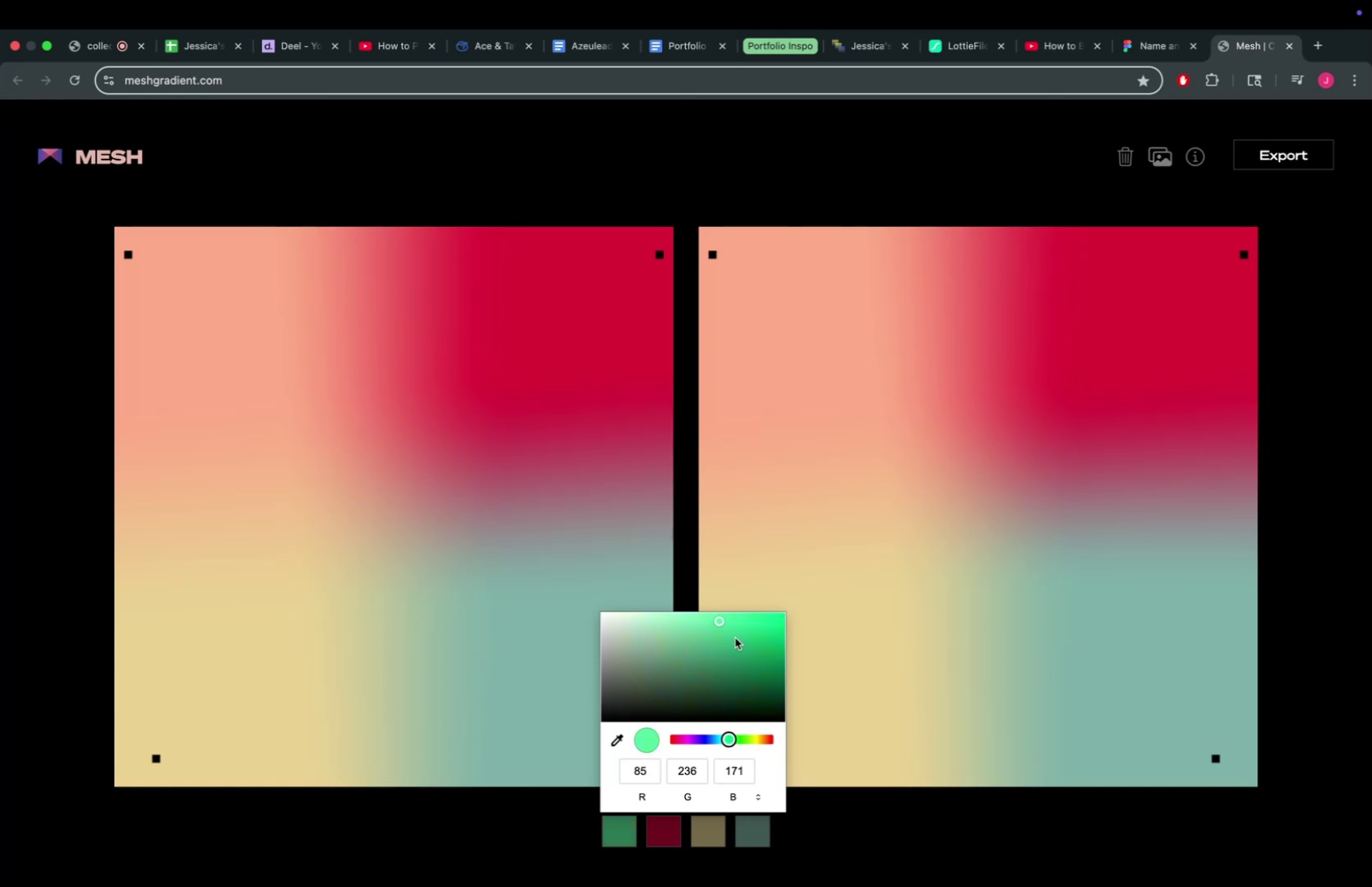 
left_click_drag(start_coordinate=[736, 636], to_coordinate=[736, 616])
 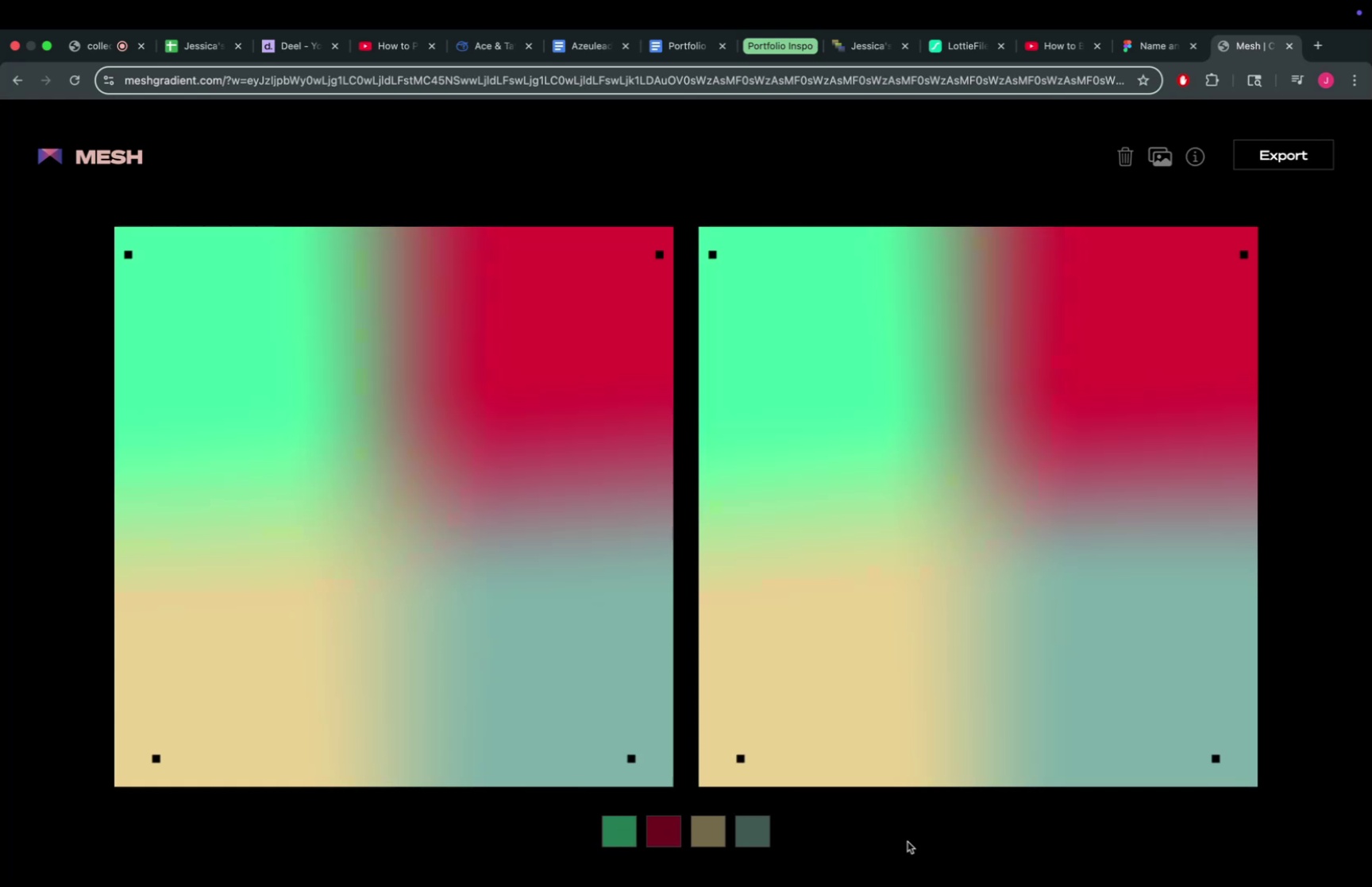 
left_click_drag(start_coordinate=[658, 826], to_coordinate=[705, 824])
 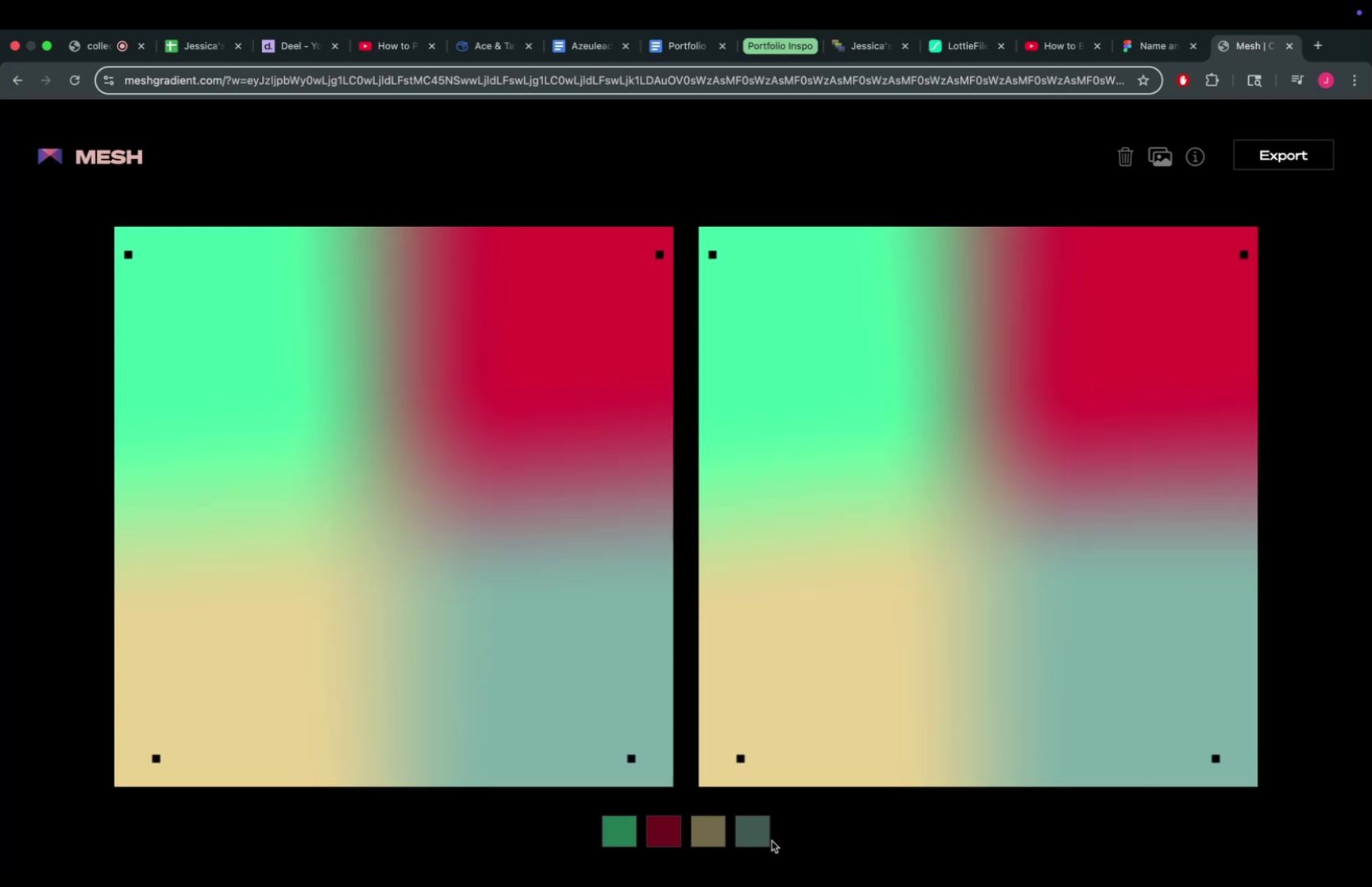 
left_click([628, 834])
 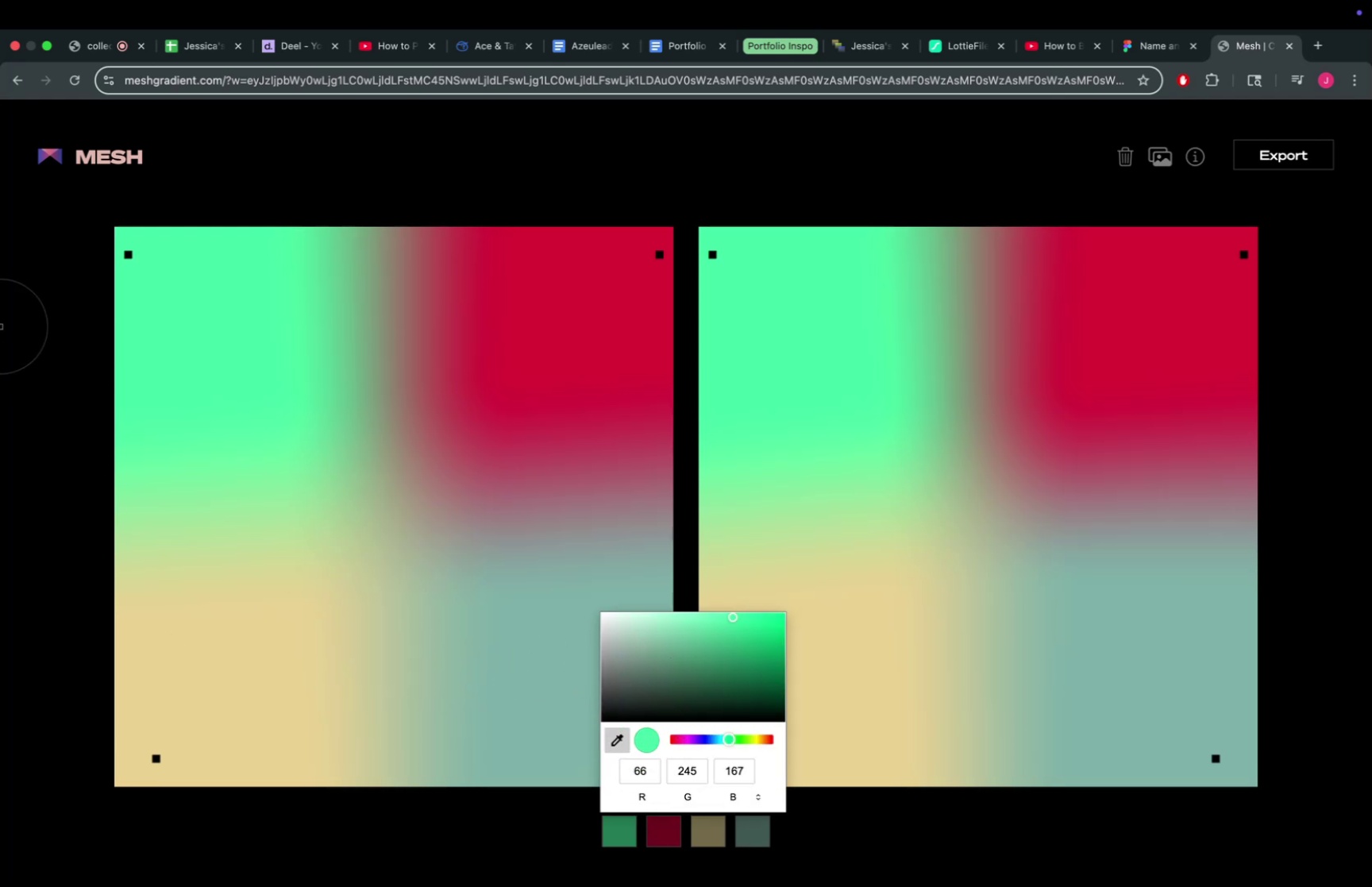 
key(Fn)
 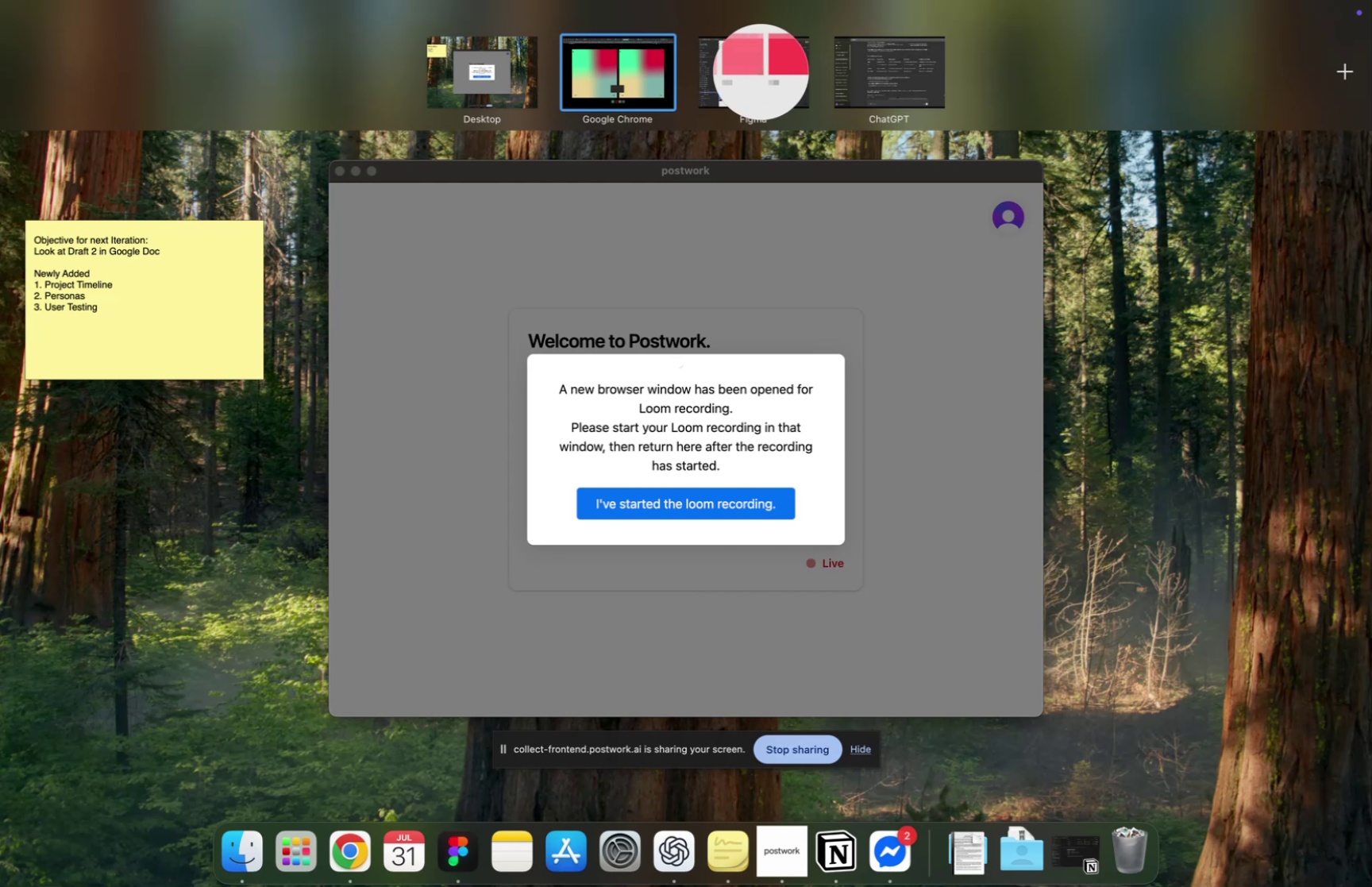 
key(Fn)
 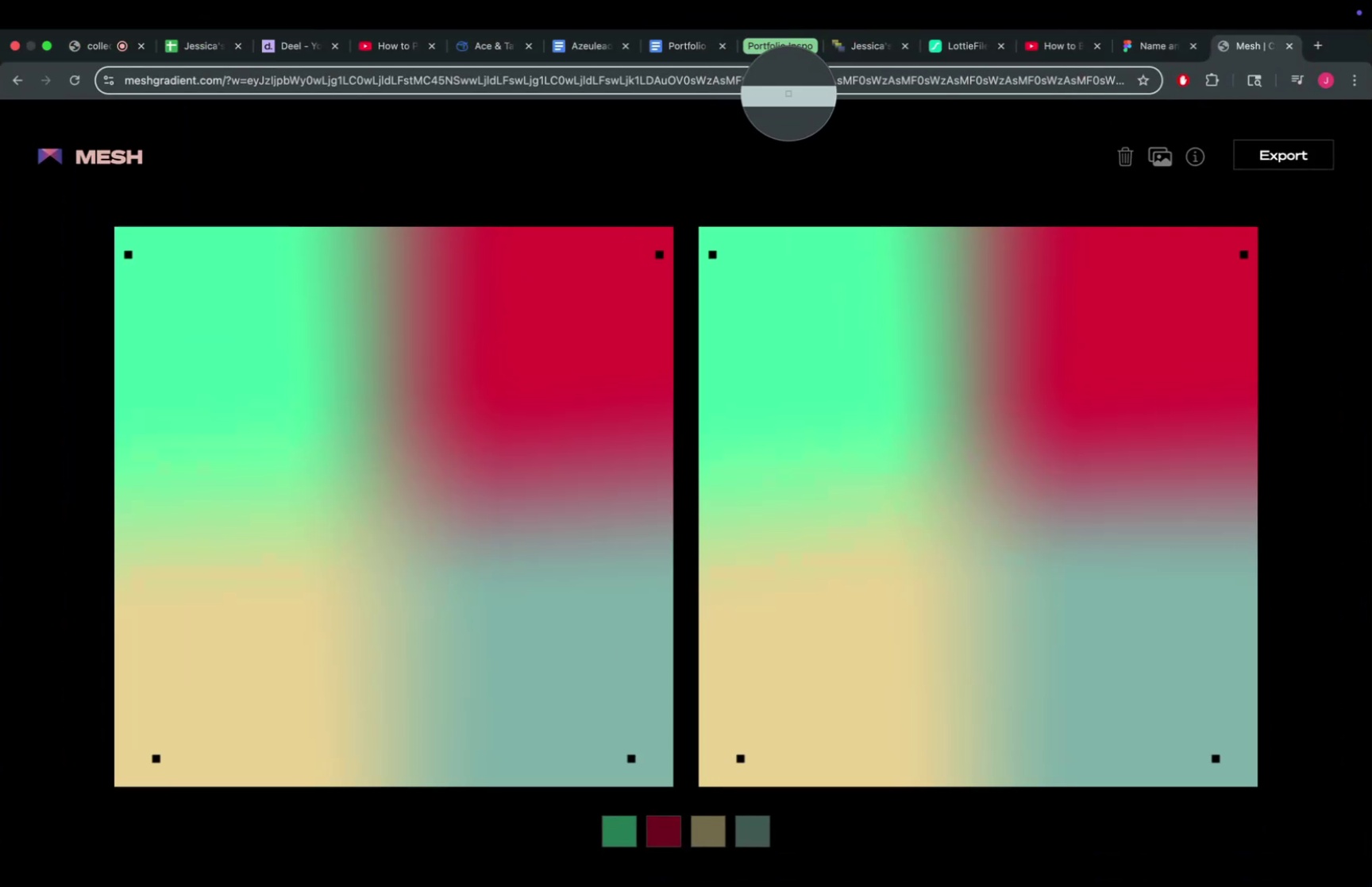 
key(Fn)
 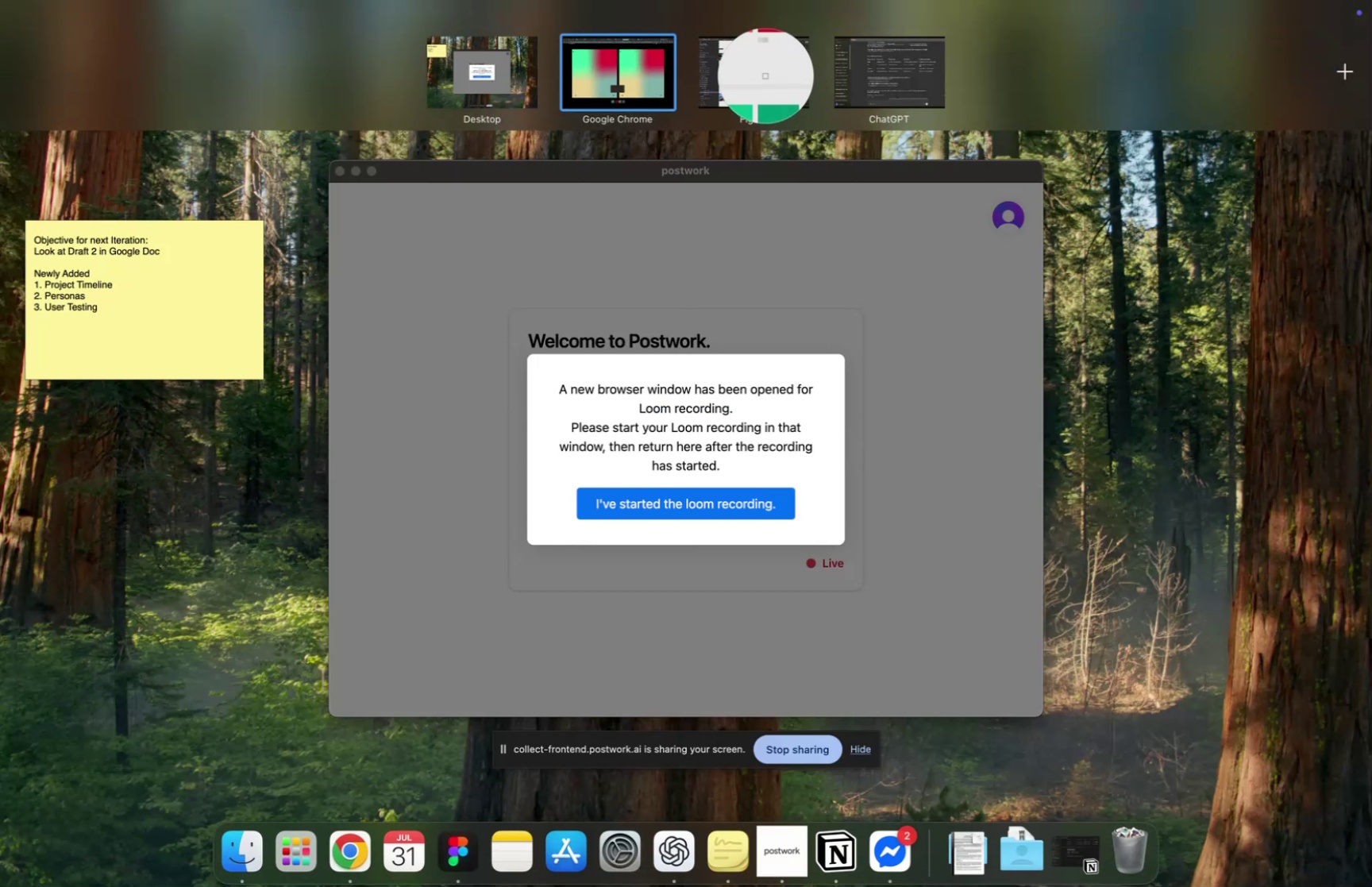 
scroll: coordinate [765, 75], scroll_direction: up, amount: 2.0
 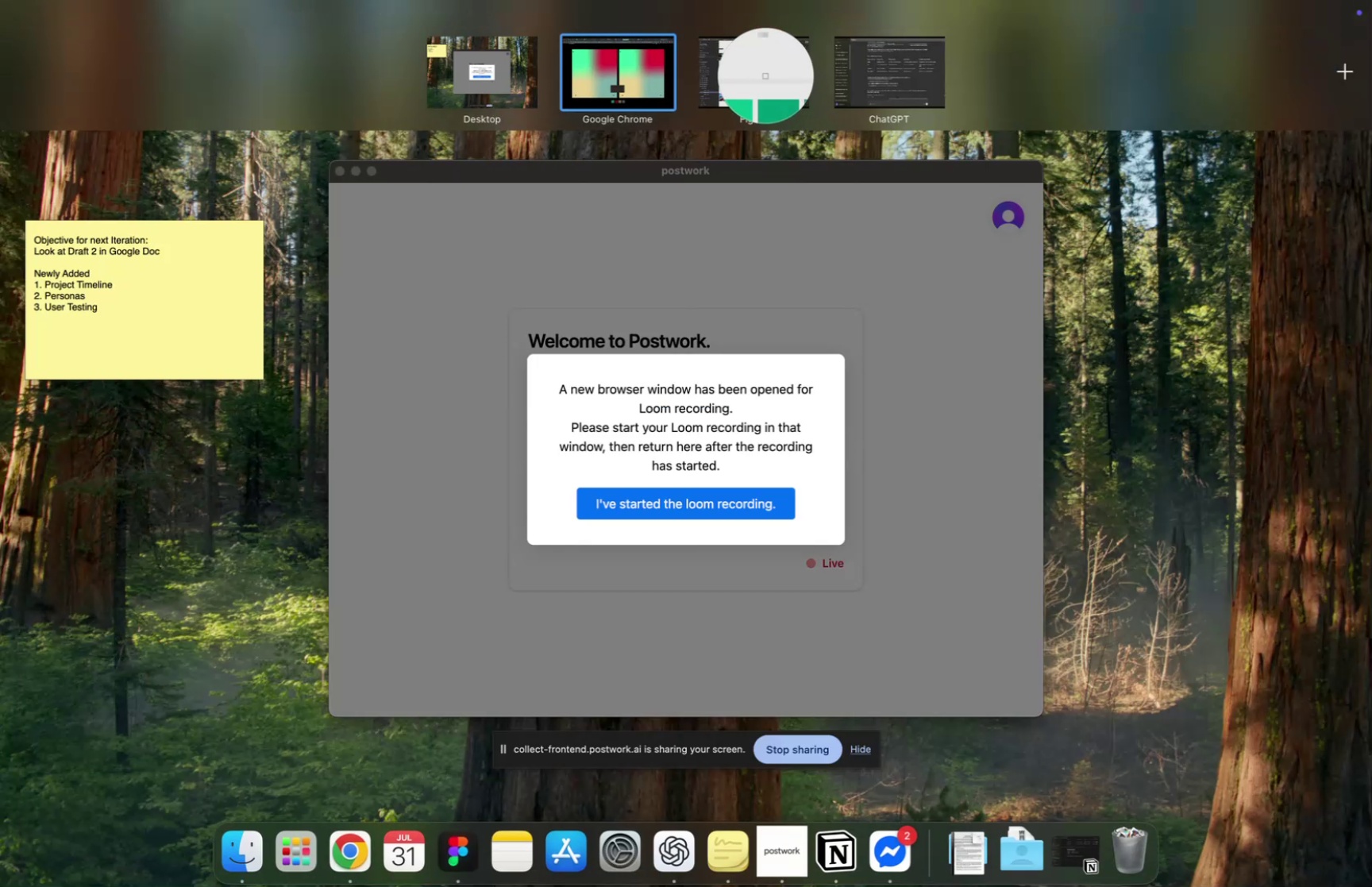 
key(Escape)
 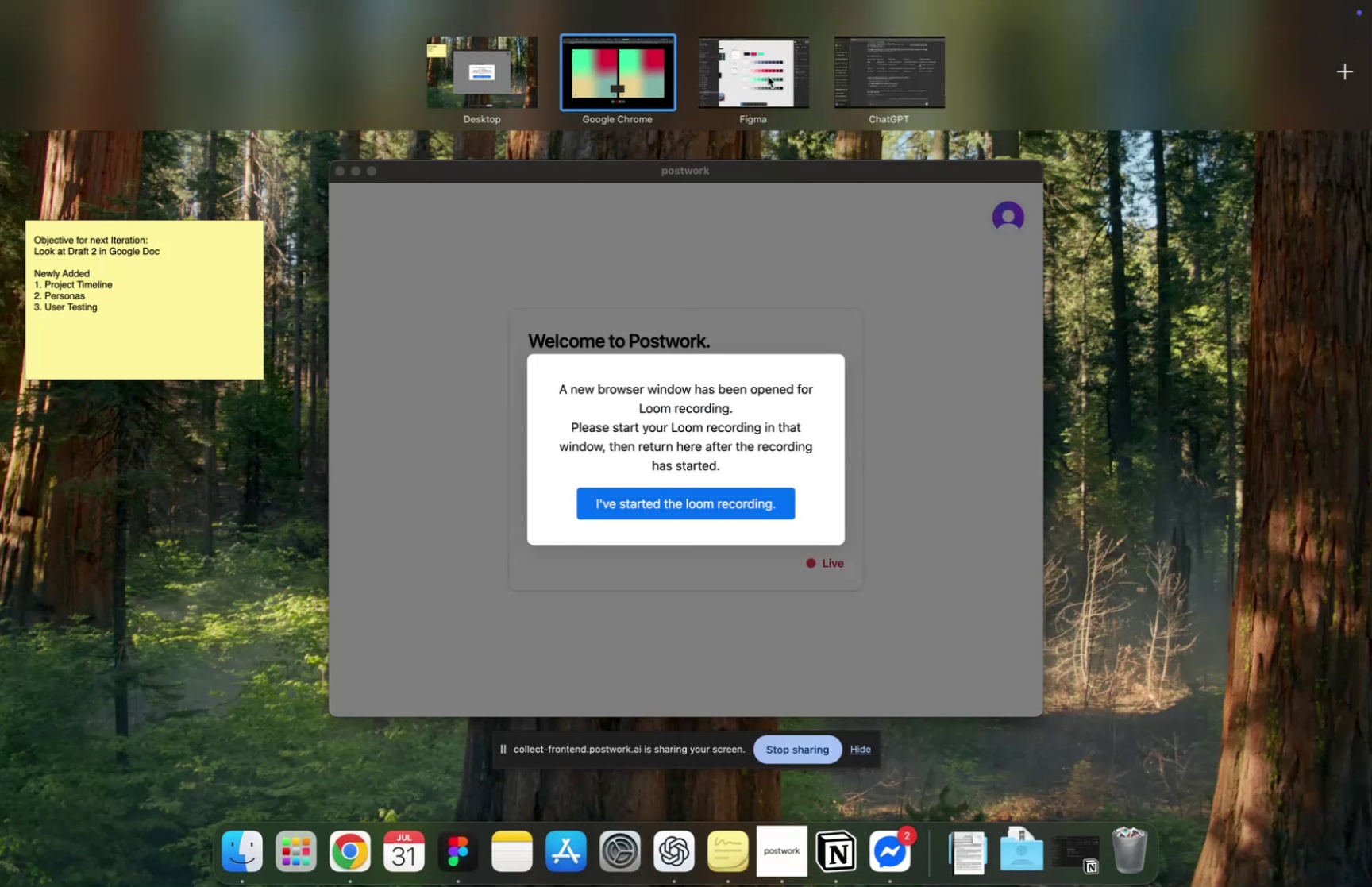 
key(Fn)
 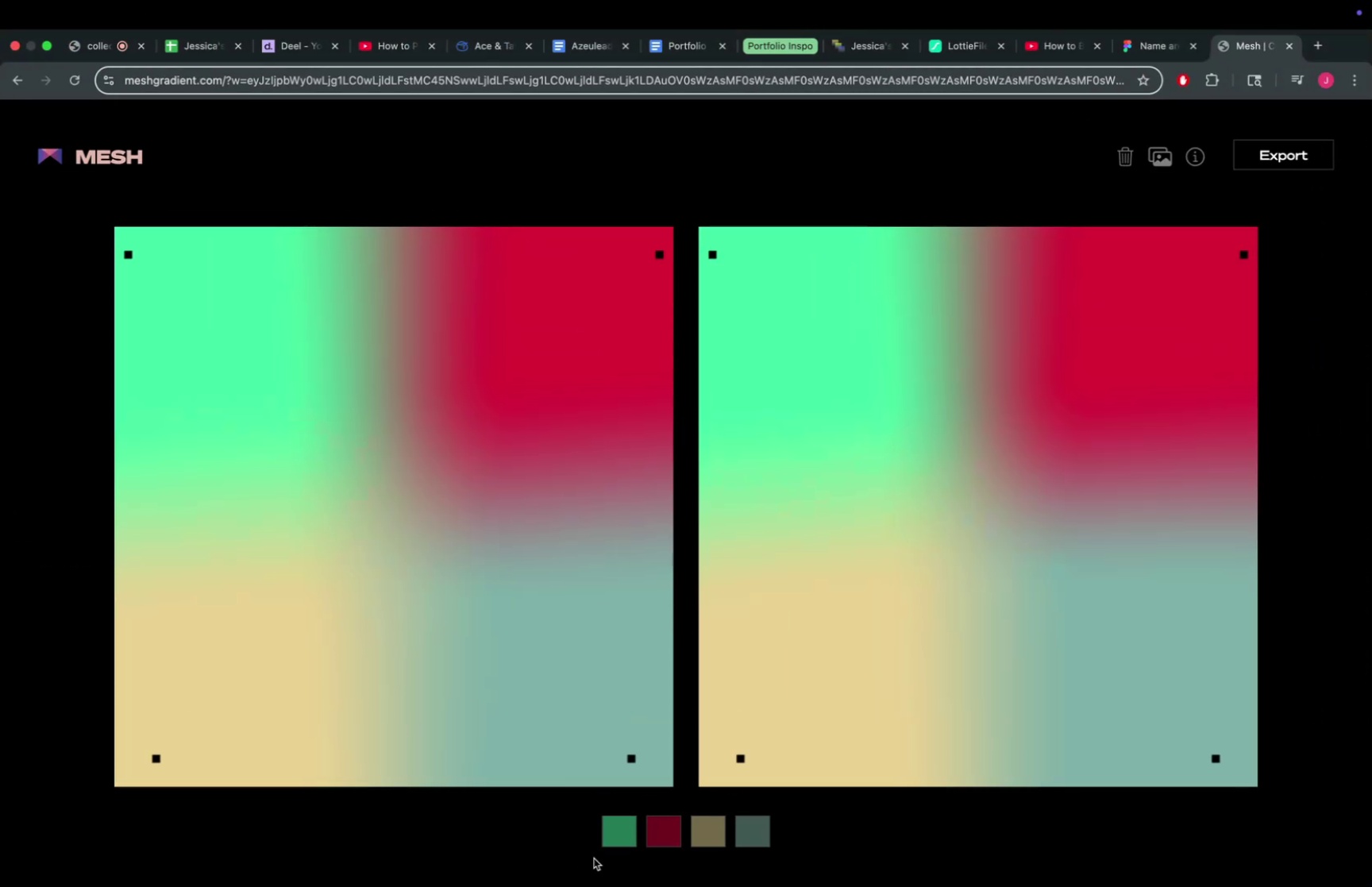 
left_click([638, 830])
 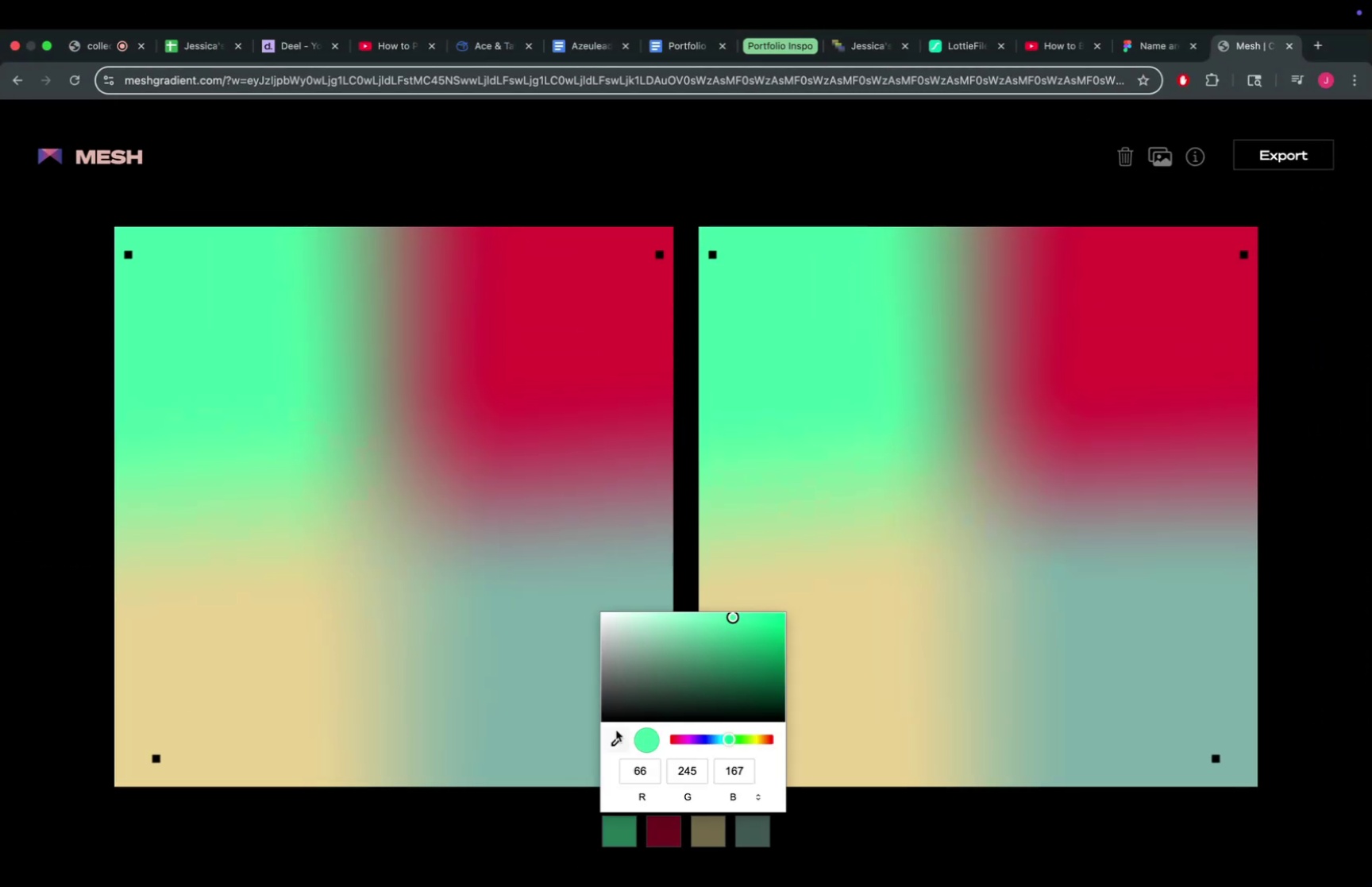 
left_click([616, 732])
 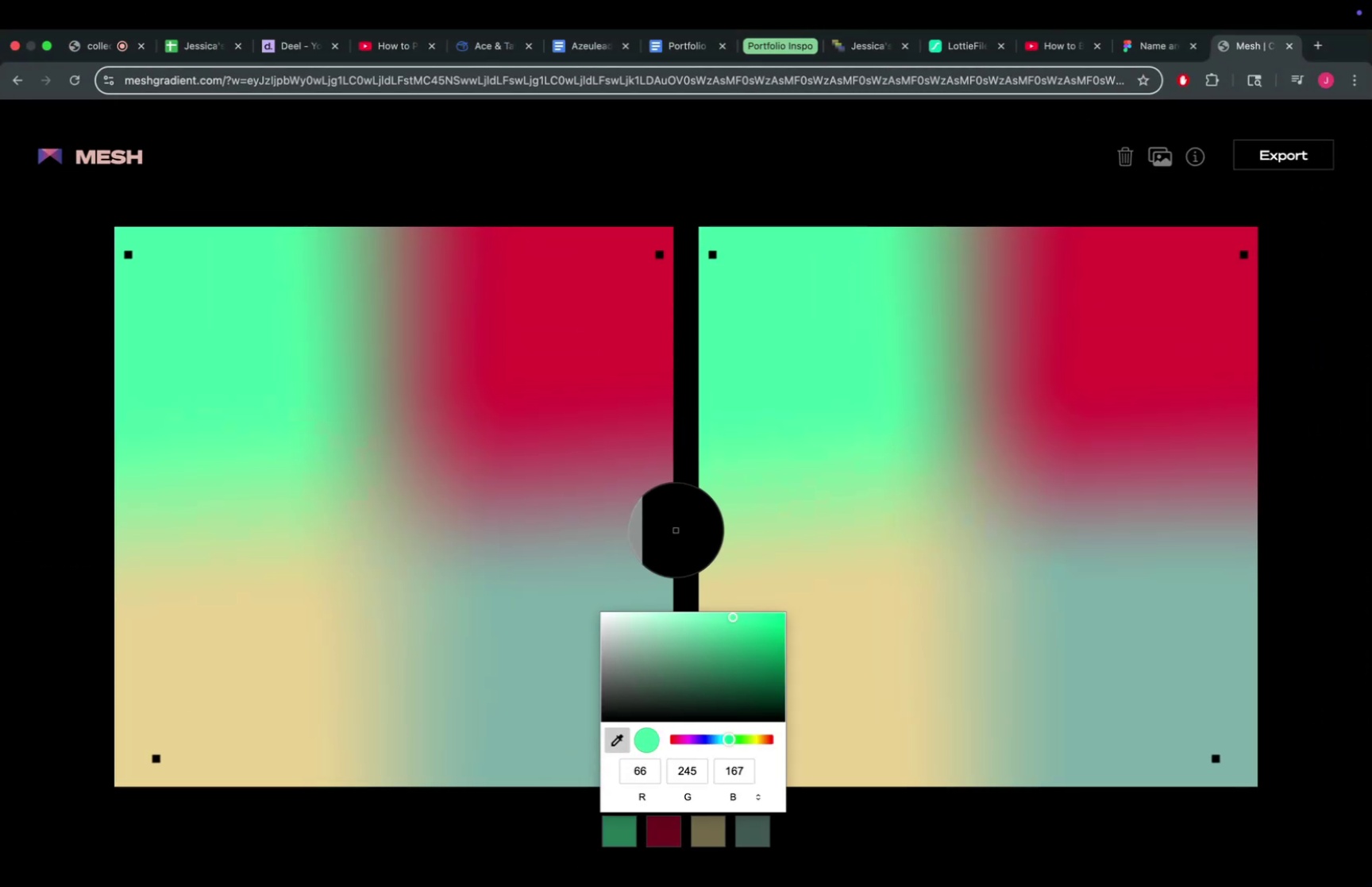 
key(Fn)
 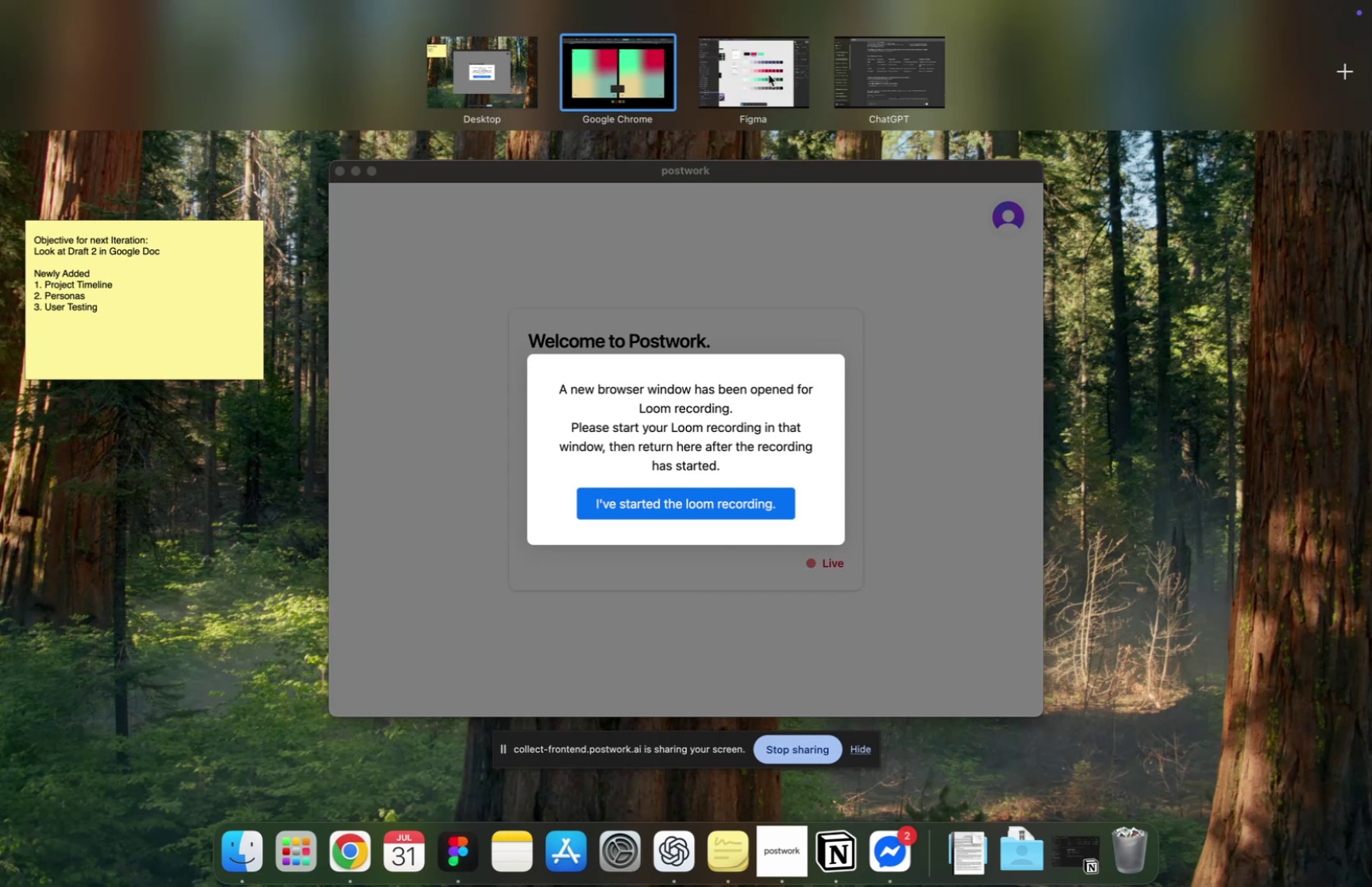 
wait(5.39)
 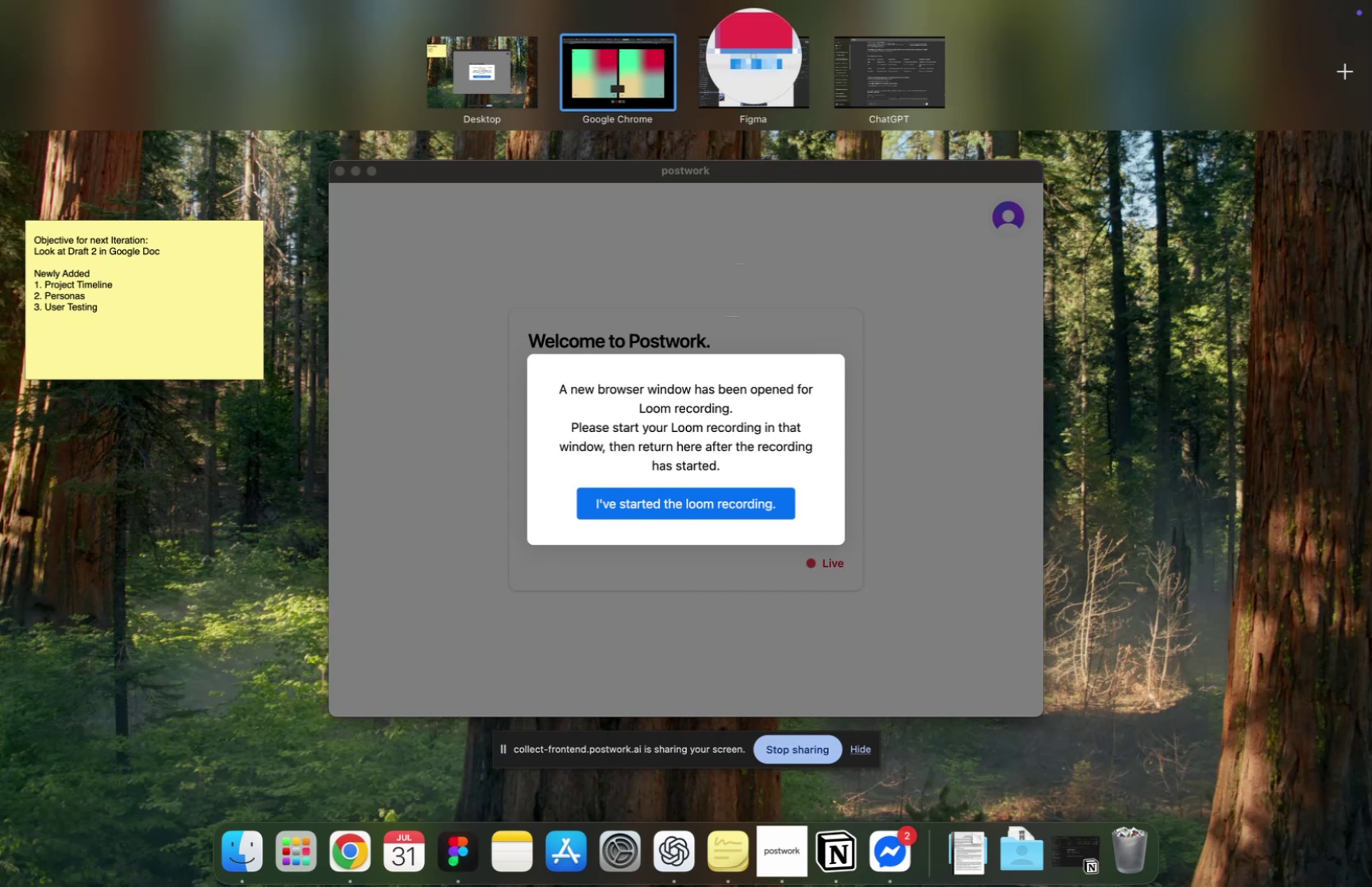 
key(Fn)
 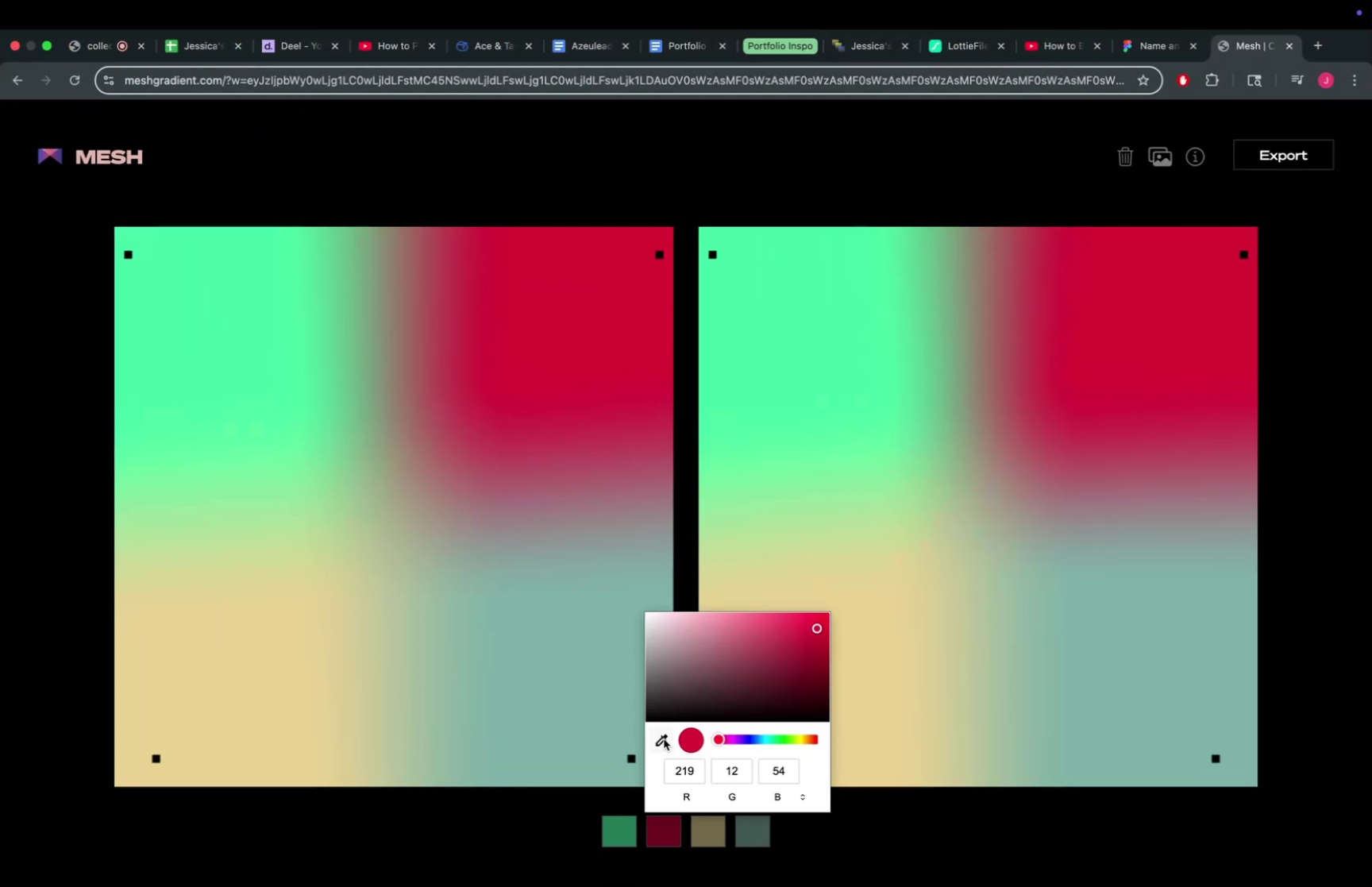 
key(Fn)
 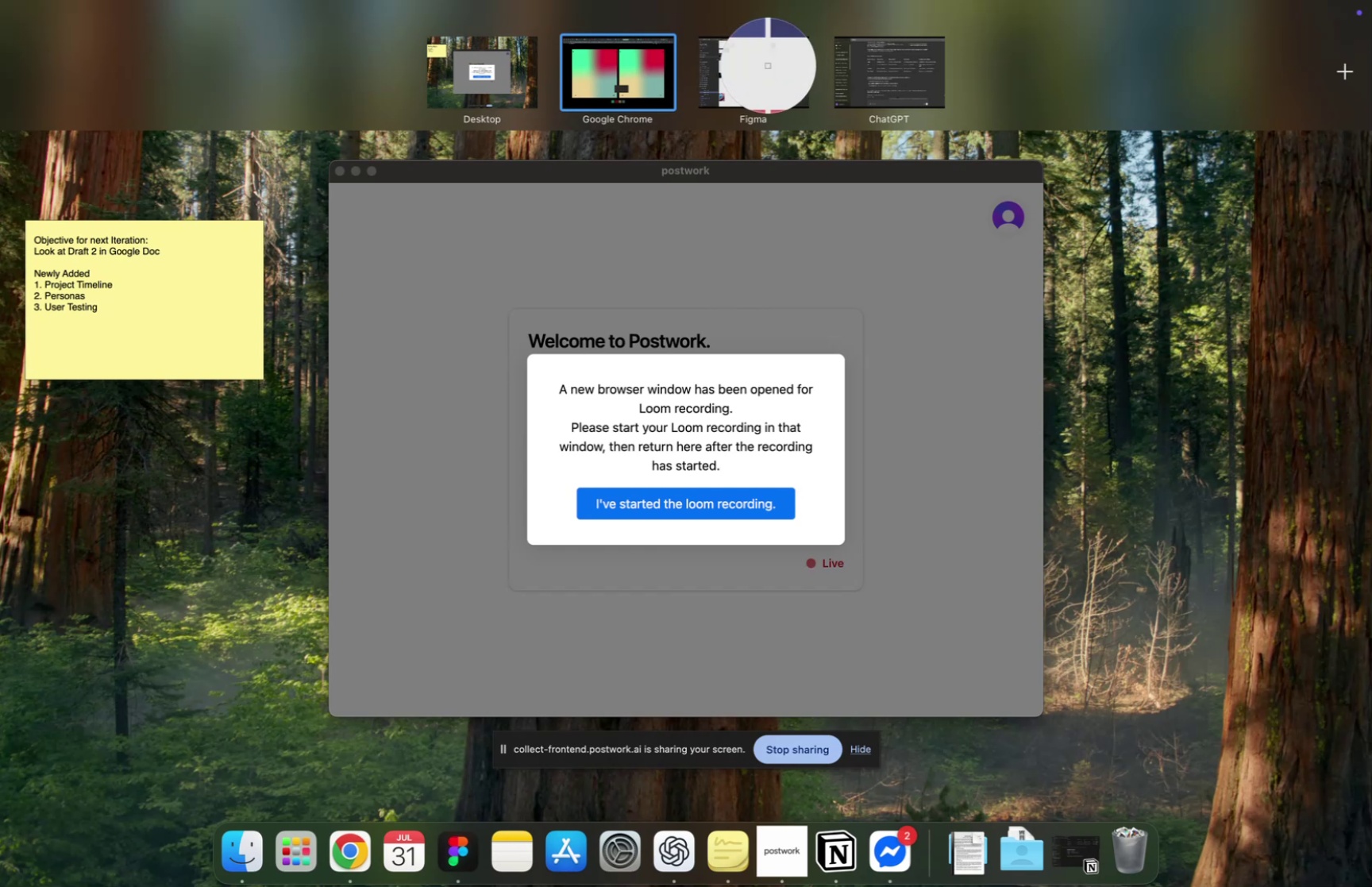 
wait(8.89)
 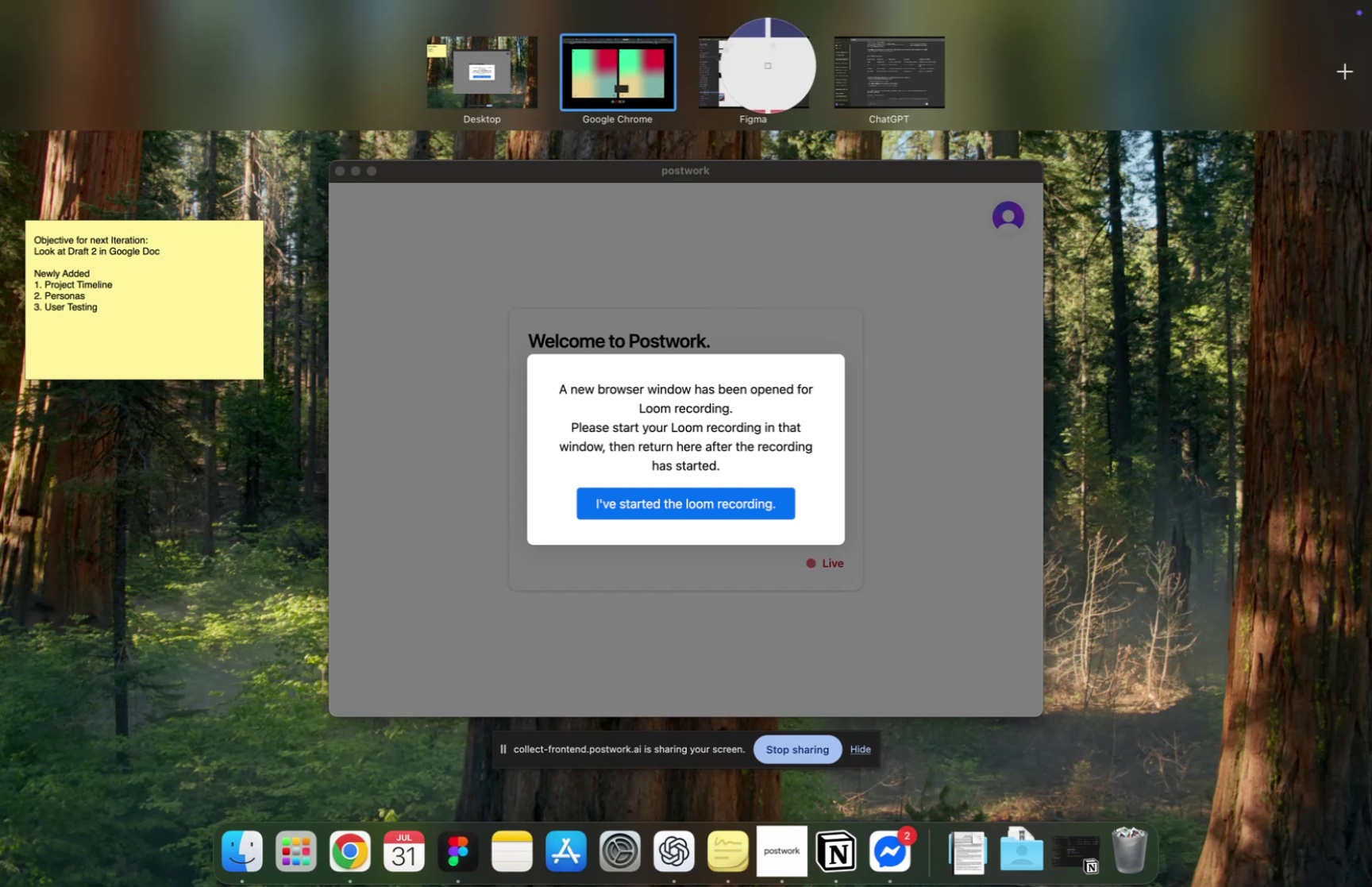 
left_click([755, 61])
 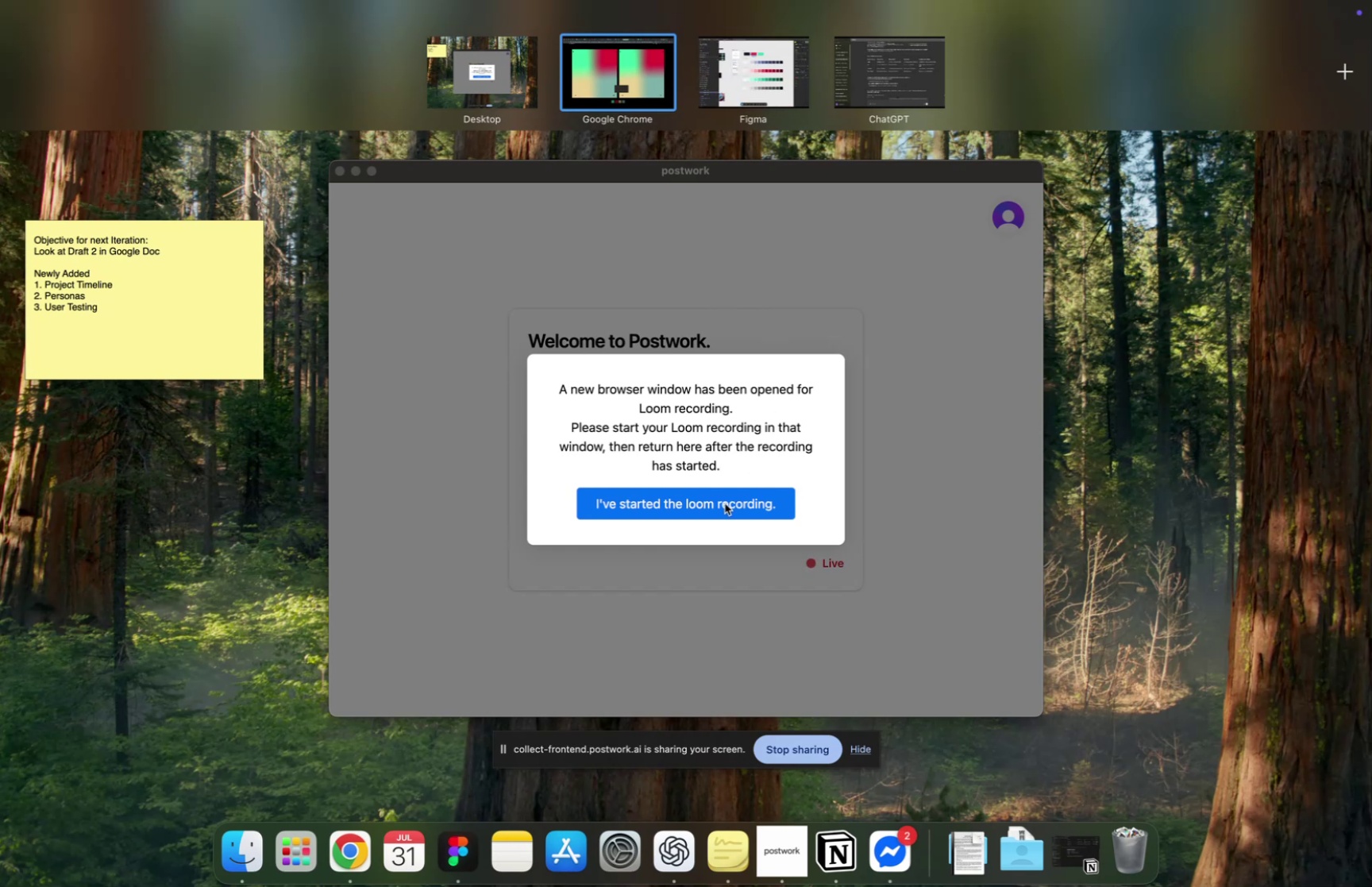 
left_click([723, 504])
 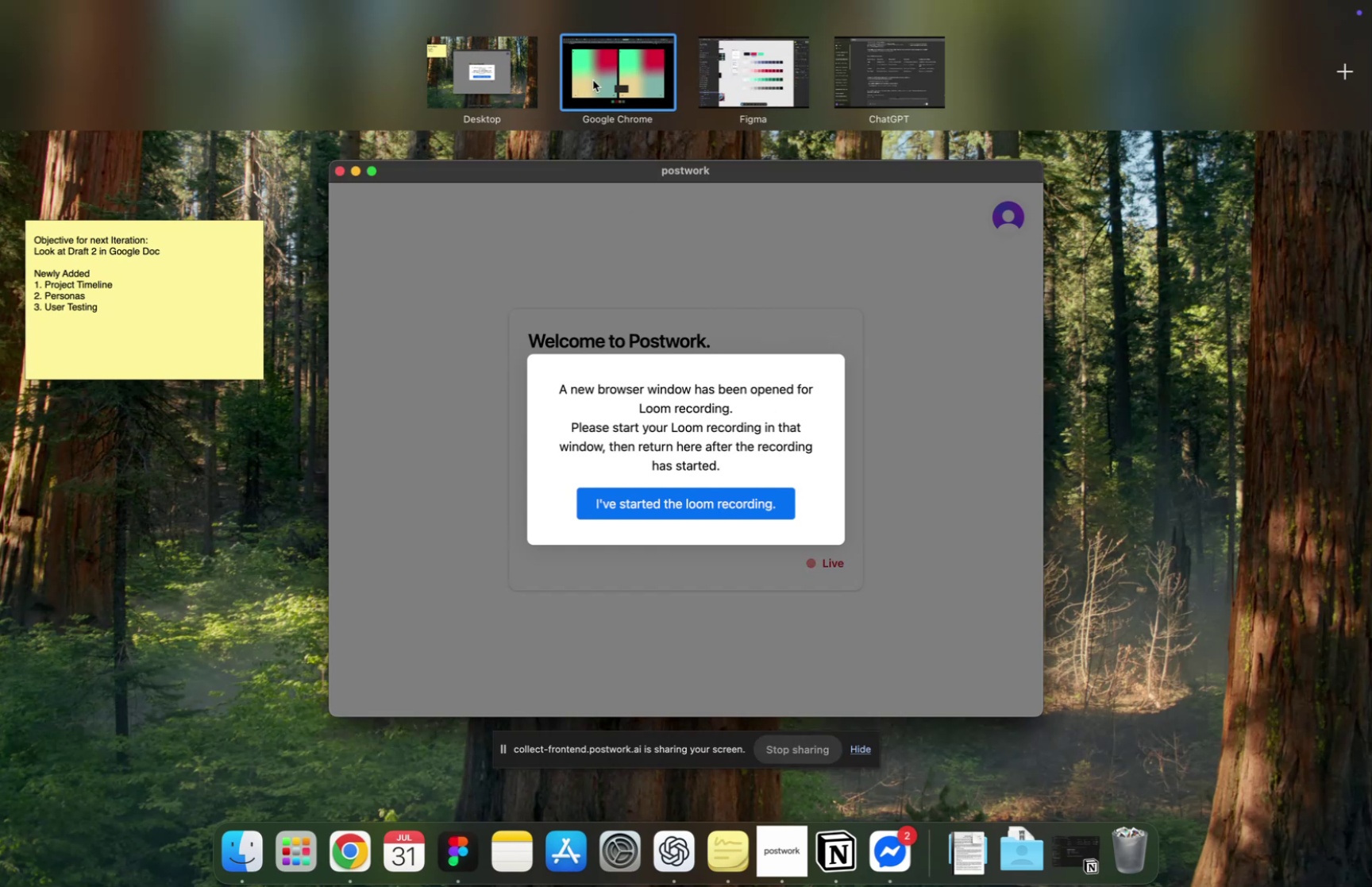 
left_click([599, 78])
 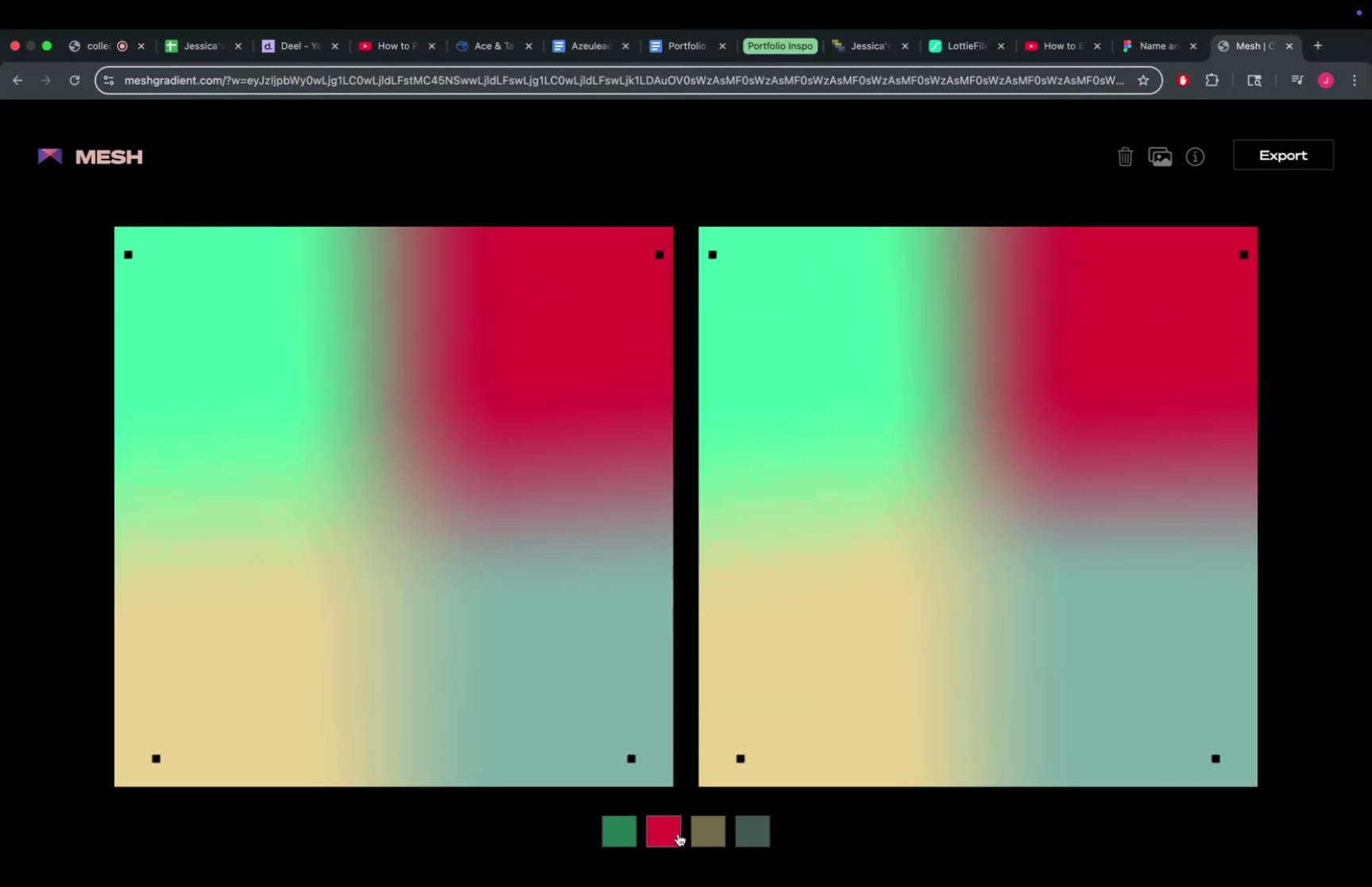 
left_click([842, 848])
 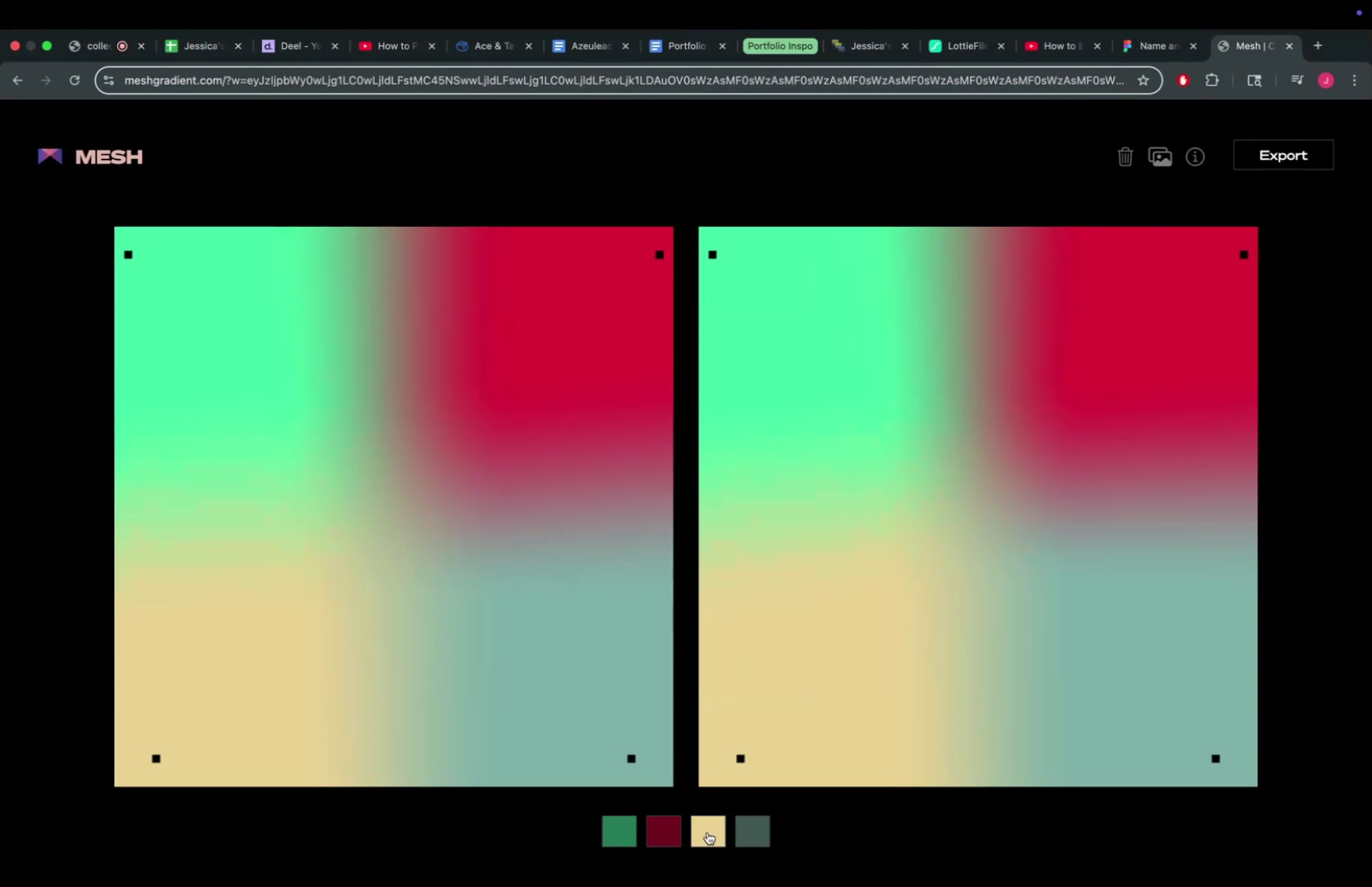 
left_click([707, 831])
 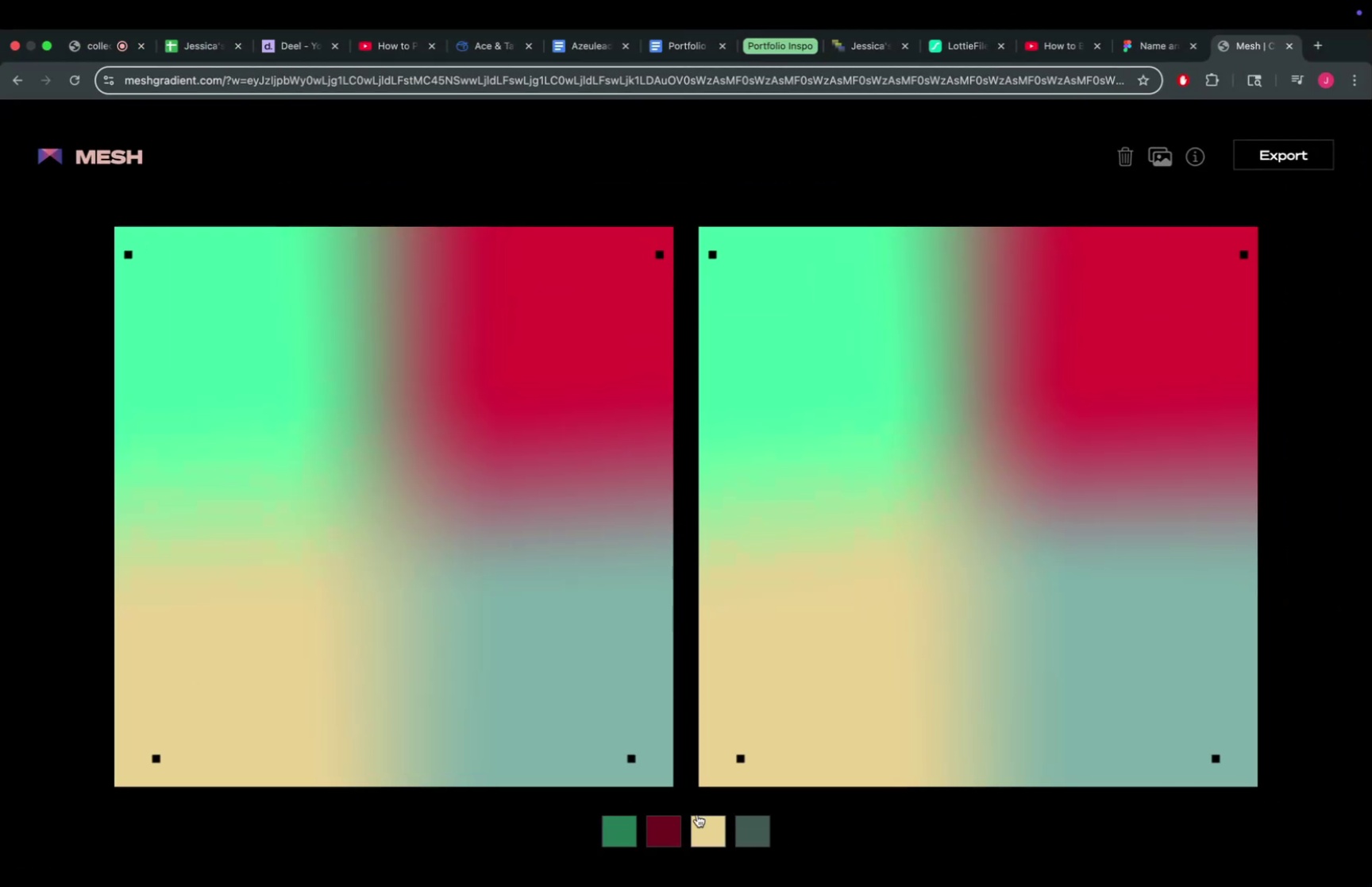 
left_click([670, 820])
 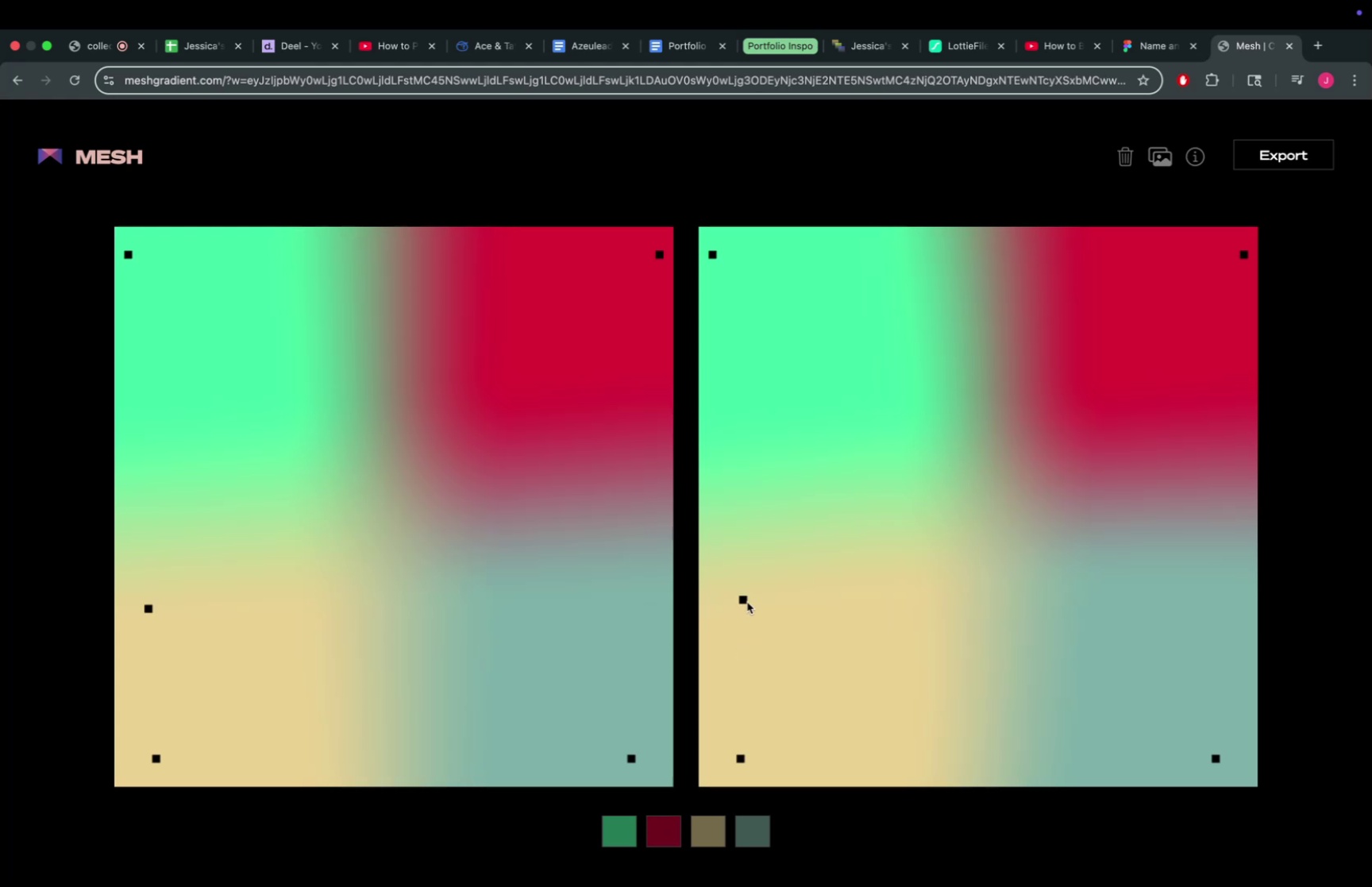 
left_click([744, 596])
 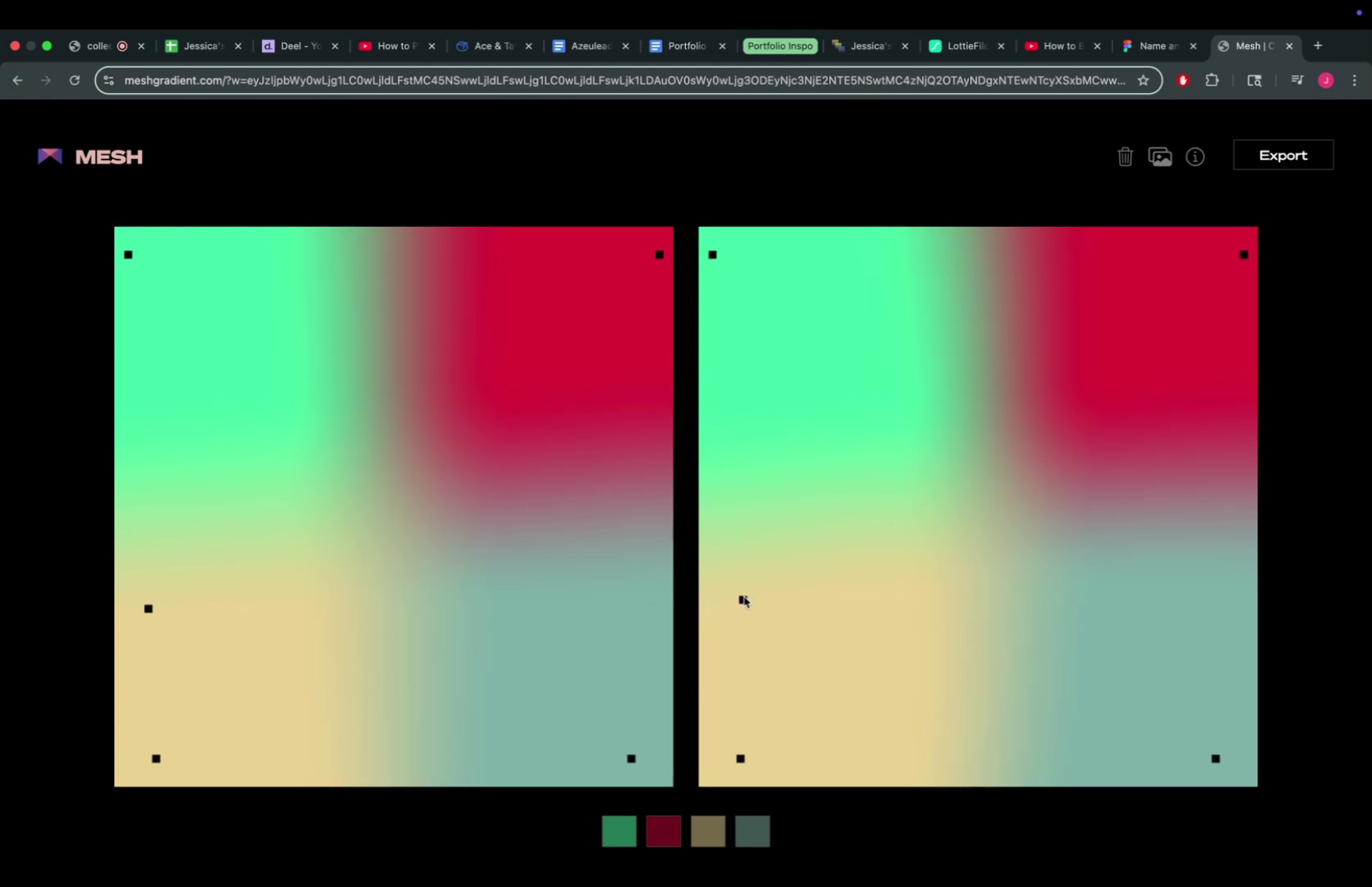 
key(Backspace)
 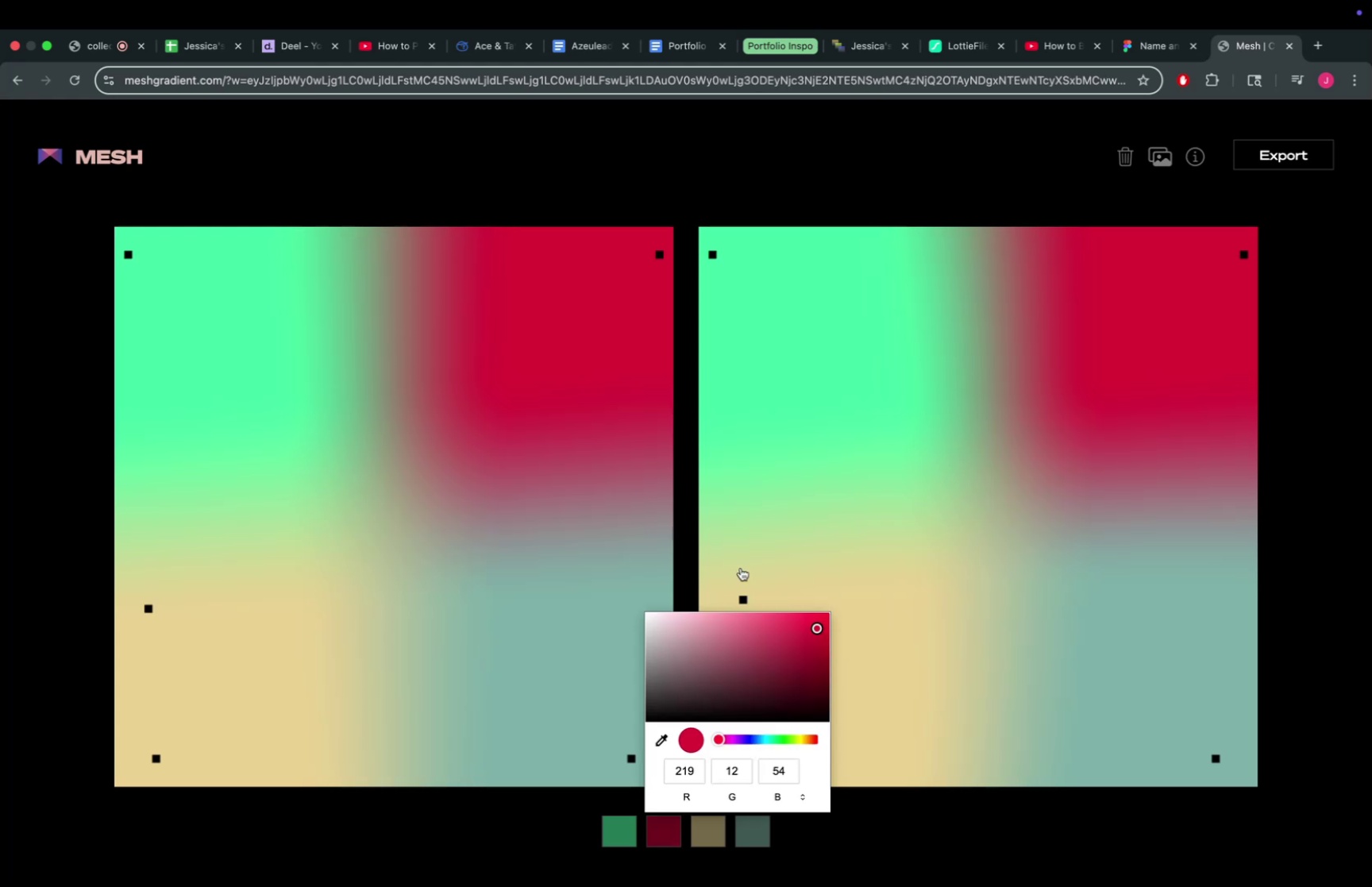 
left_click_drag(start_coordinate=[727, 619], to_coordinate=[711, 605])
 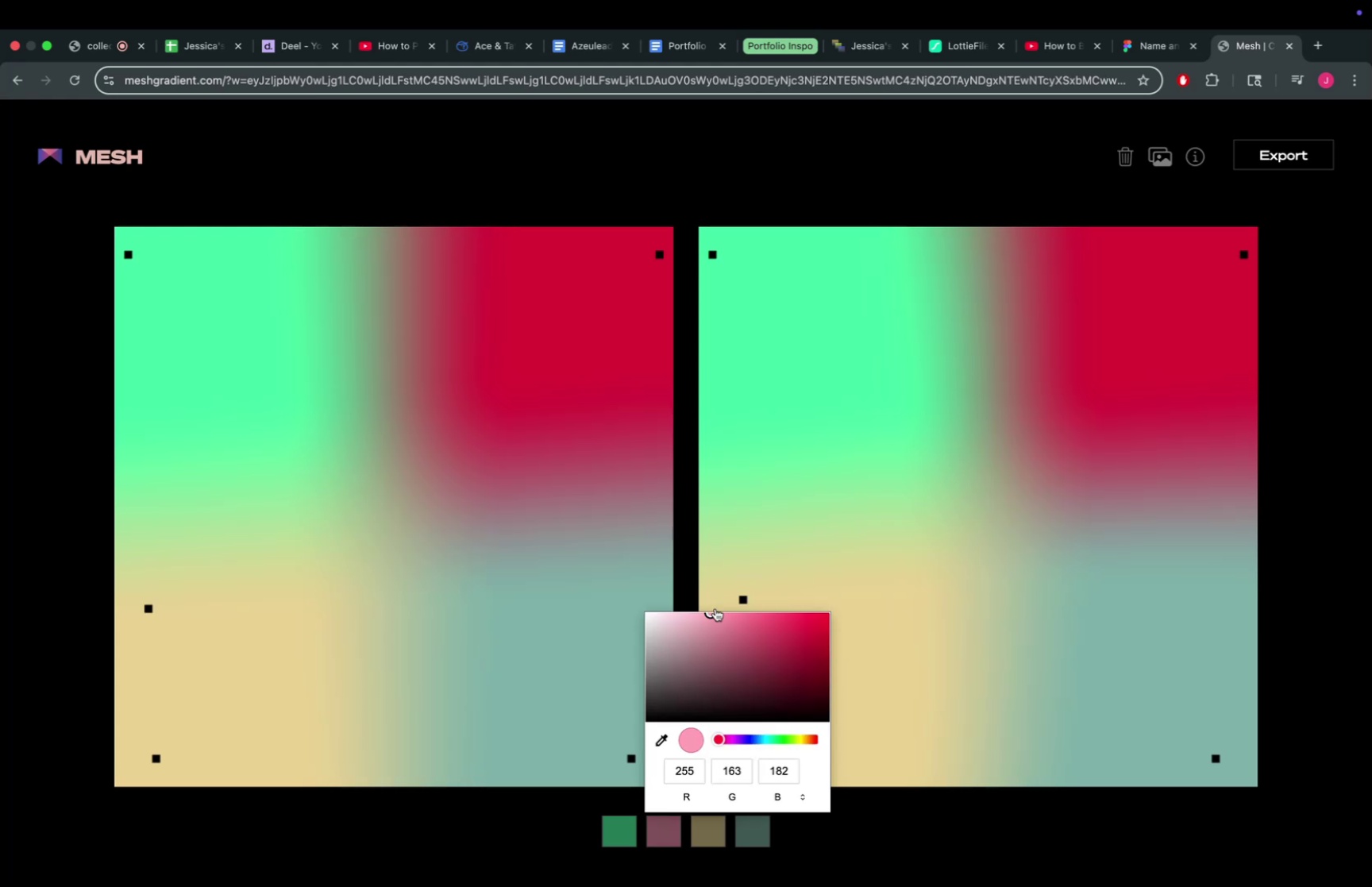 
left_click_drag(start_coordinate=[722, 611], to_coordinate=[788, 609])
 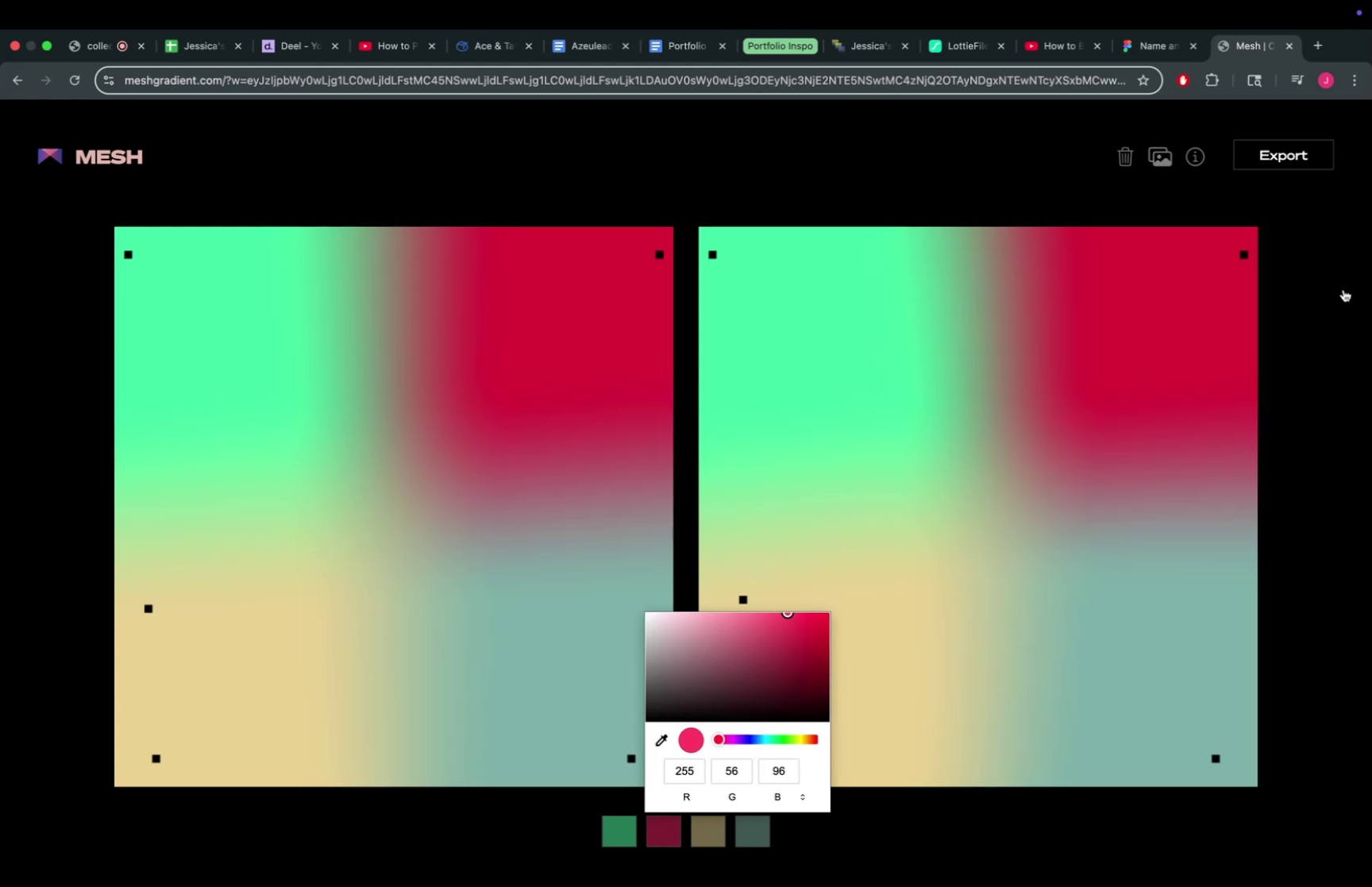 
left_click([1335, 289])
 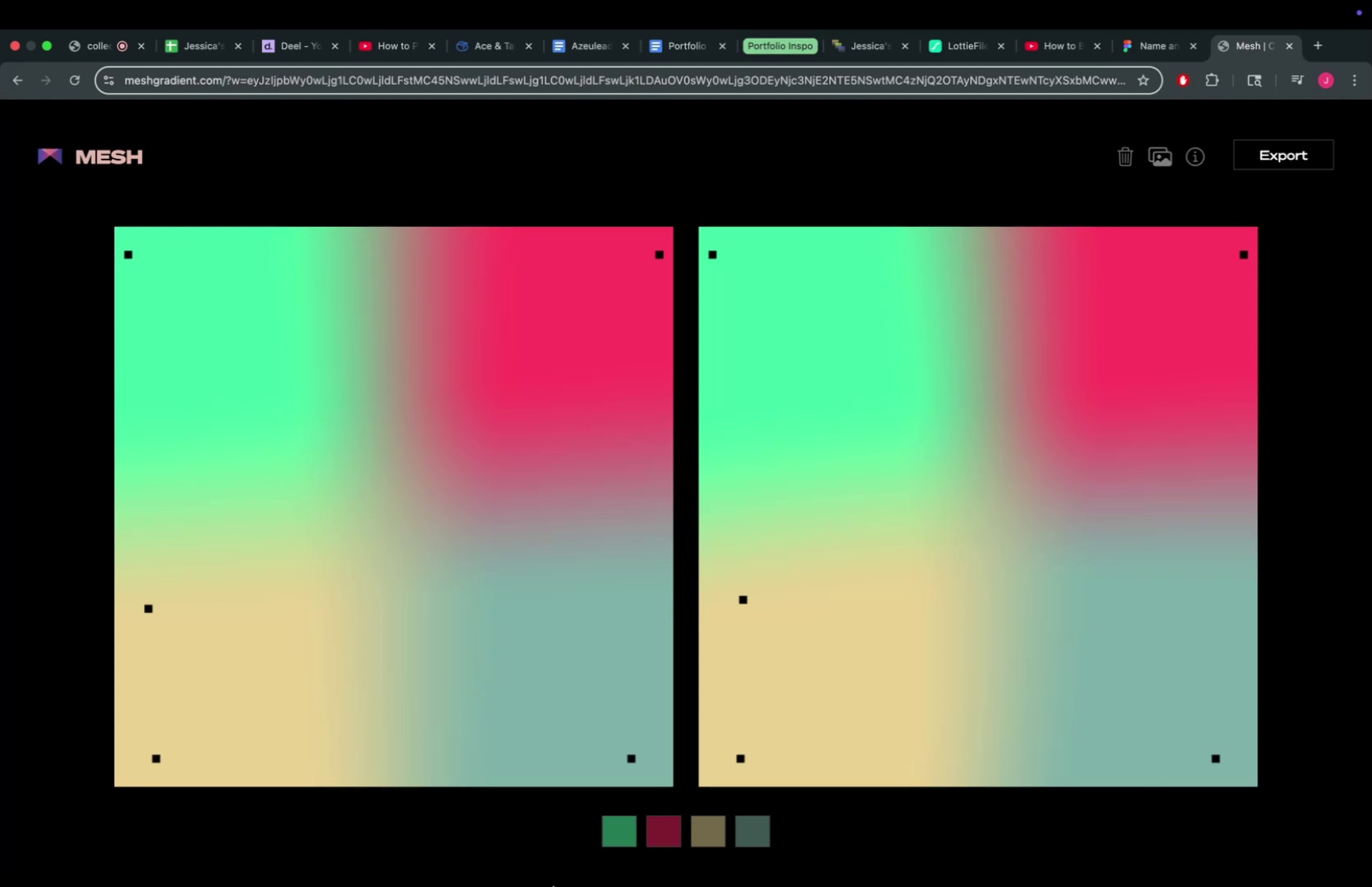 
left_click([622, 832])
 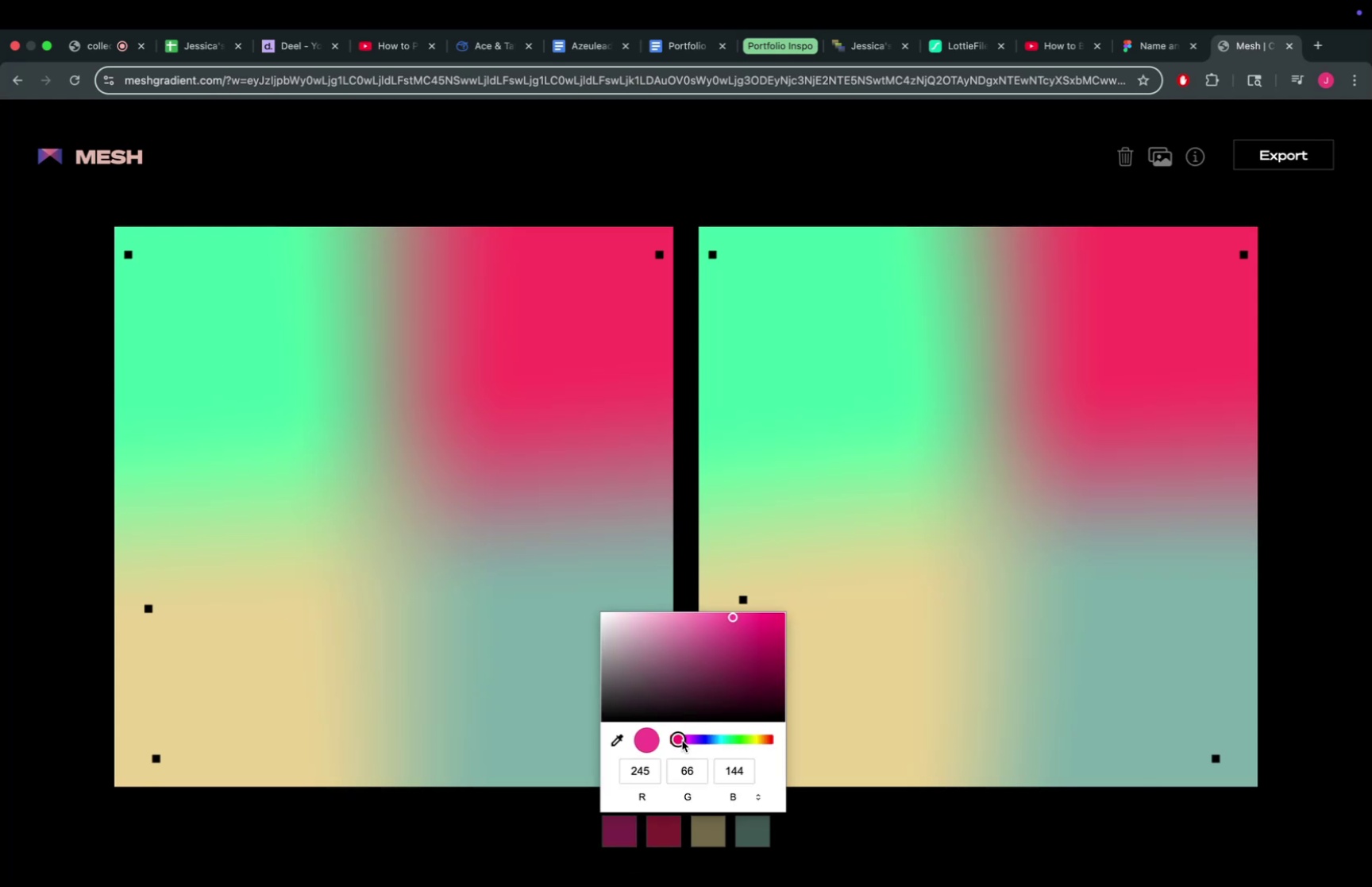 
left_click_drag(start_coordinate=[721, 635], to_coordinate=[706, 614])
 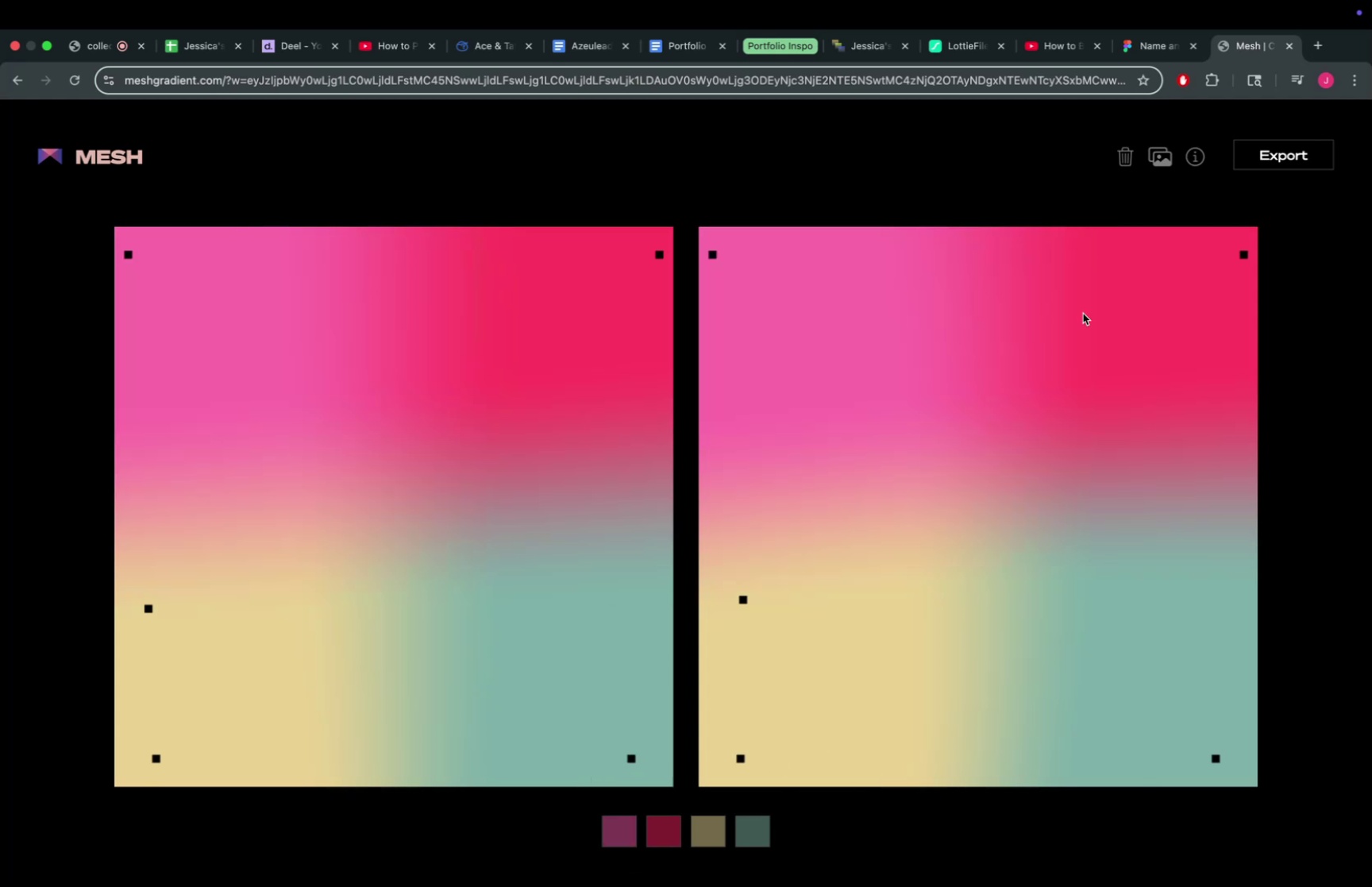 
left_click([1137, 152])
 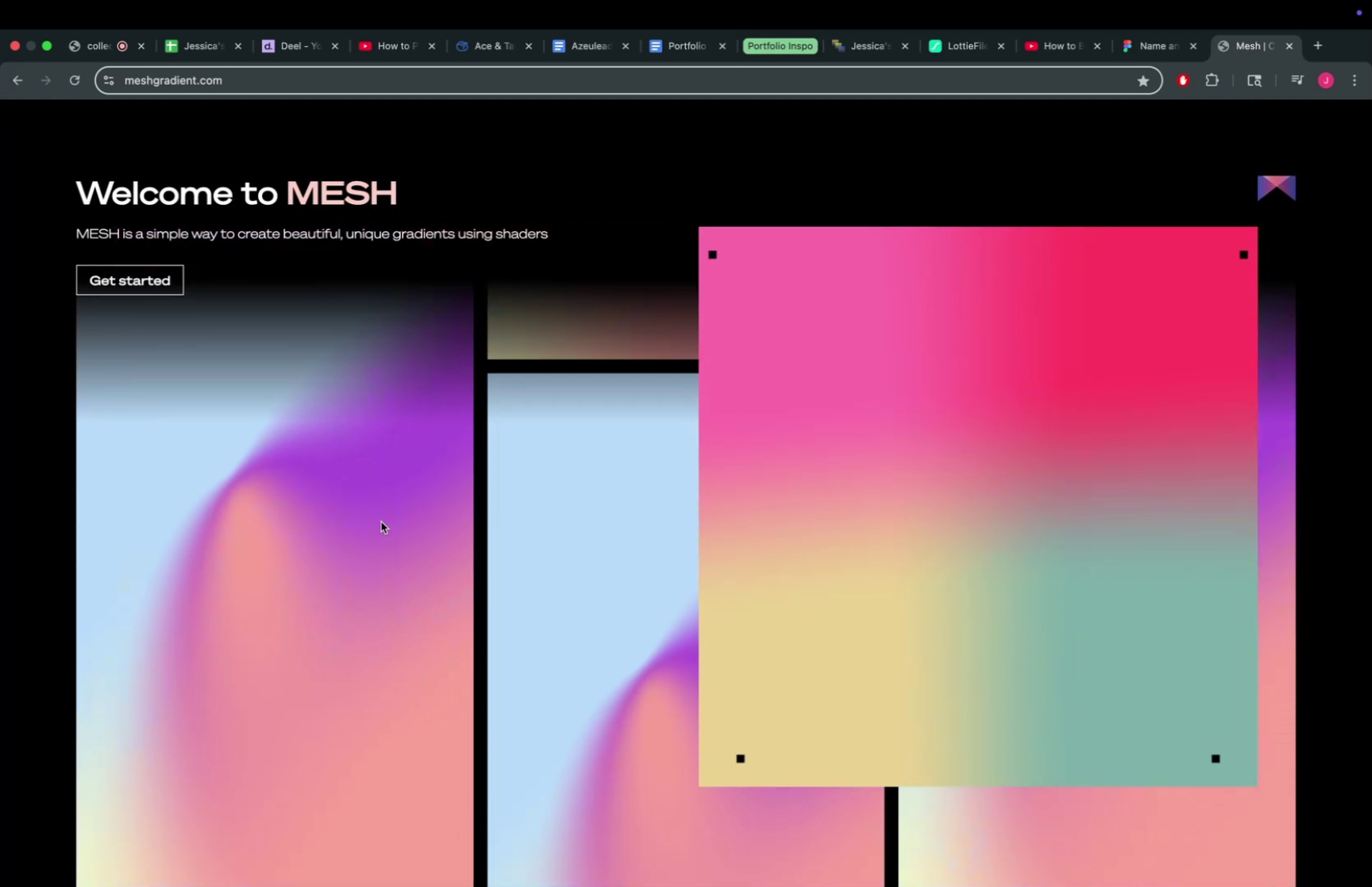 
left_click([337, 537])
 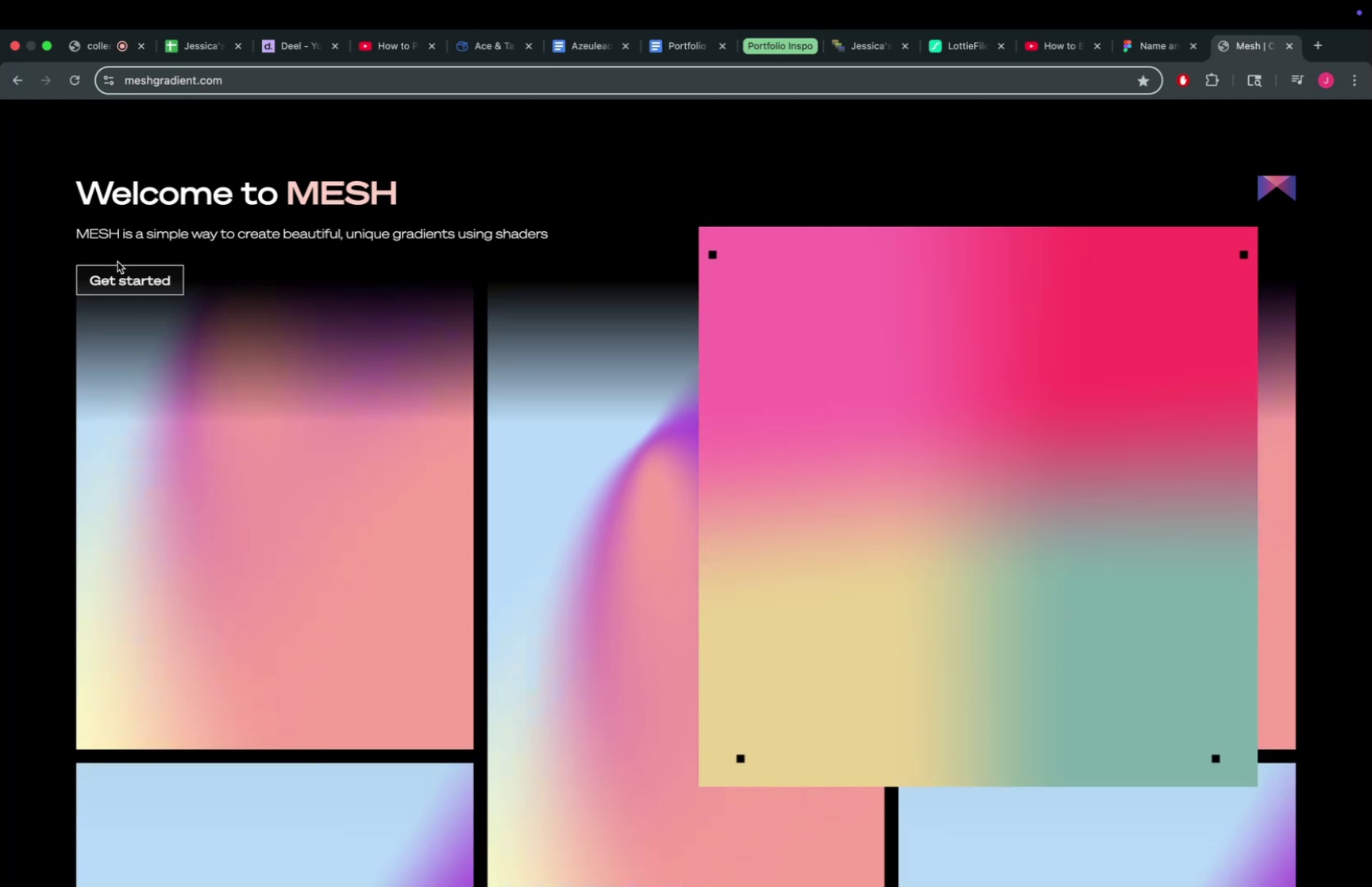 
left_click([117, 268])
 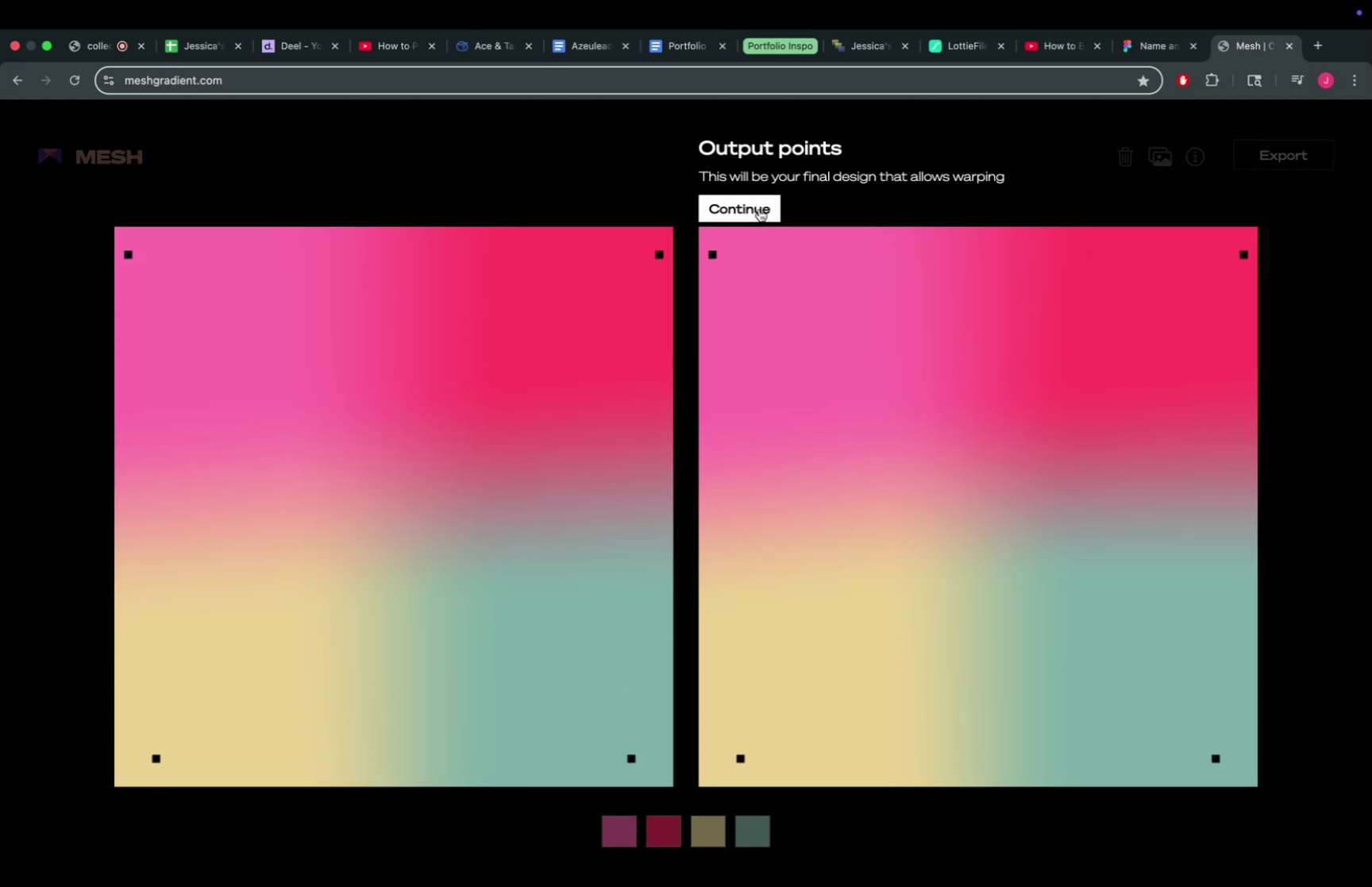 
left_click([758, 195])
 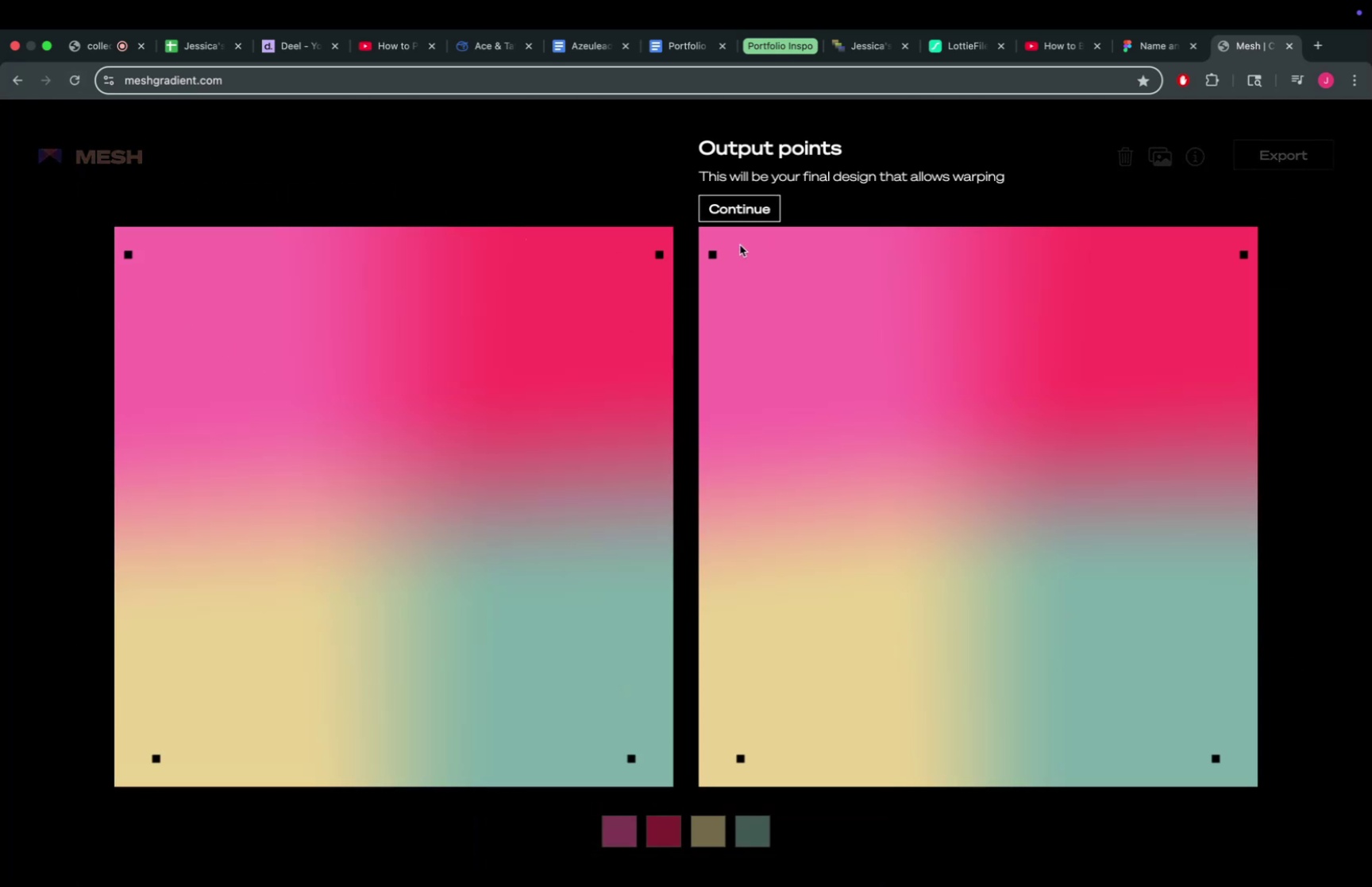 
double_click([746, 216])
 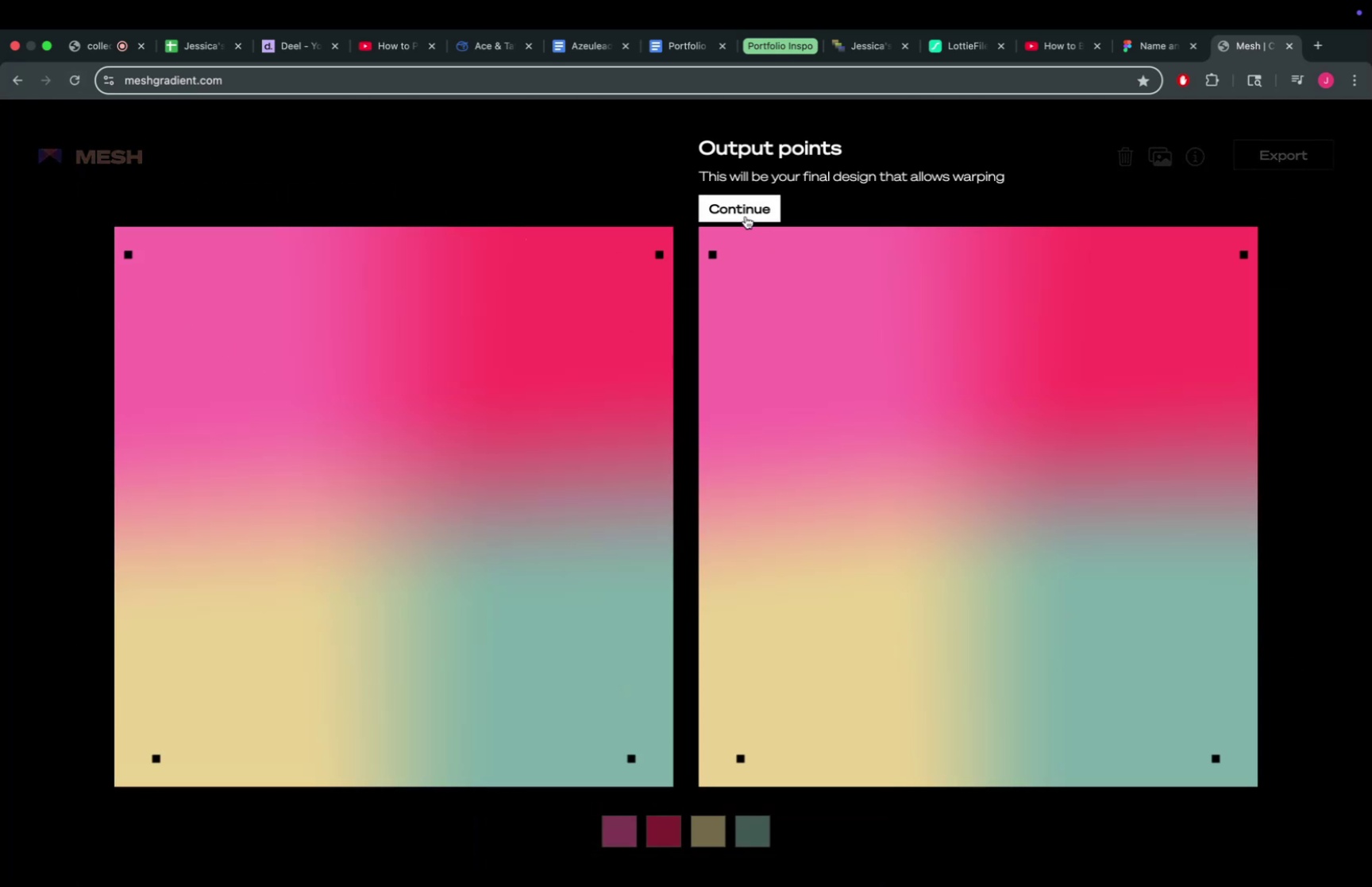 
triple_click([746, 216])
 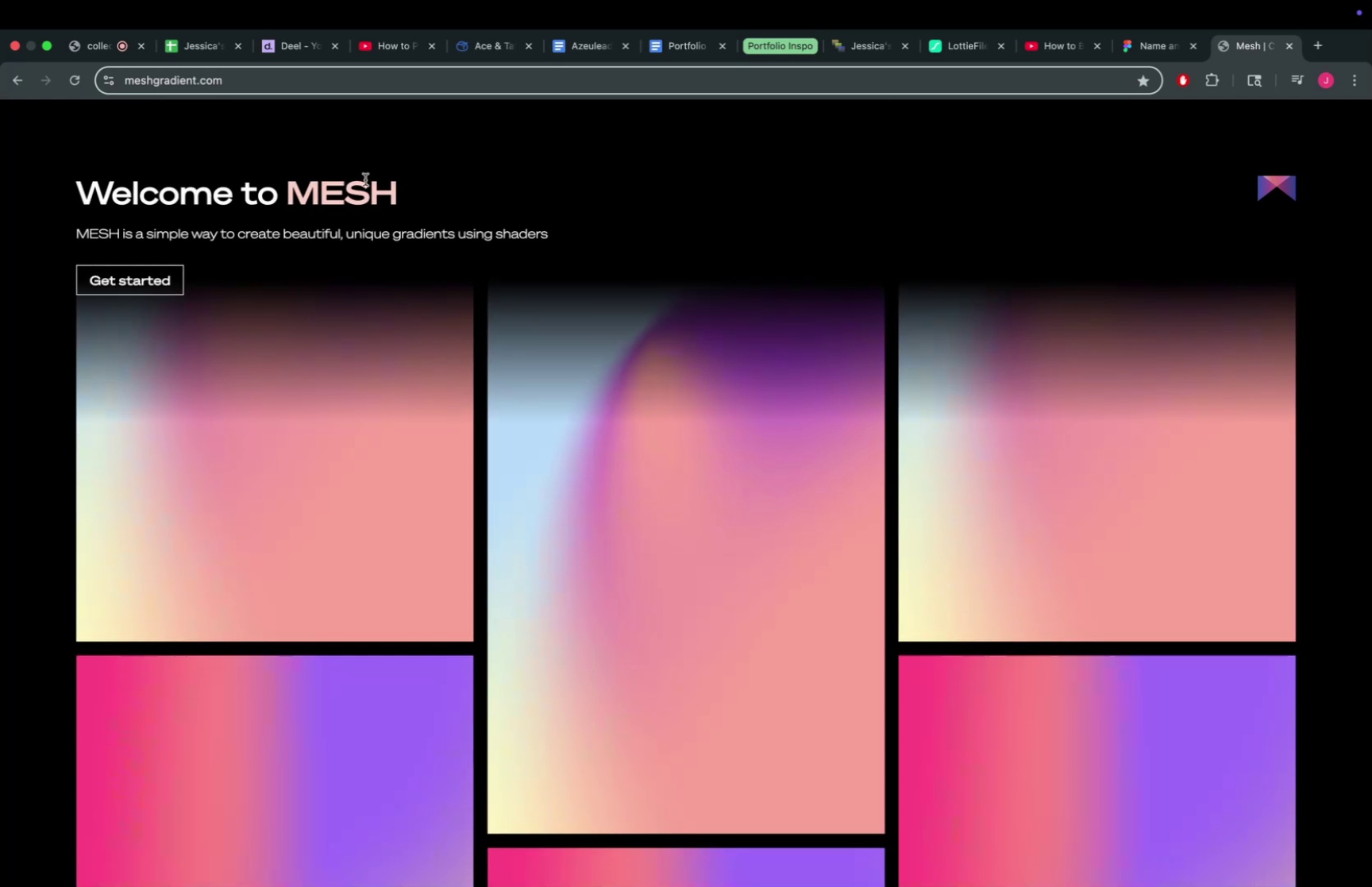 
left_click([133, 273])
 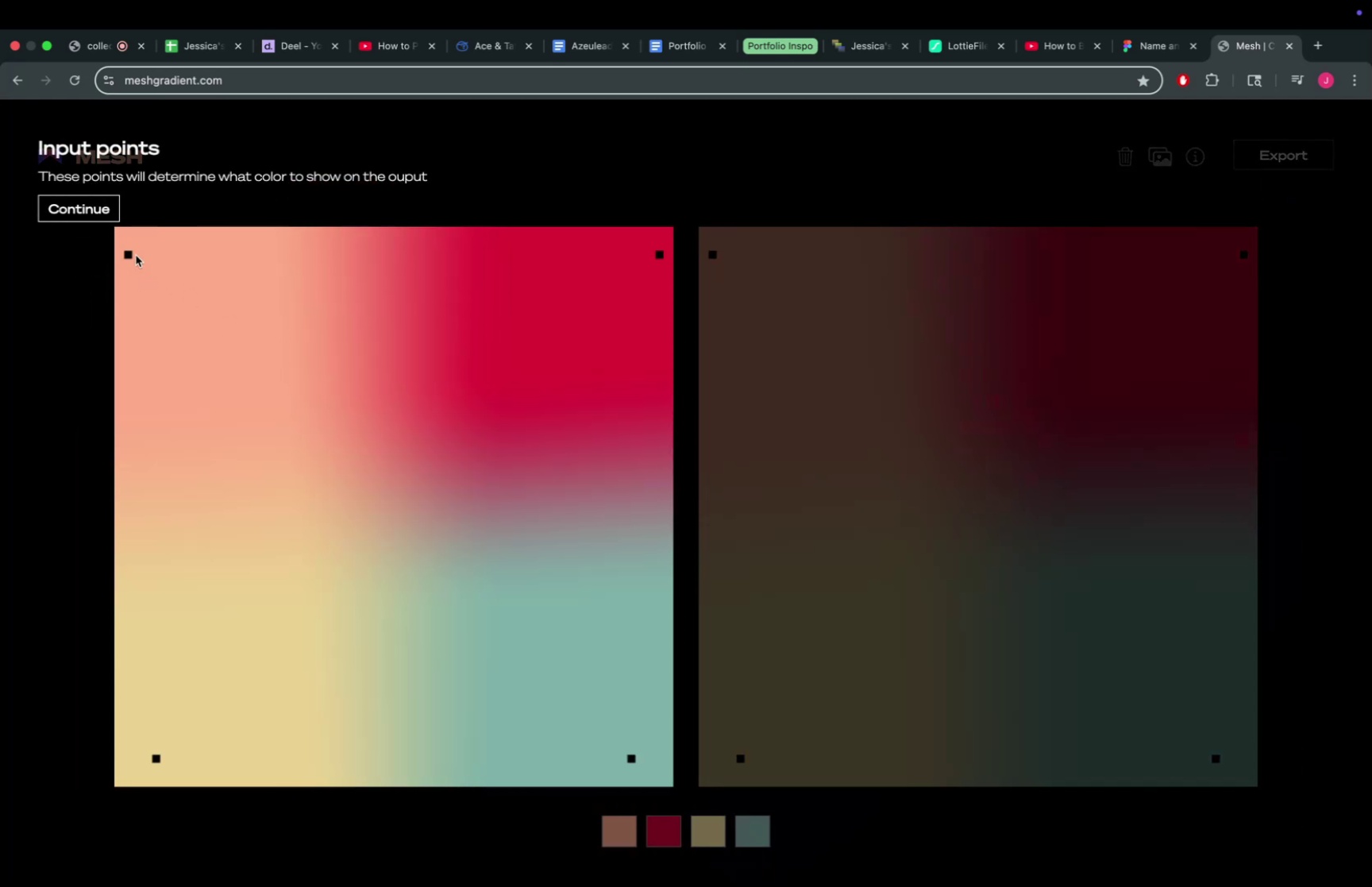 
left_click([101, 220])
 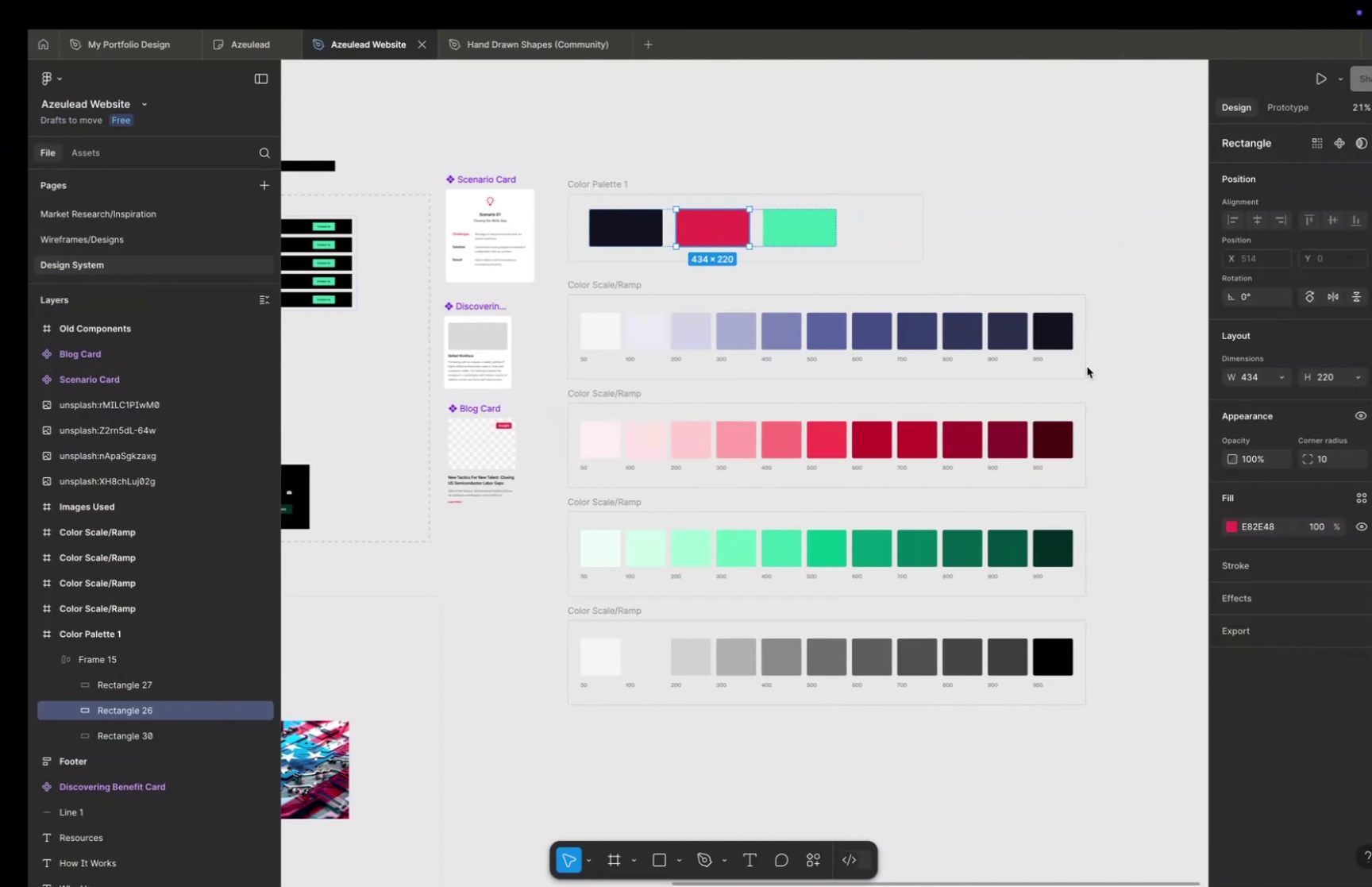 
wait(6.86)
 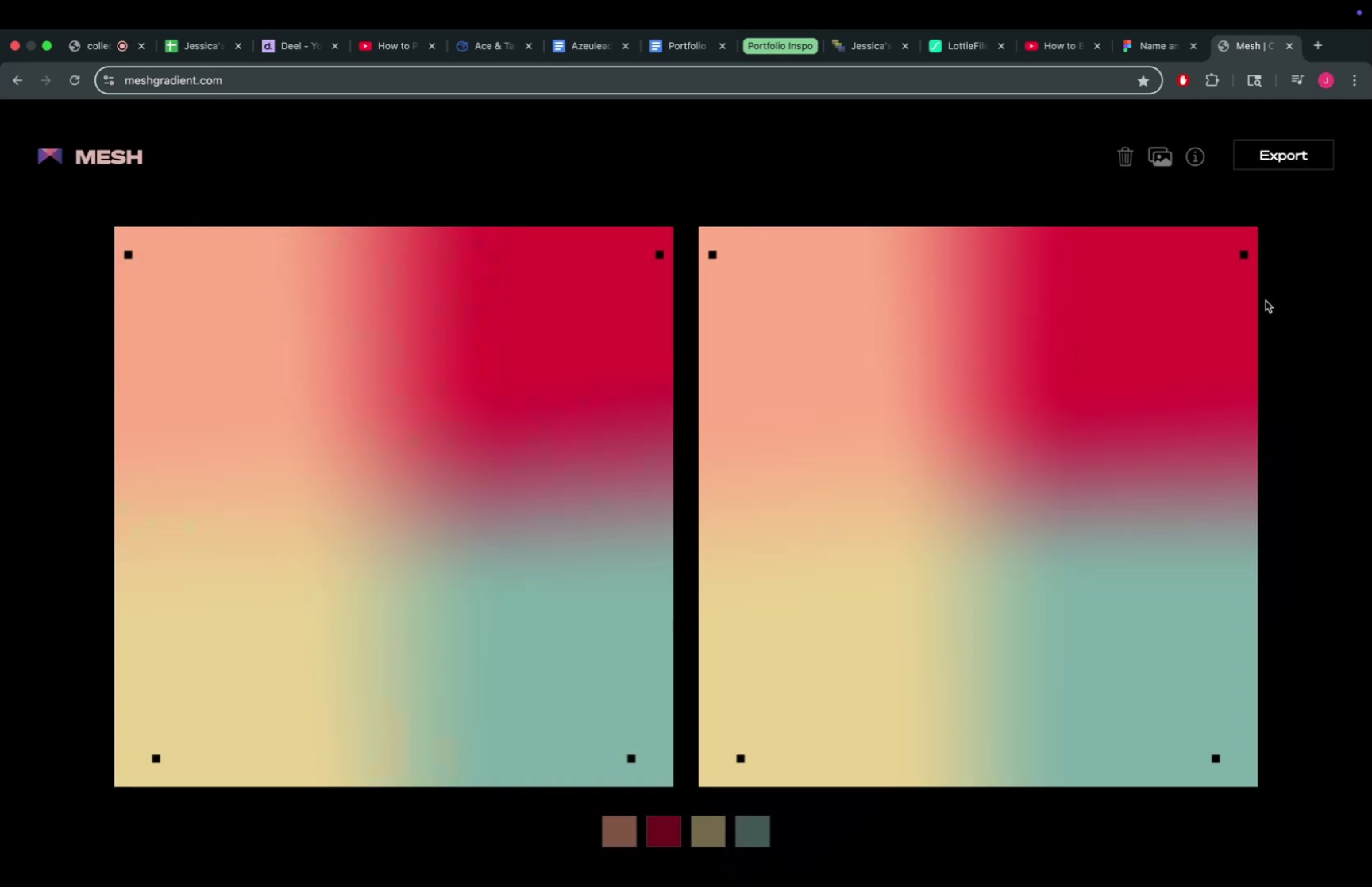 
left_click([100, 40])
 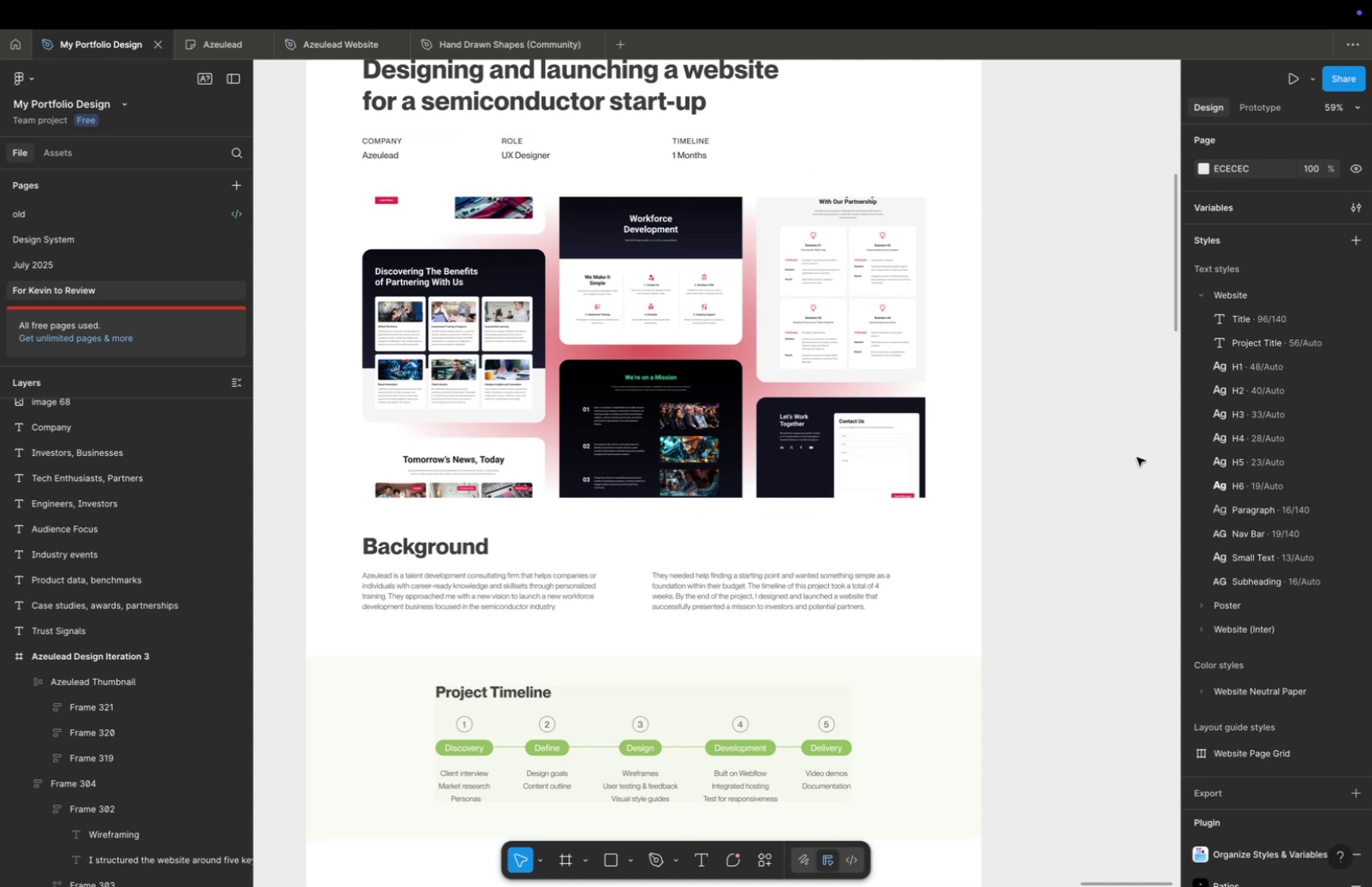 
left_click([1104, 477])
 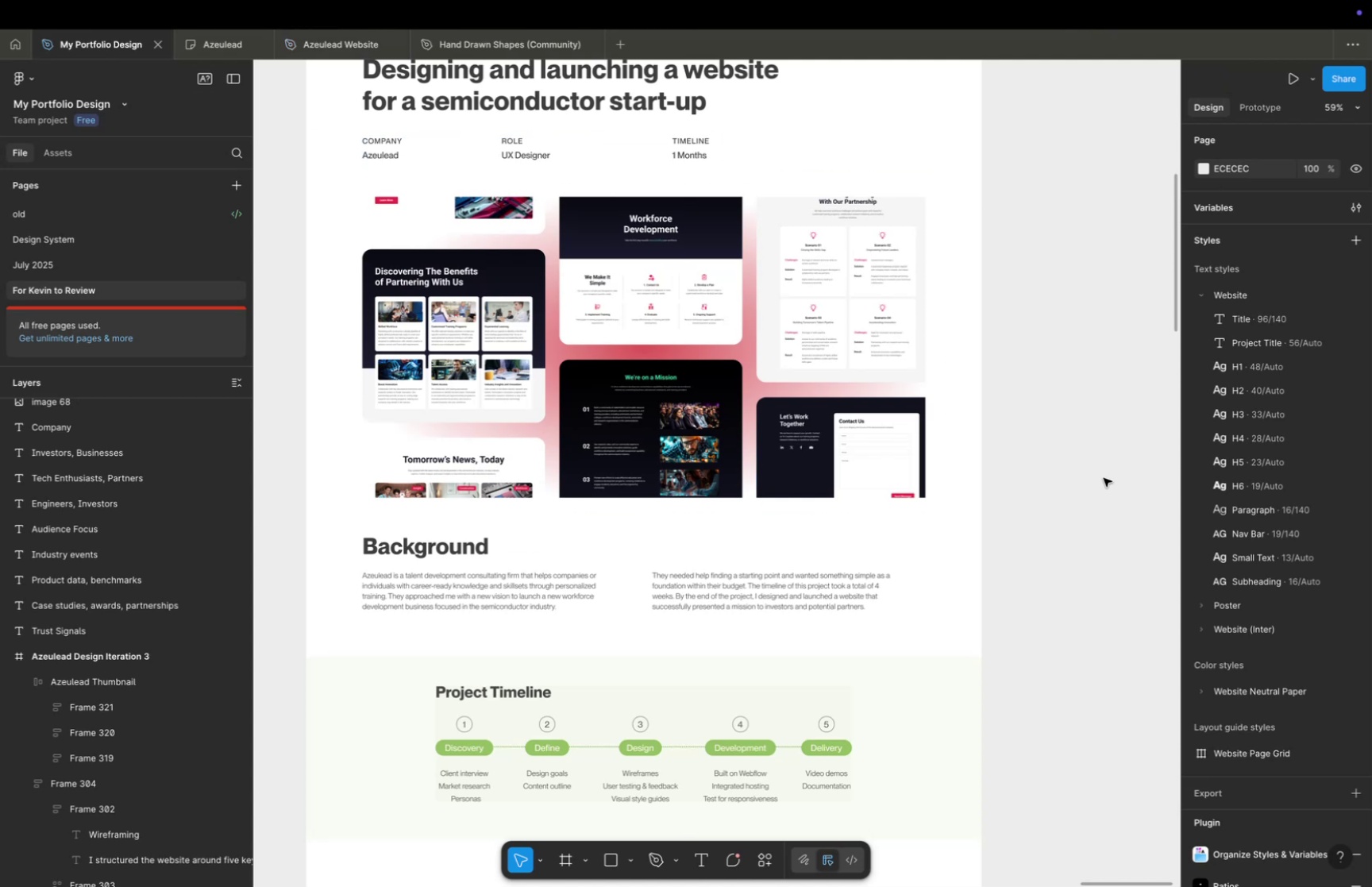 
key(Space)
 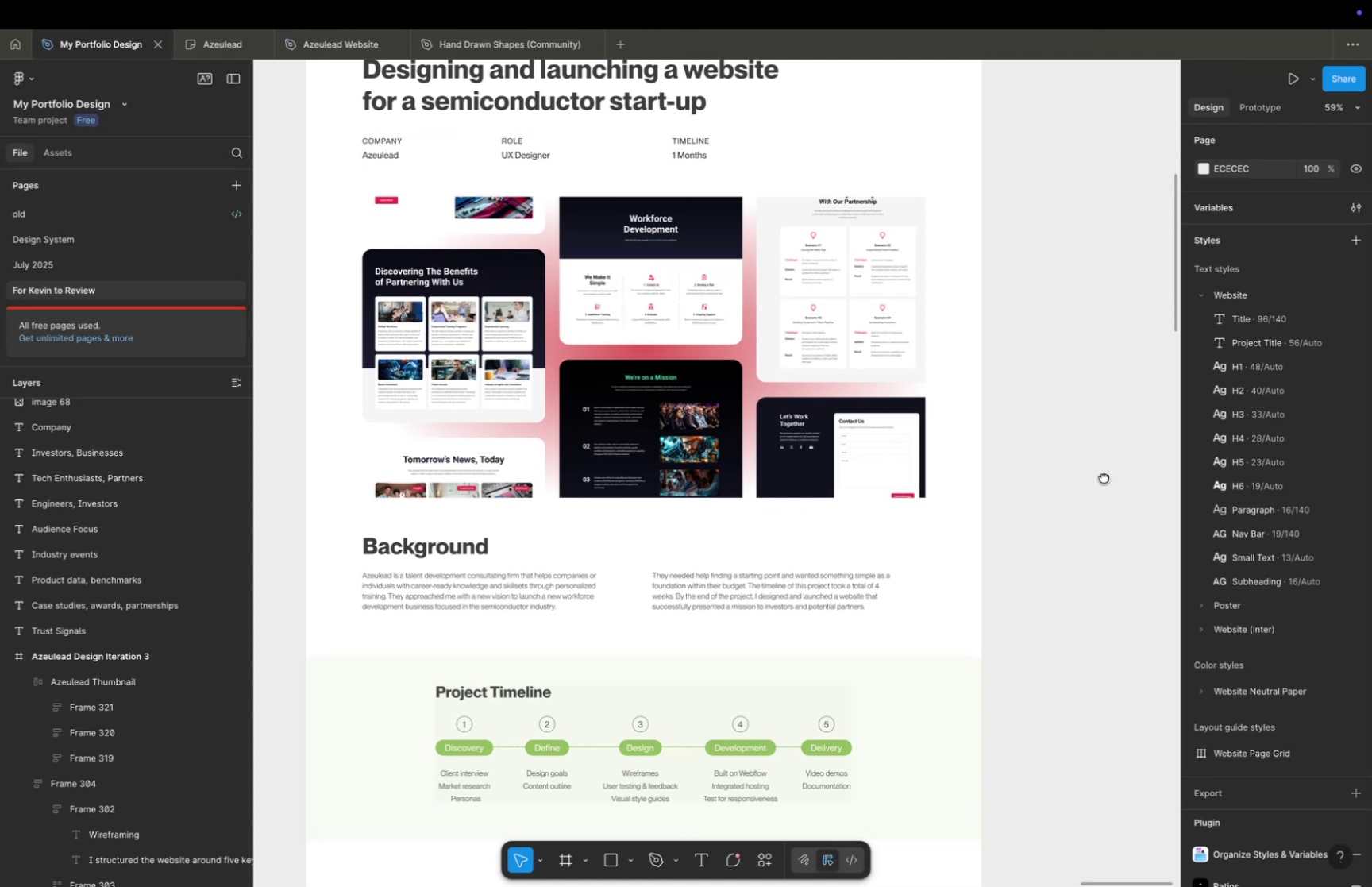 
left_click_drag(start_coordinate=[1104, 476], to_coordinate=[1116, 457])
 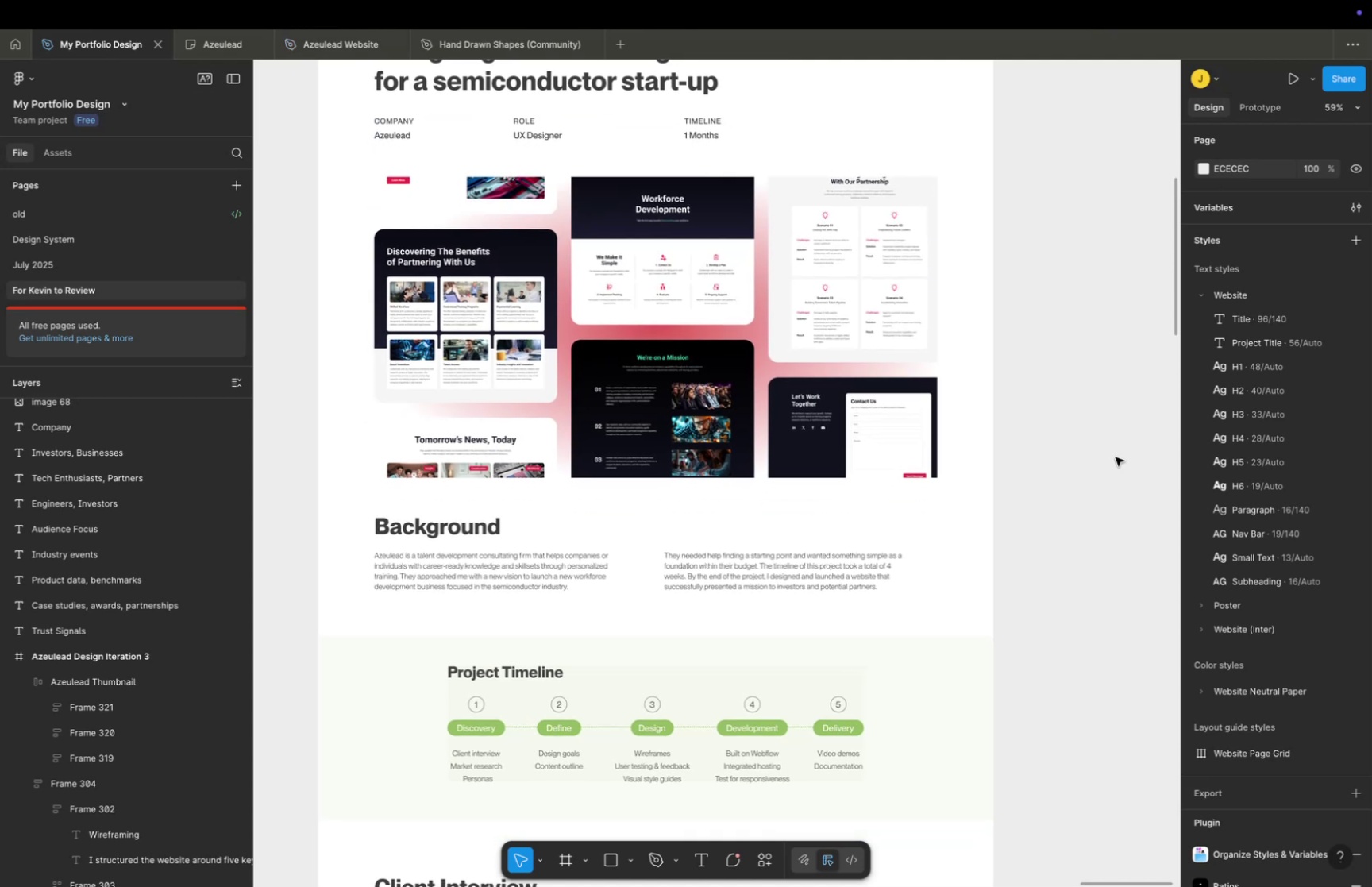 
key(Meta+CommandLeft)
 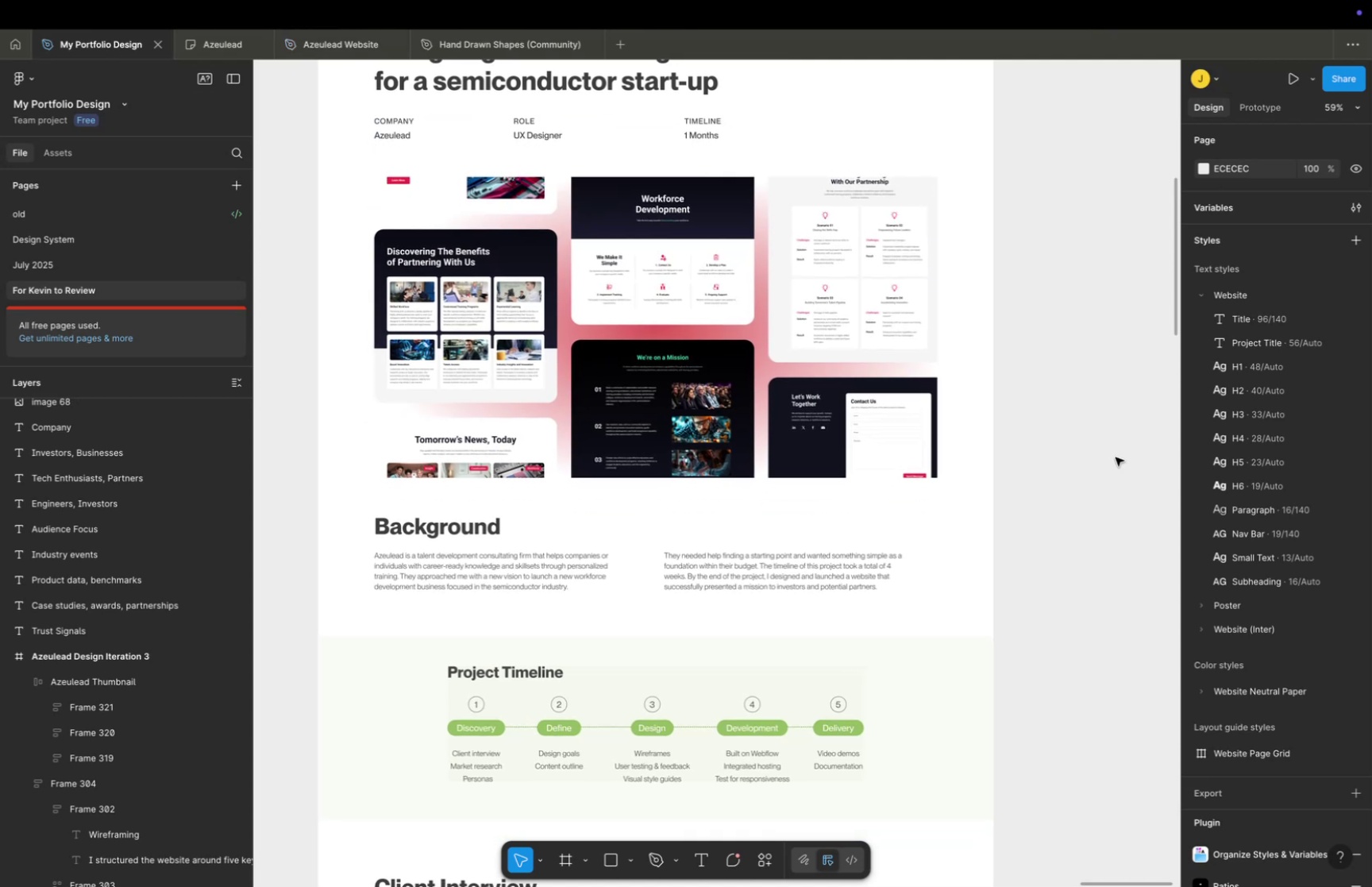 
scroll: coordinate [1116, 457], scroll_direction: down, amount: 9.0
 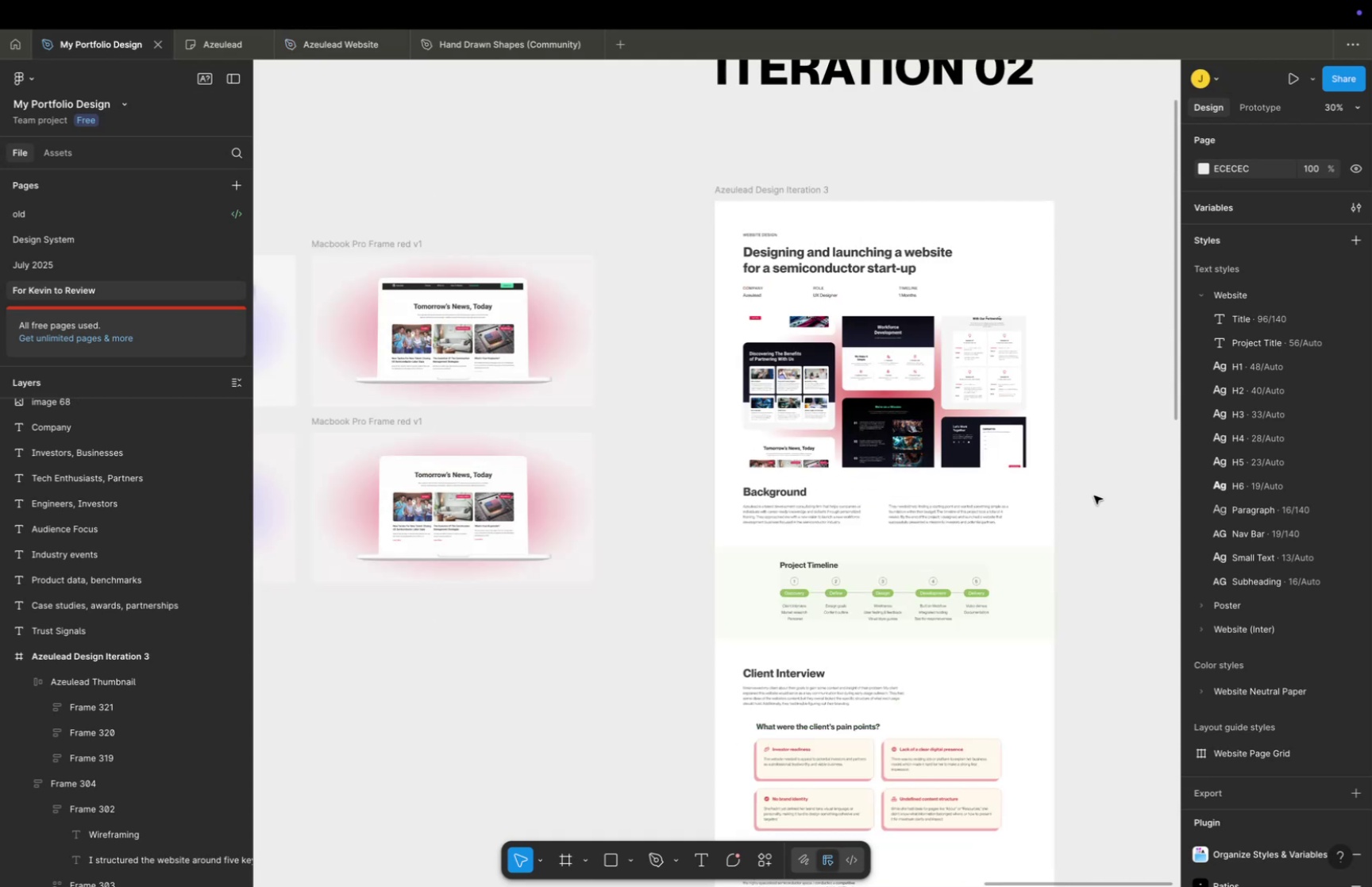 
hold_key(key=Space, duration=1.01)
 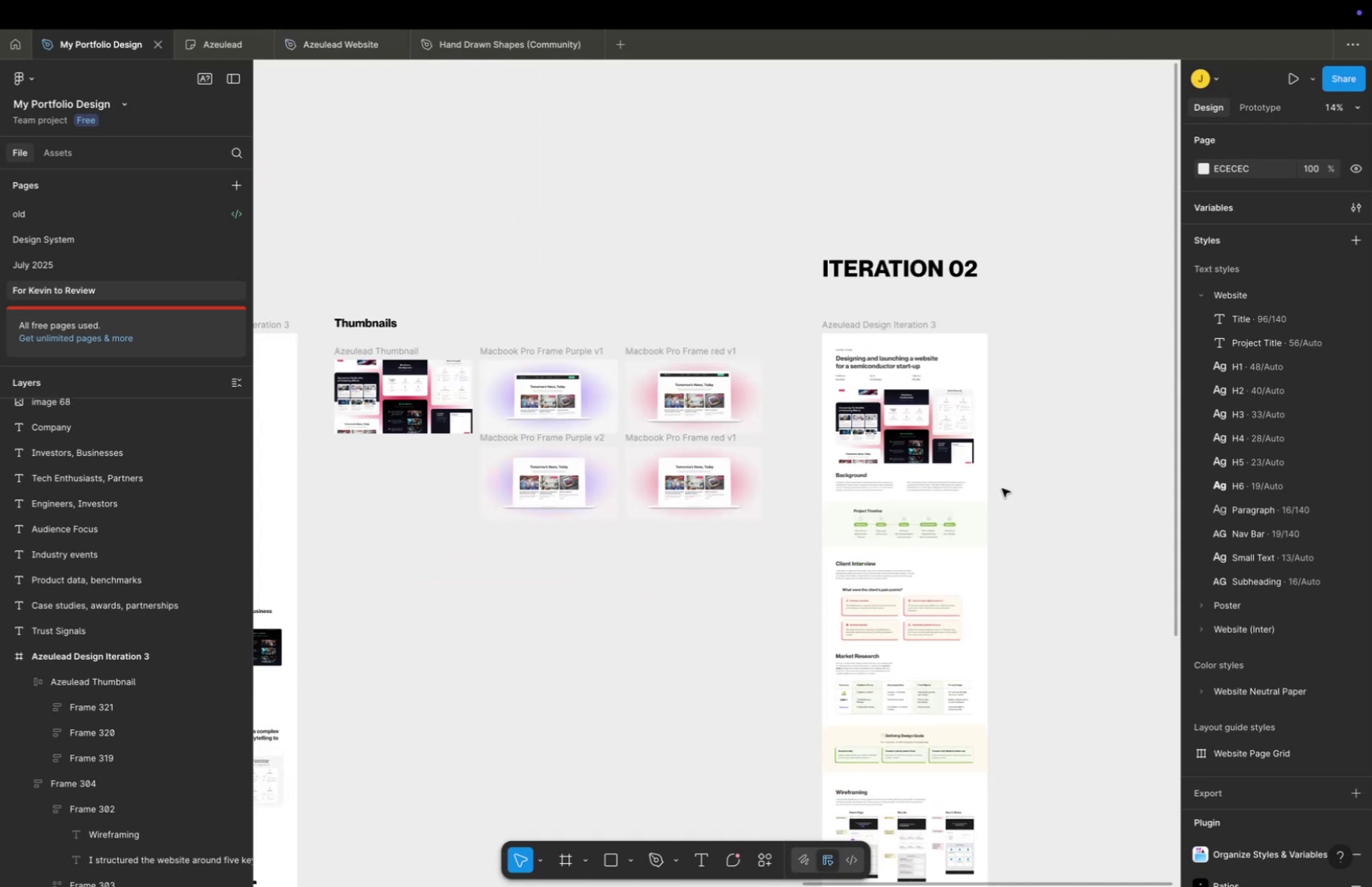 
left_click_drag(start_coordinate=[1092, 491], to_coordinate=[1010, 461])
 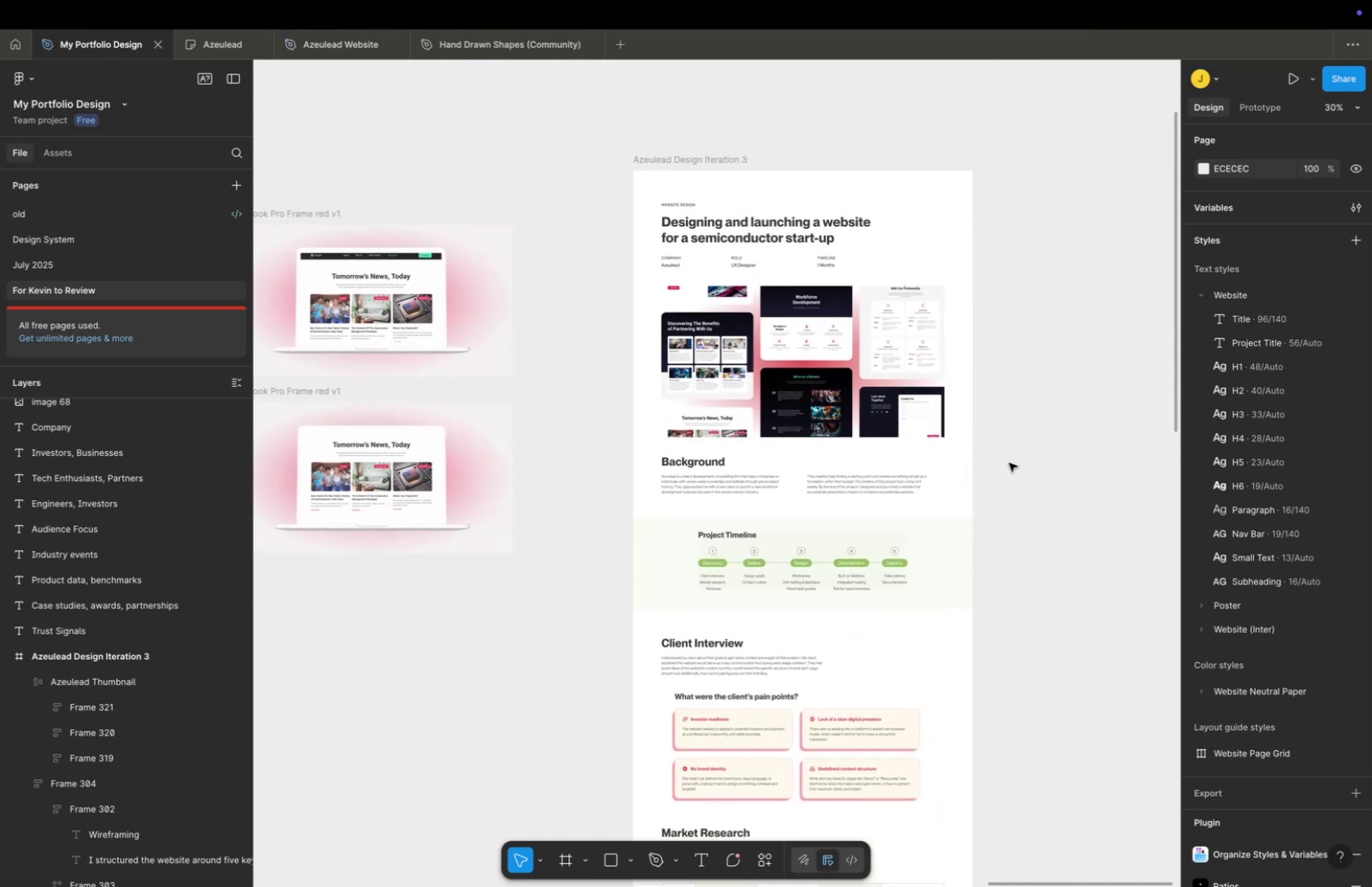 
hold_key(key=CommandLeft, duration=0.36)
scroll: coordinate [1002, 487], scroll_direction: down, amount: 9.0
 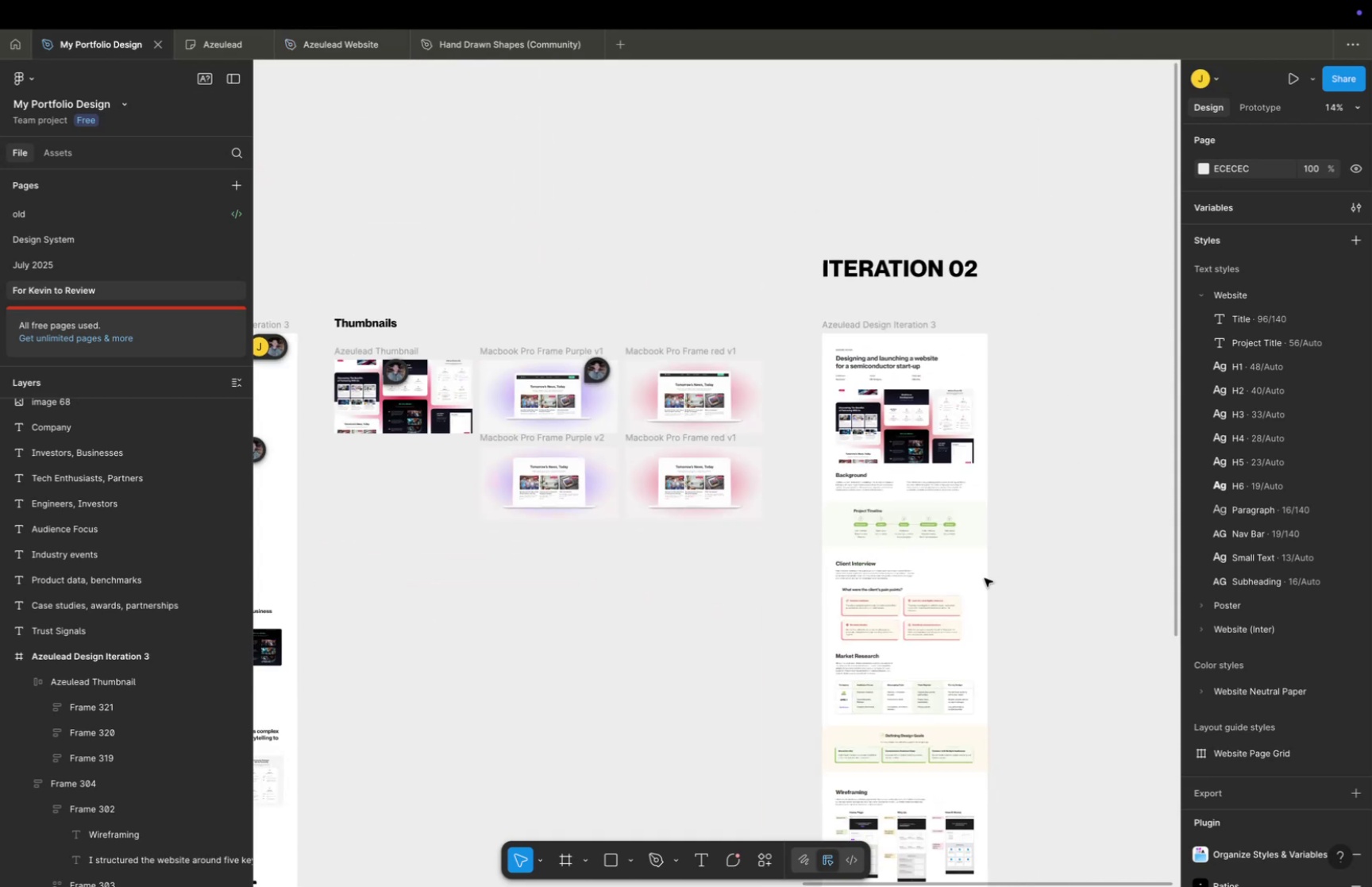 
hold_key(key=Space, duration=0.35)
 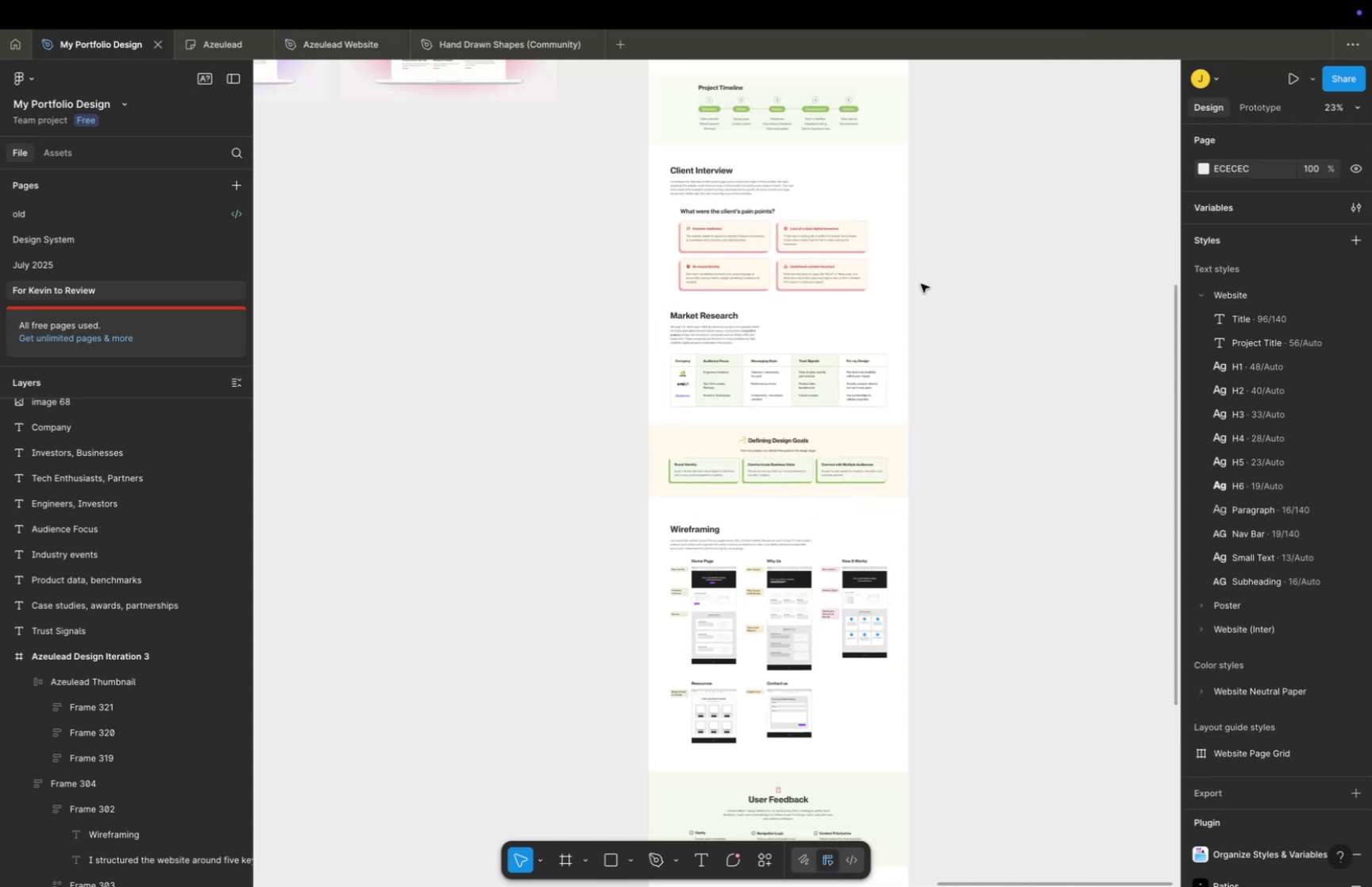 
left_click_drag(start_coordinate=[985, 577], to_coordinate=[908, 220])
 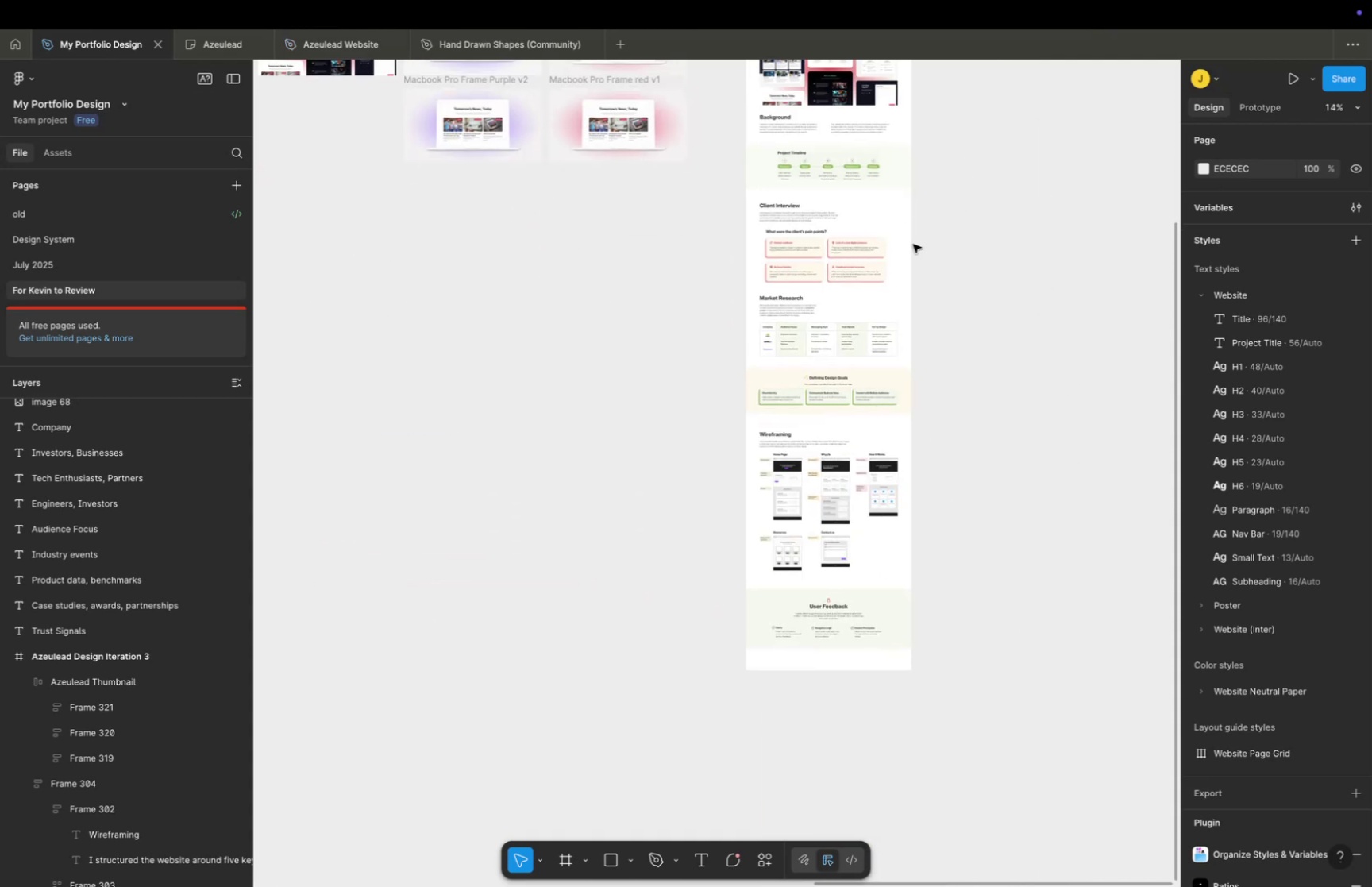 
hold_key(key=CommandLeft, duration=0.46)
scroll: coordinate [916, 268], scroll_direction: up, amount: 6.0
 